 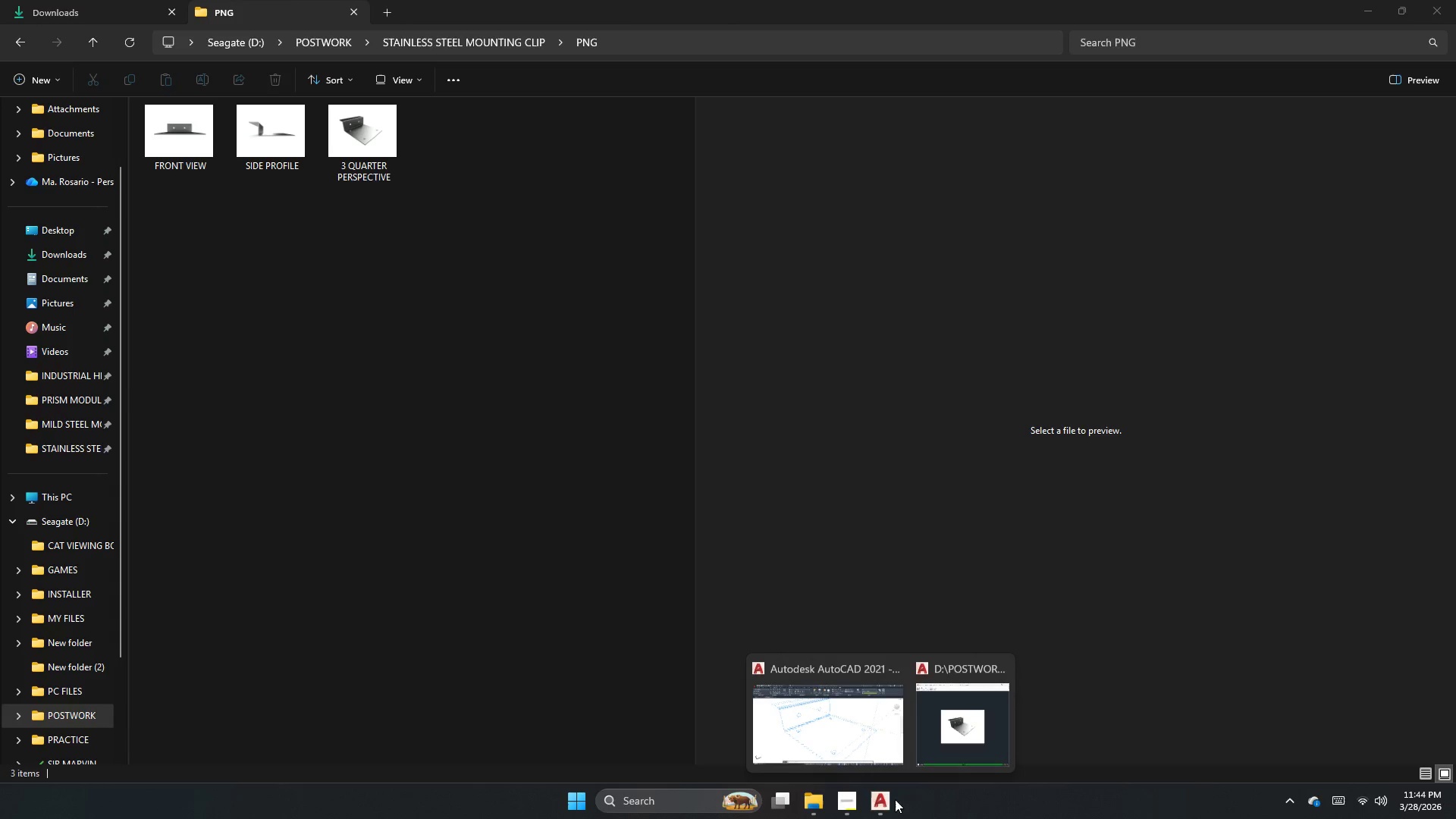 
left_click([838, 716])
 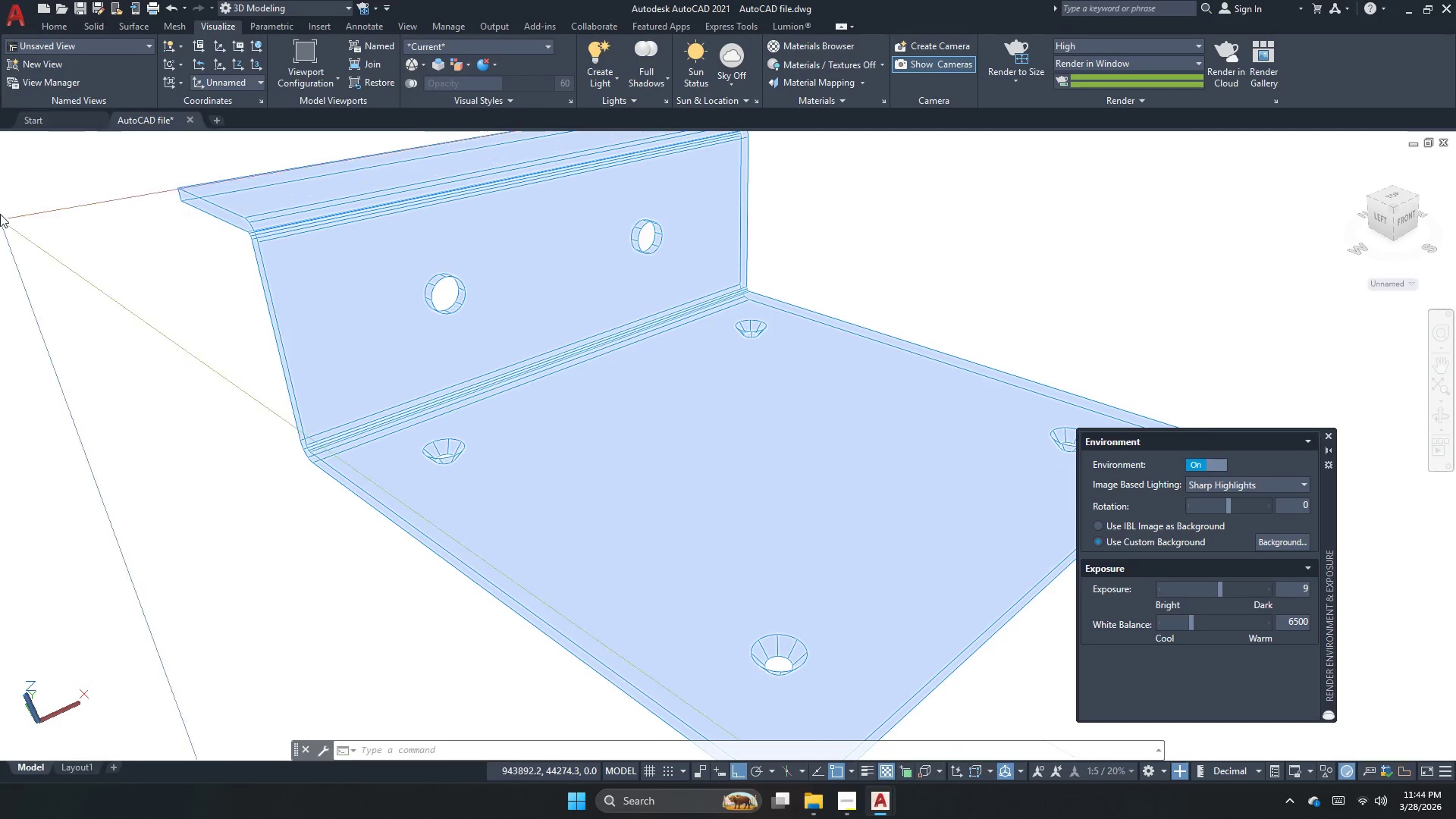 
left_click_drag(start_coordinate=[67, 167], to_coordinate=[64, 168])
 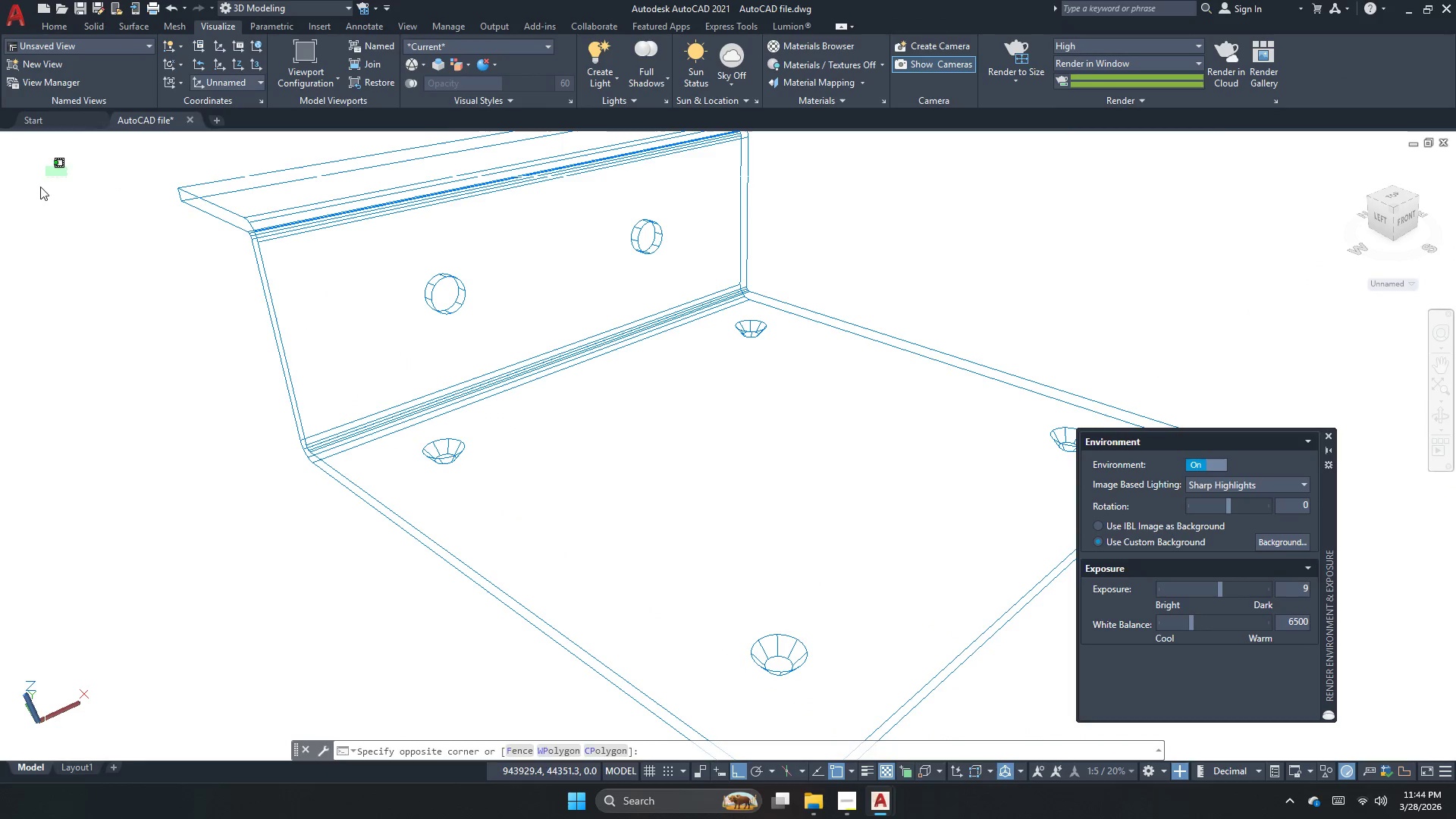 
left_click_drag(start_coordinate=[36, 201], to_coordinate=[36, 206])
 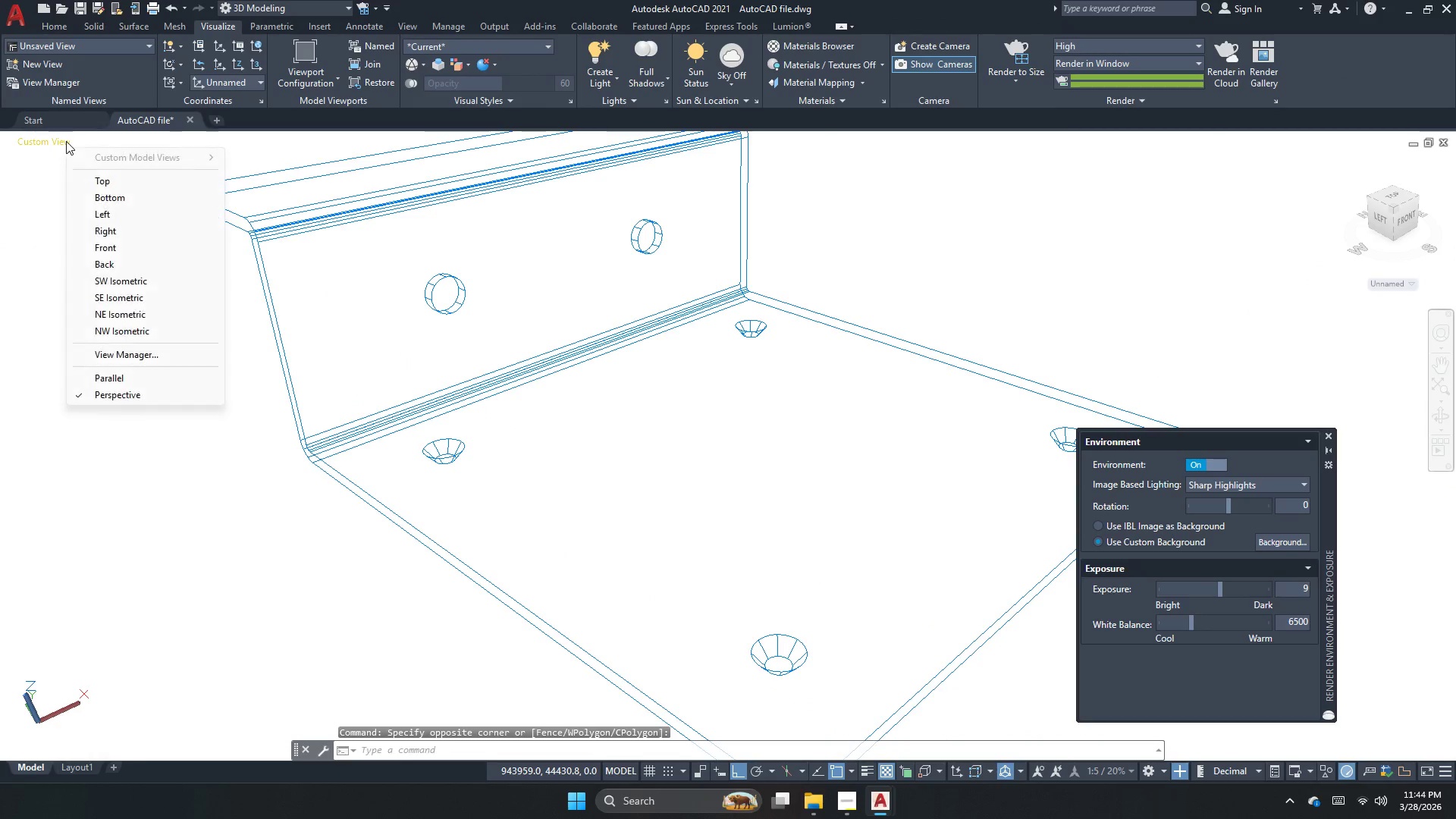 
left_click([96, 177])
 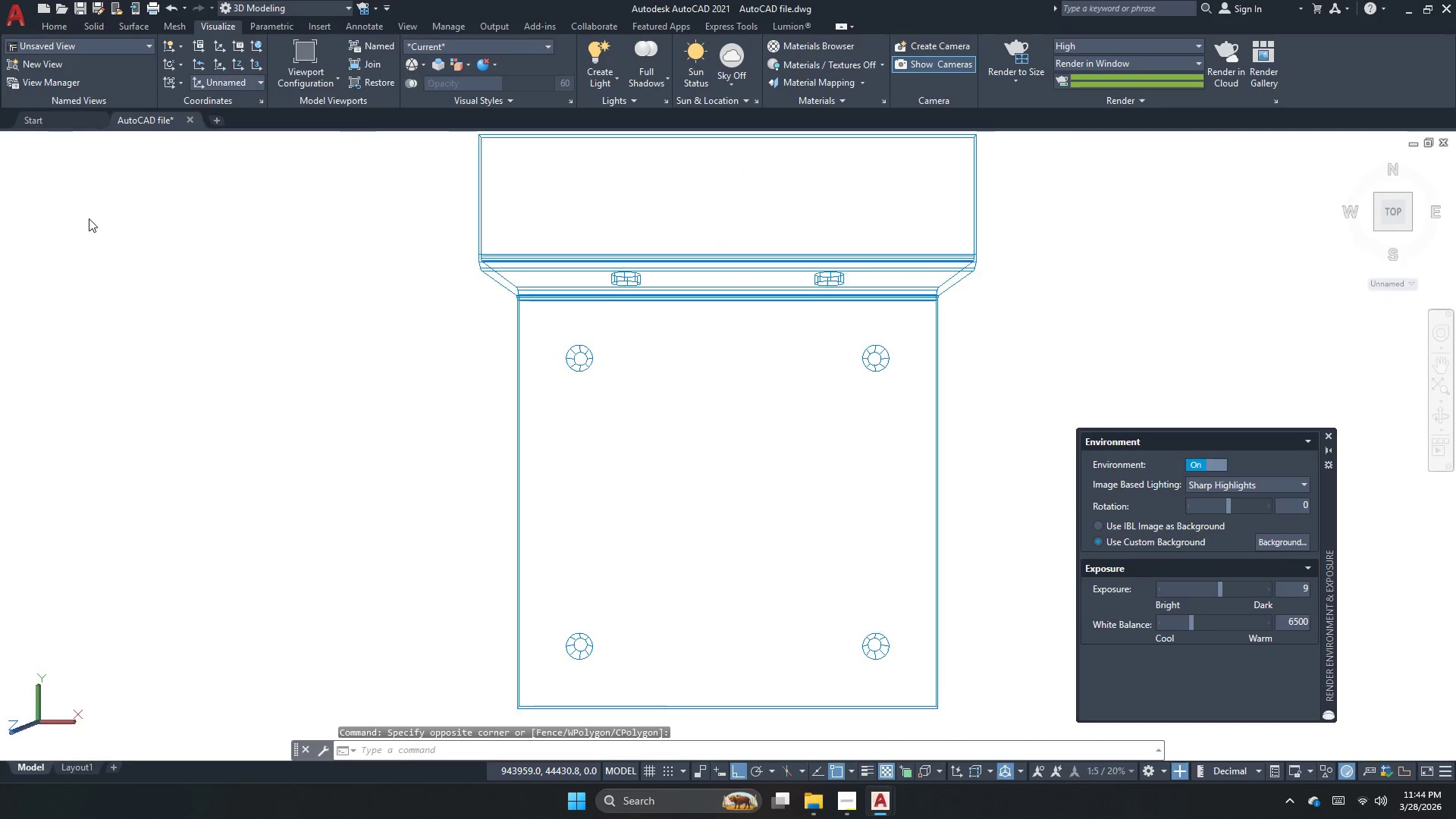 
scroll: coordinate [438, 452], scroll_direction: down, amount: 2.0
 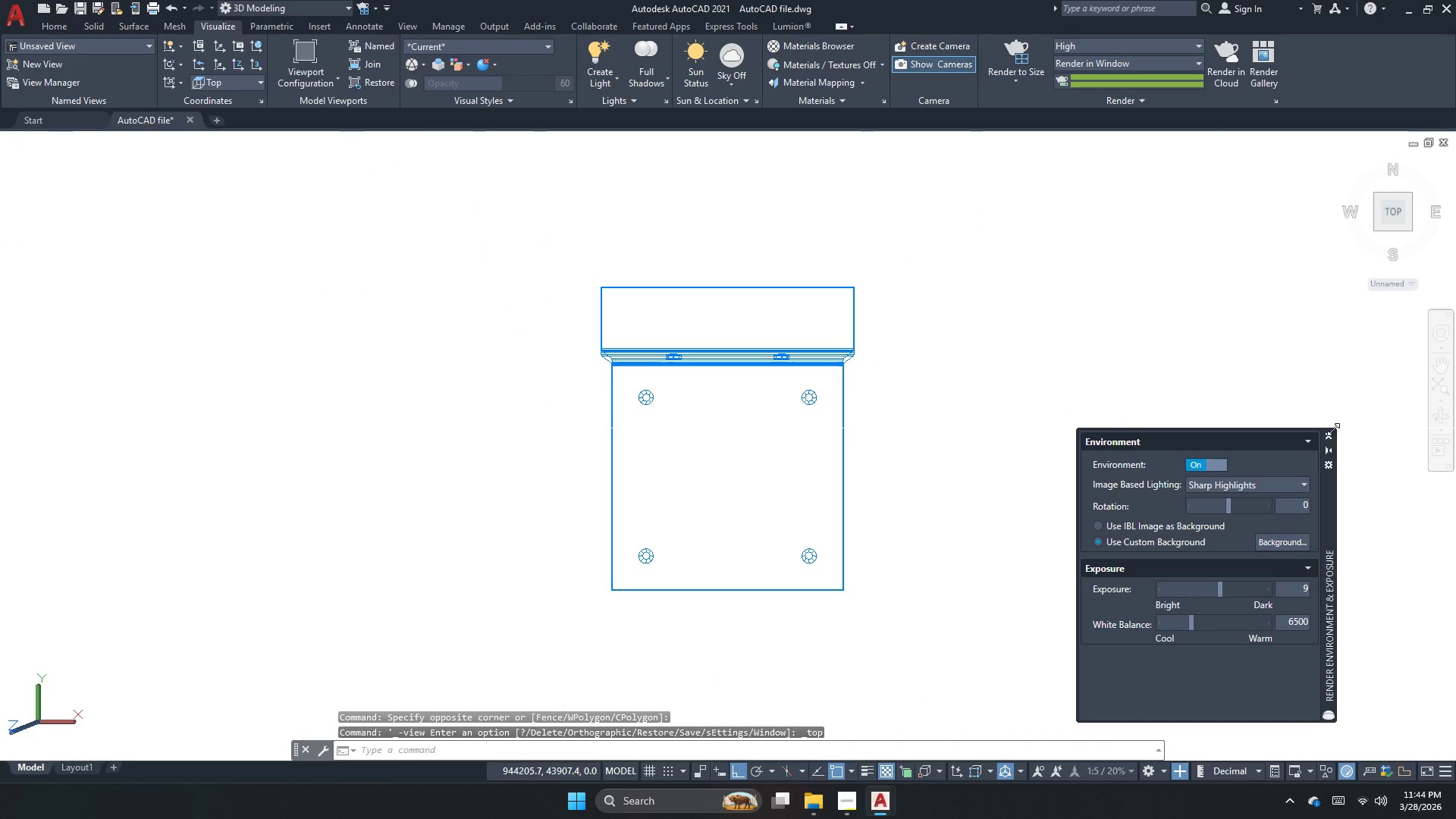 
double_click([1332, 433])
 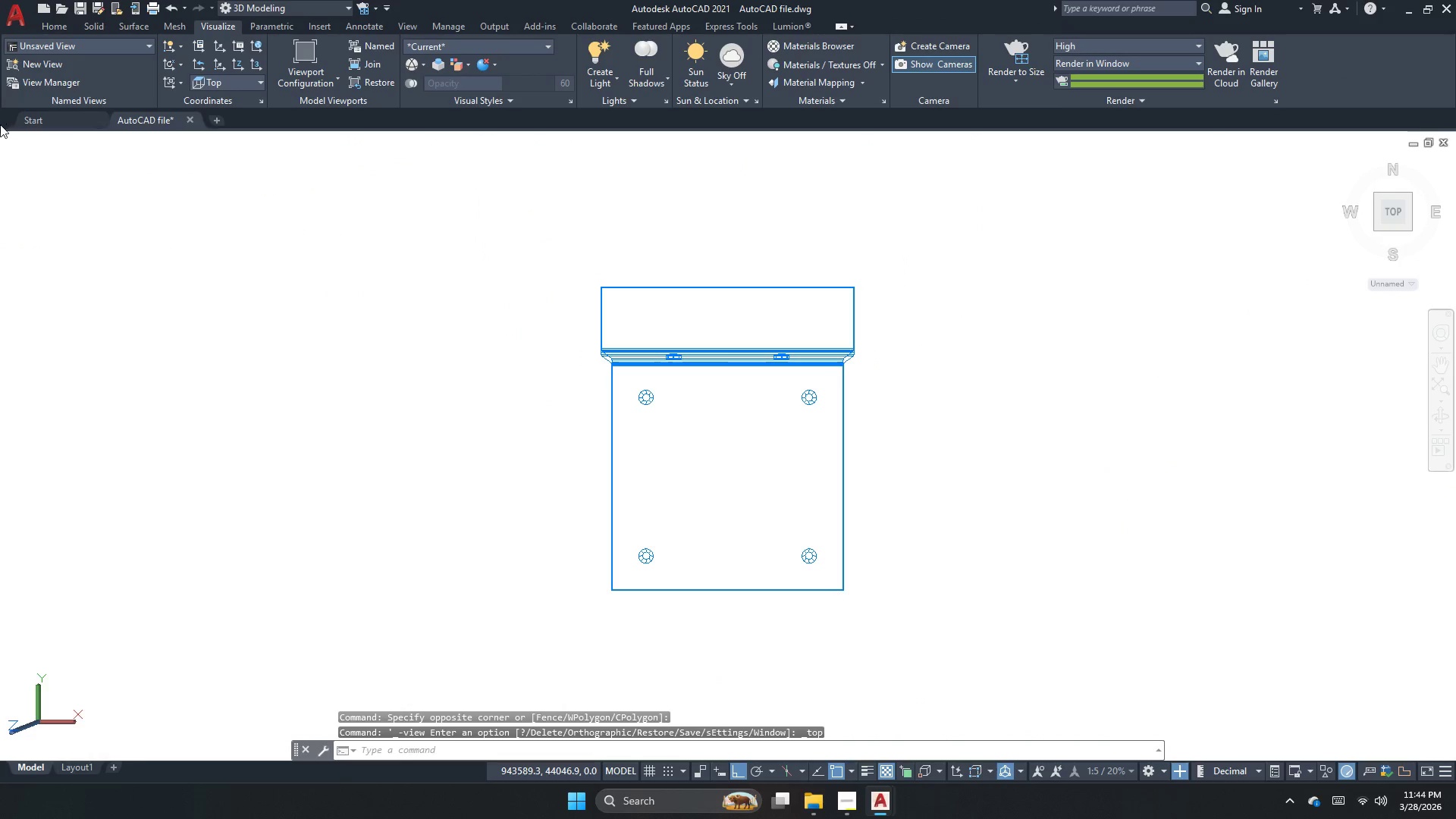 
left_click([17, 140])
 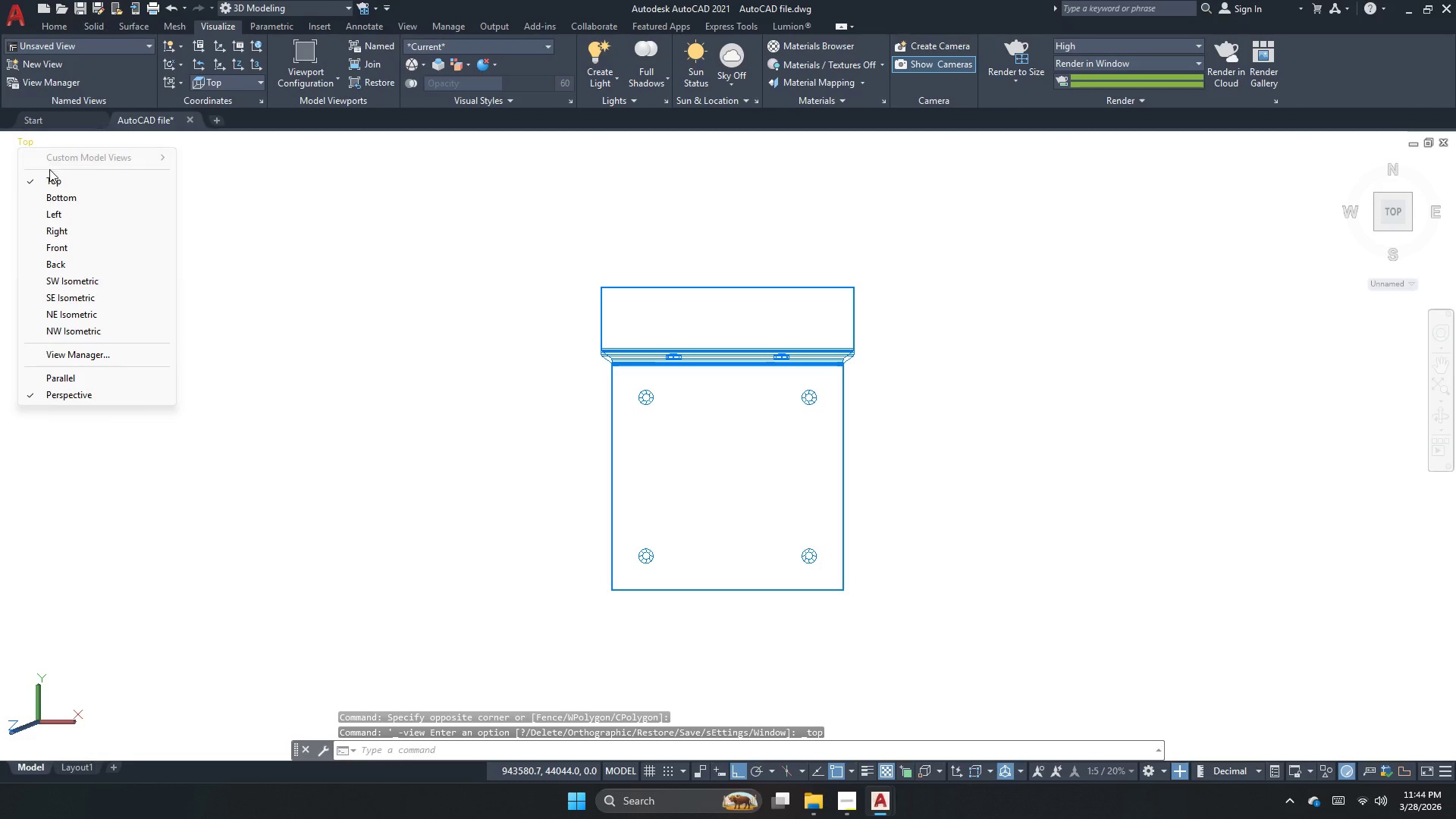 
left_click_drag(start_coordinate=[52, 171], to_coordinate=[52, 179])
 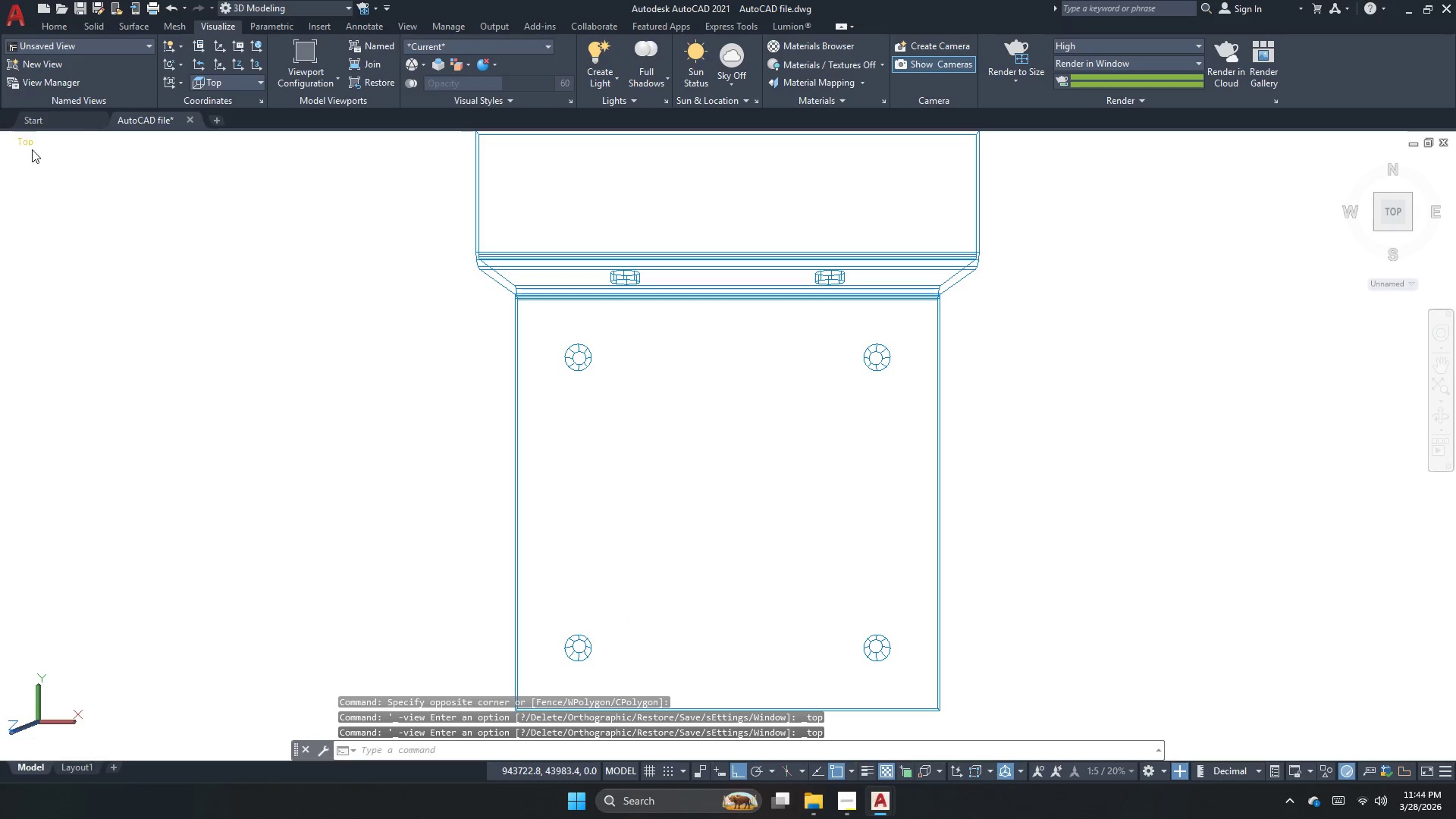 
left_click([79, 145])
 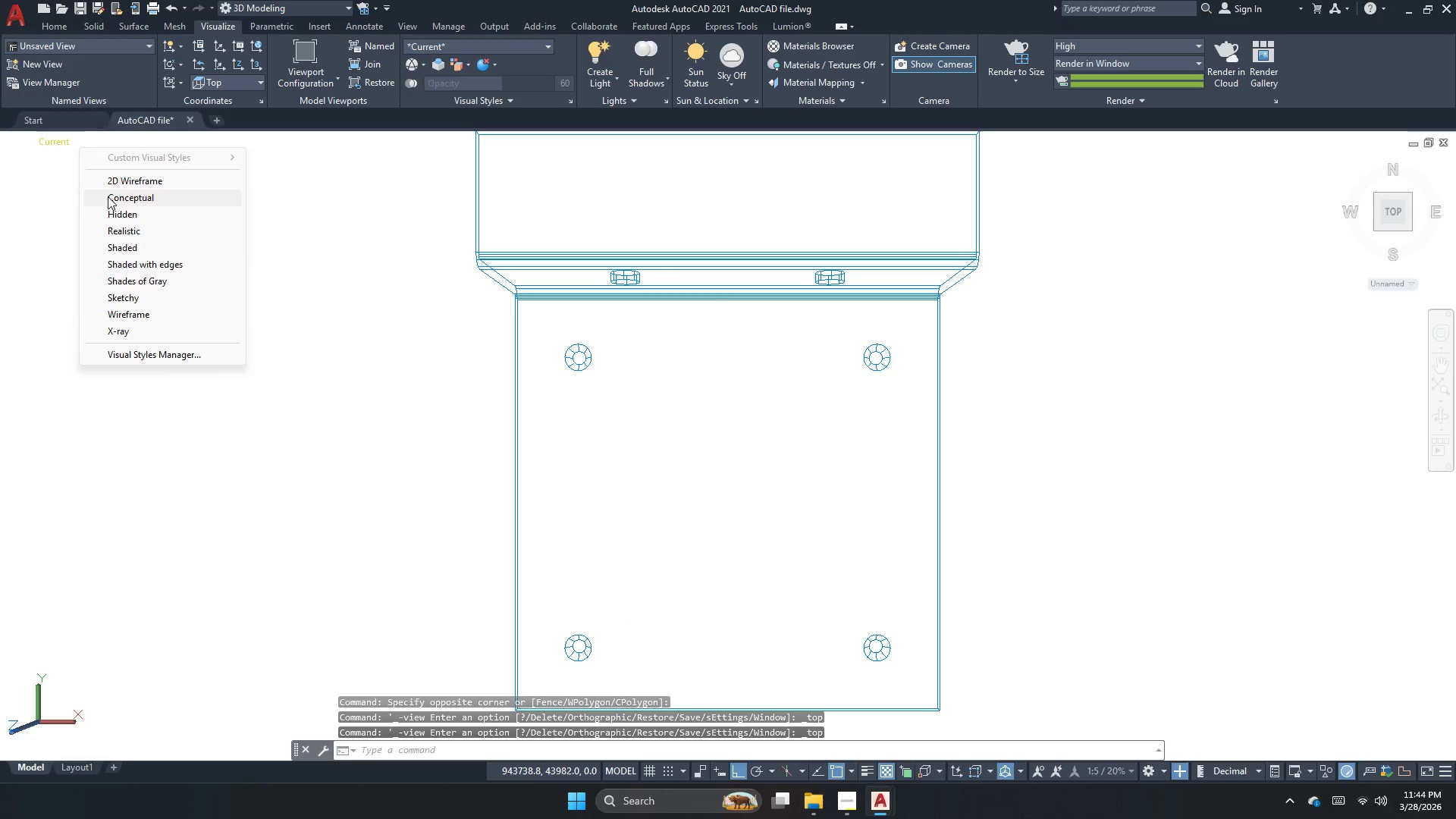 
left_click([121, 184])
 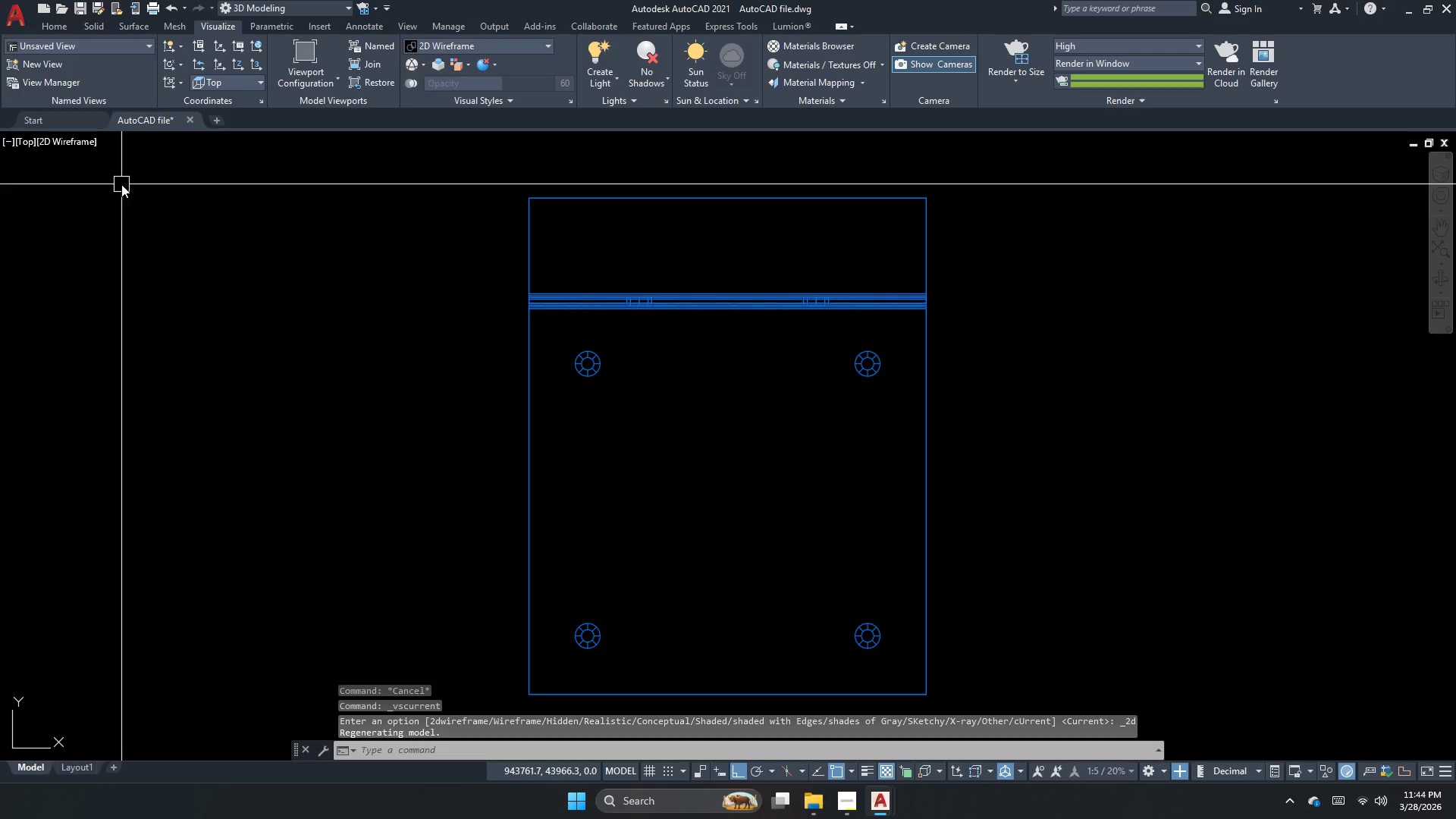 
scroll: coordinate [150, 206], scroll_direction: down, amount: 3.0
 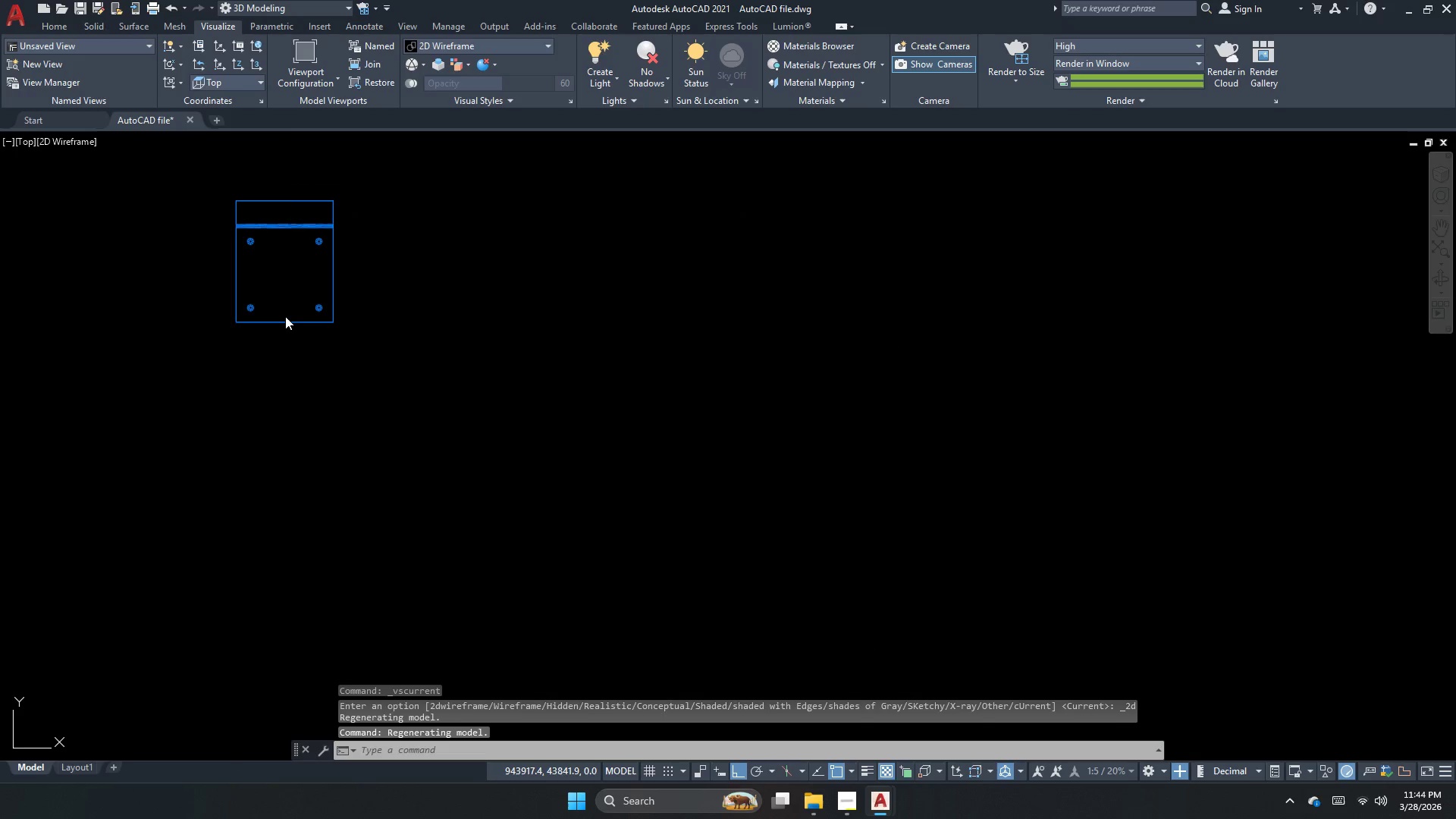 
double_click([285, 316])
 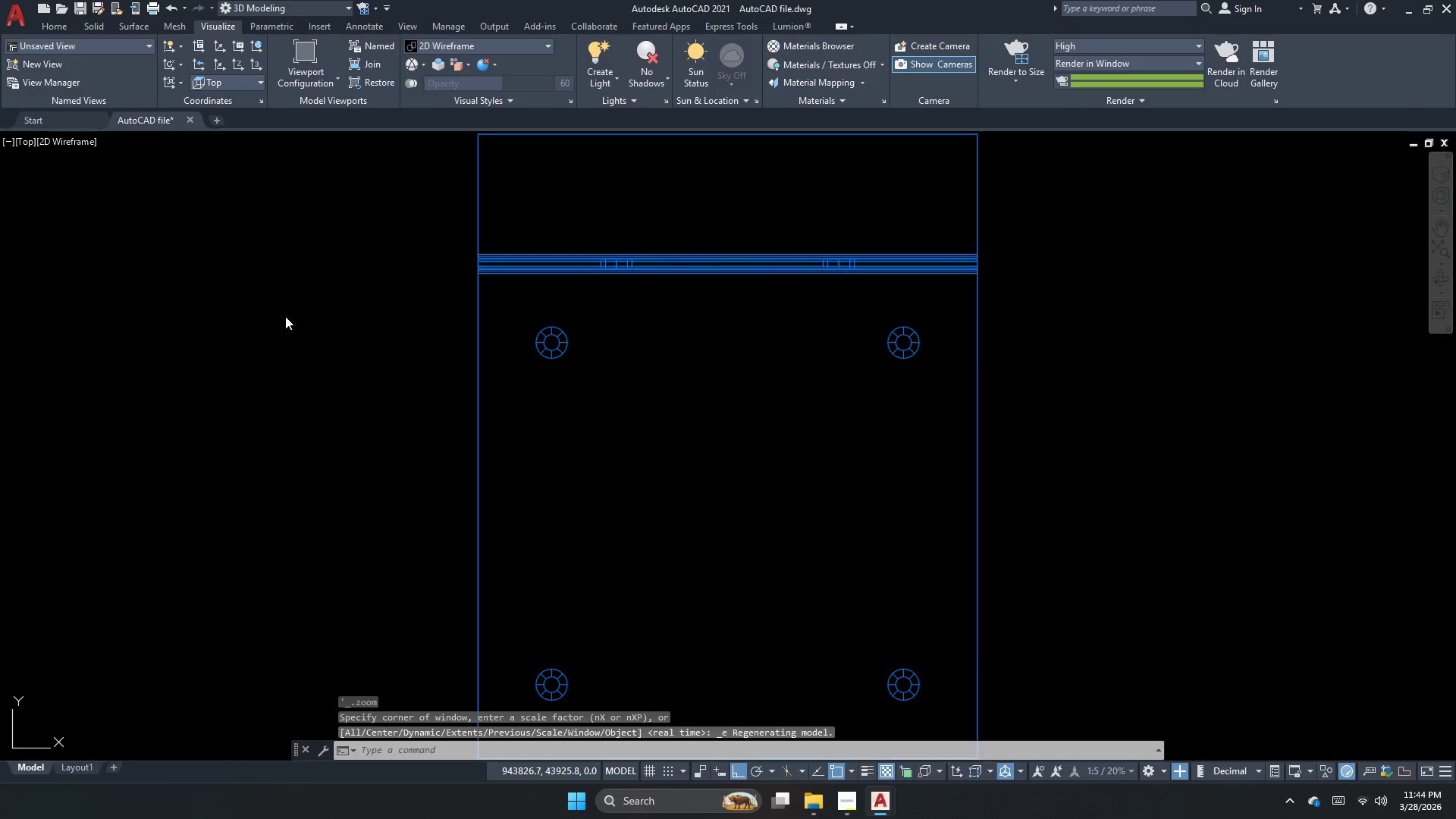 
triple_click([285, 316])
 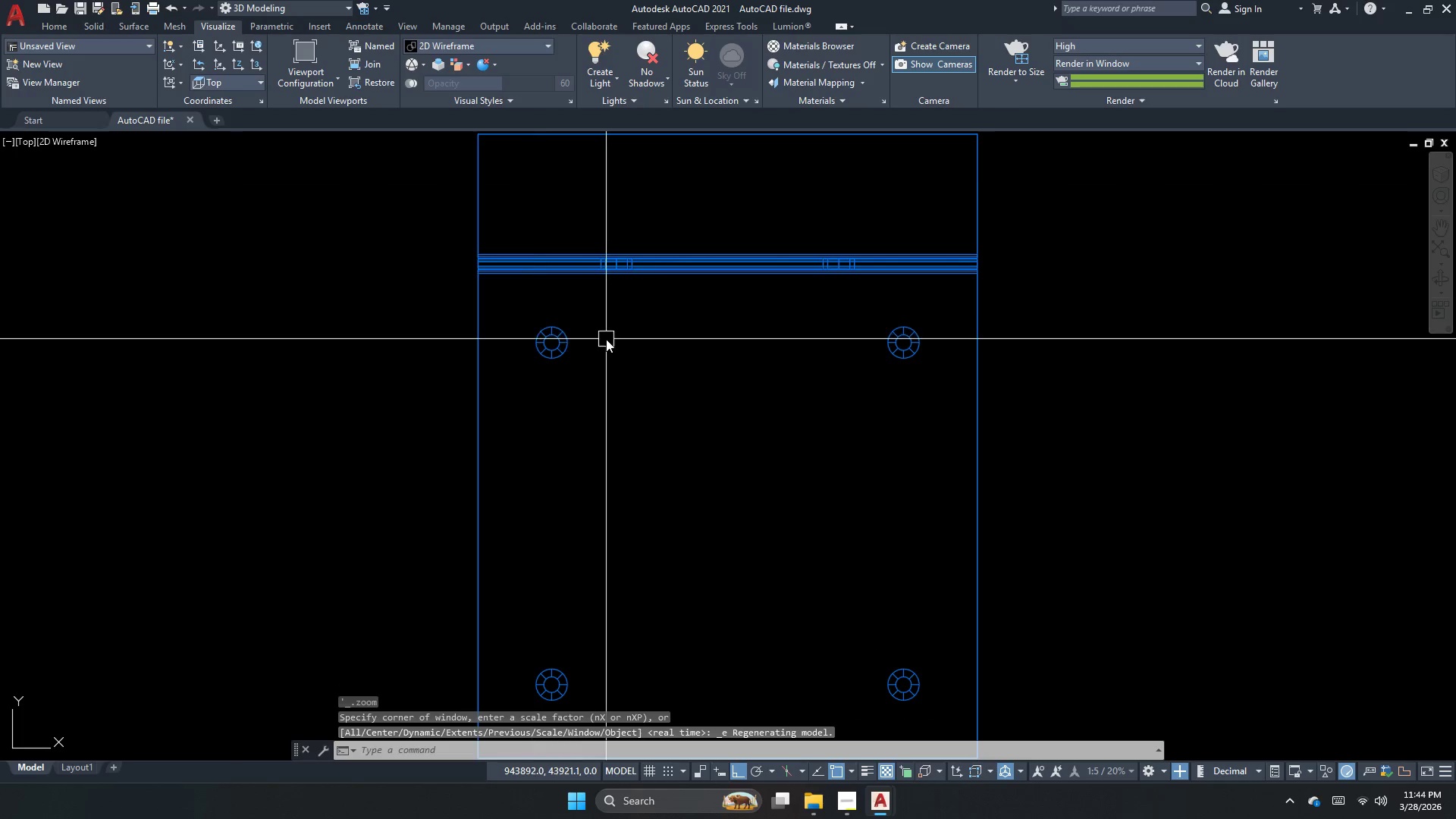 
scroll: coordinate [606, 339], scroll_direction: down, amount: 2.0
 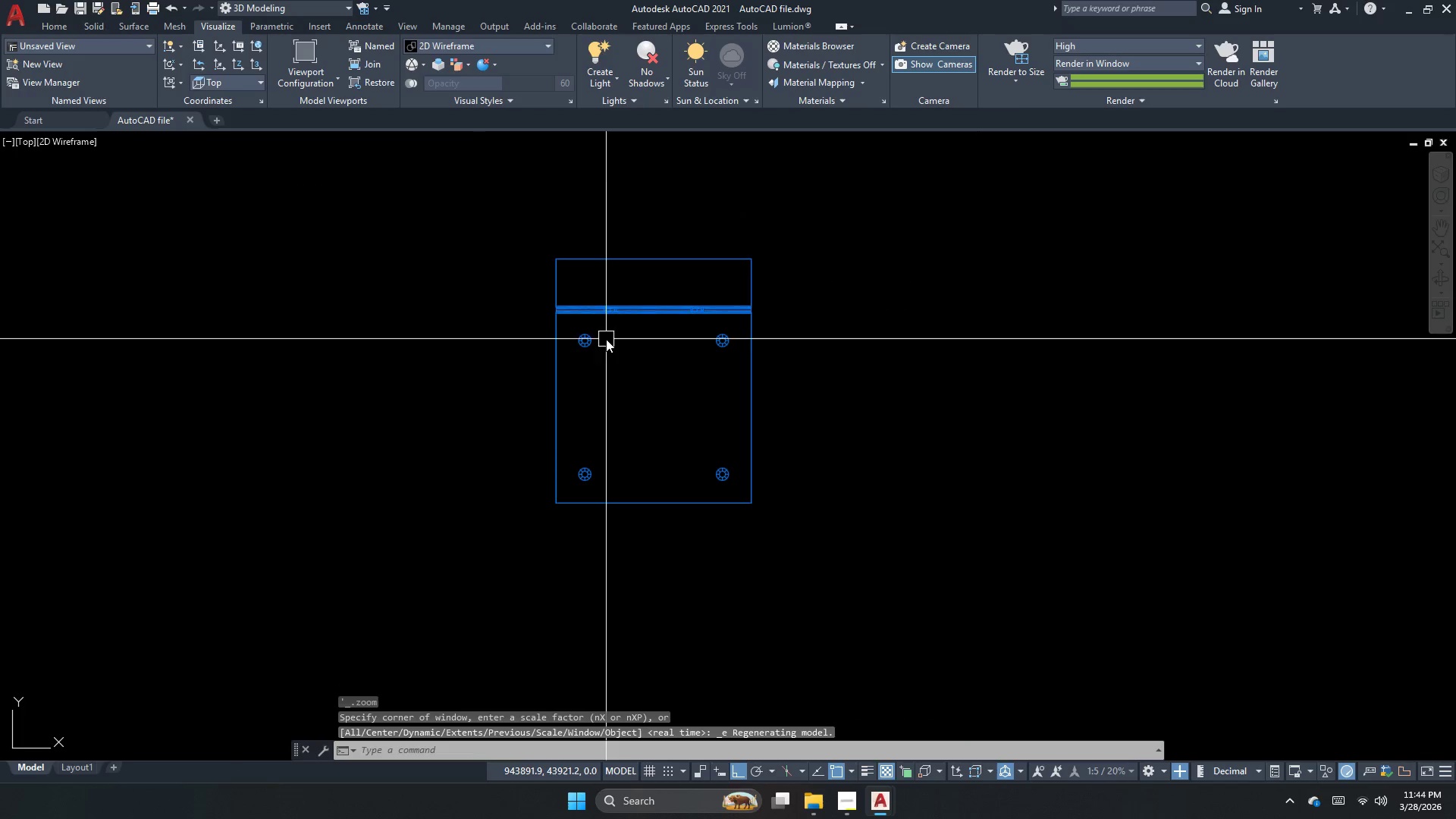 
double_click([606, 339])
 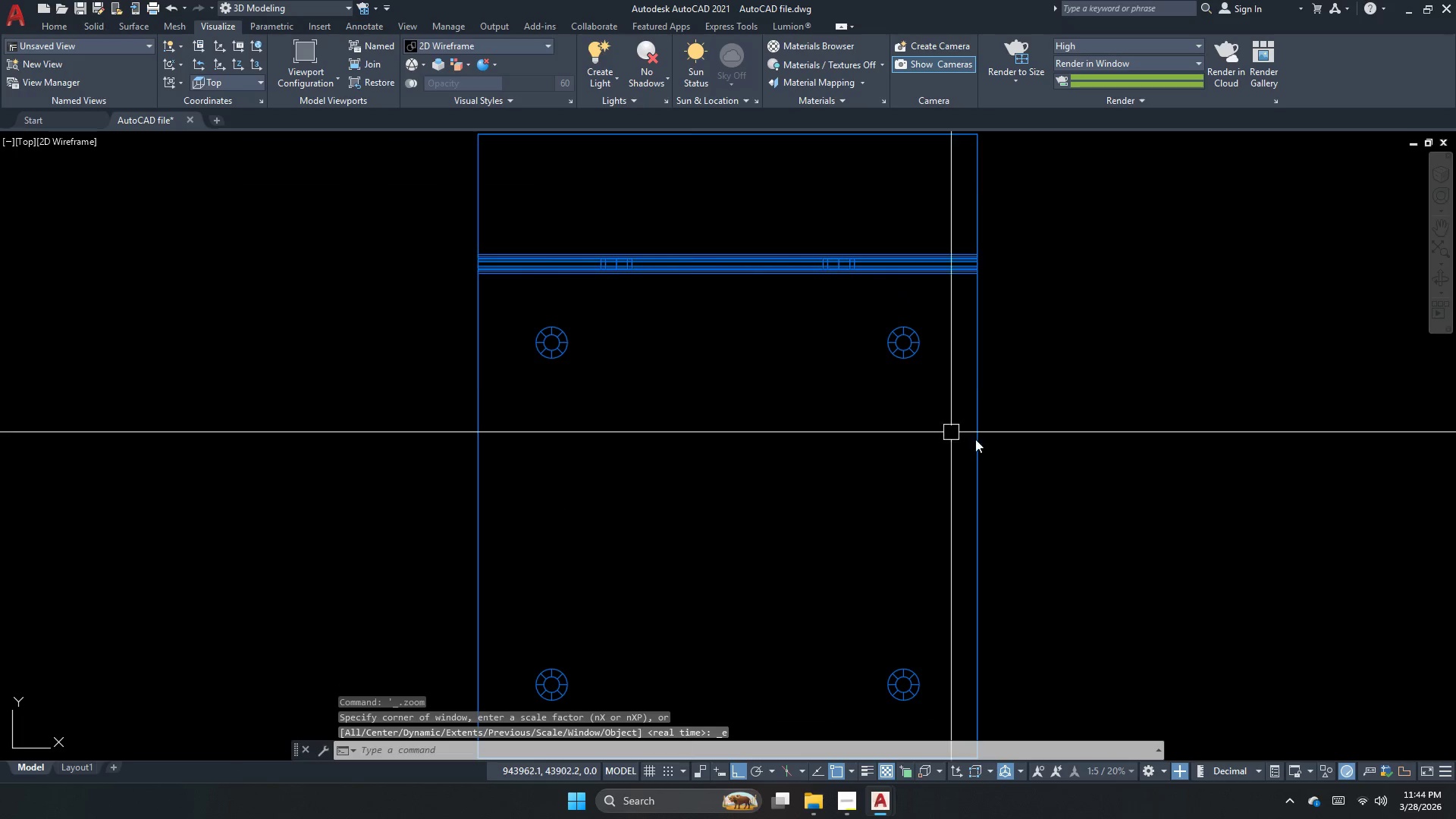 
left_click_drag(start_coordinate=[1253, 510], to_coordinate=[1161, 504])
 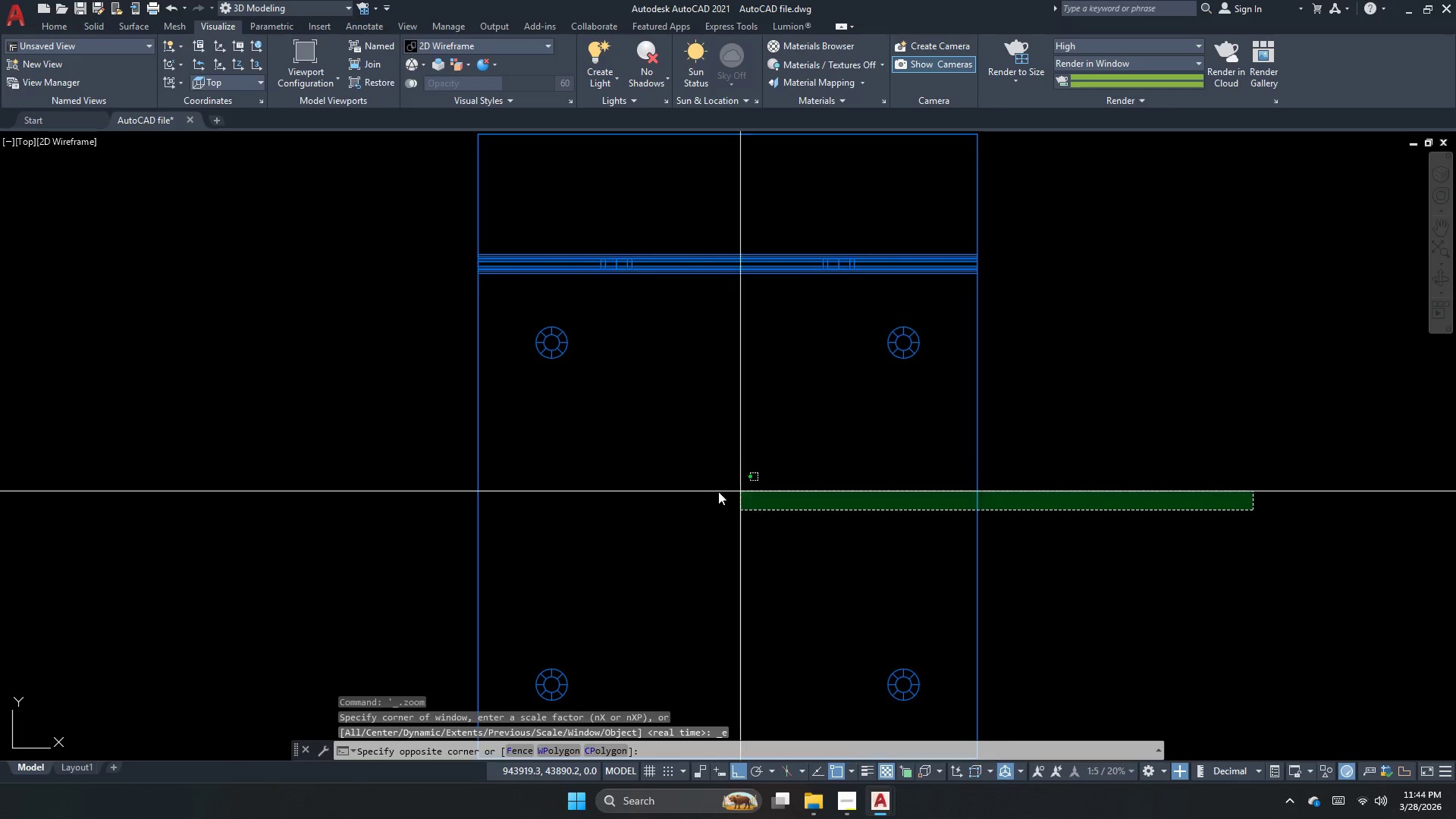 
left_click_drag(start_coordinate=[702, 493], to_coordinate=[697, 494])
 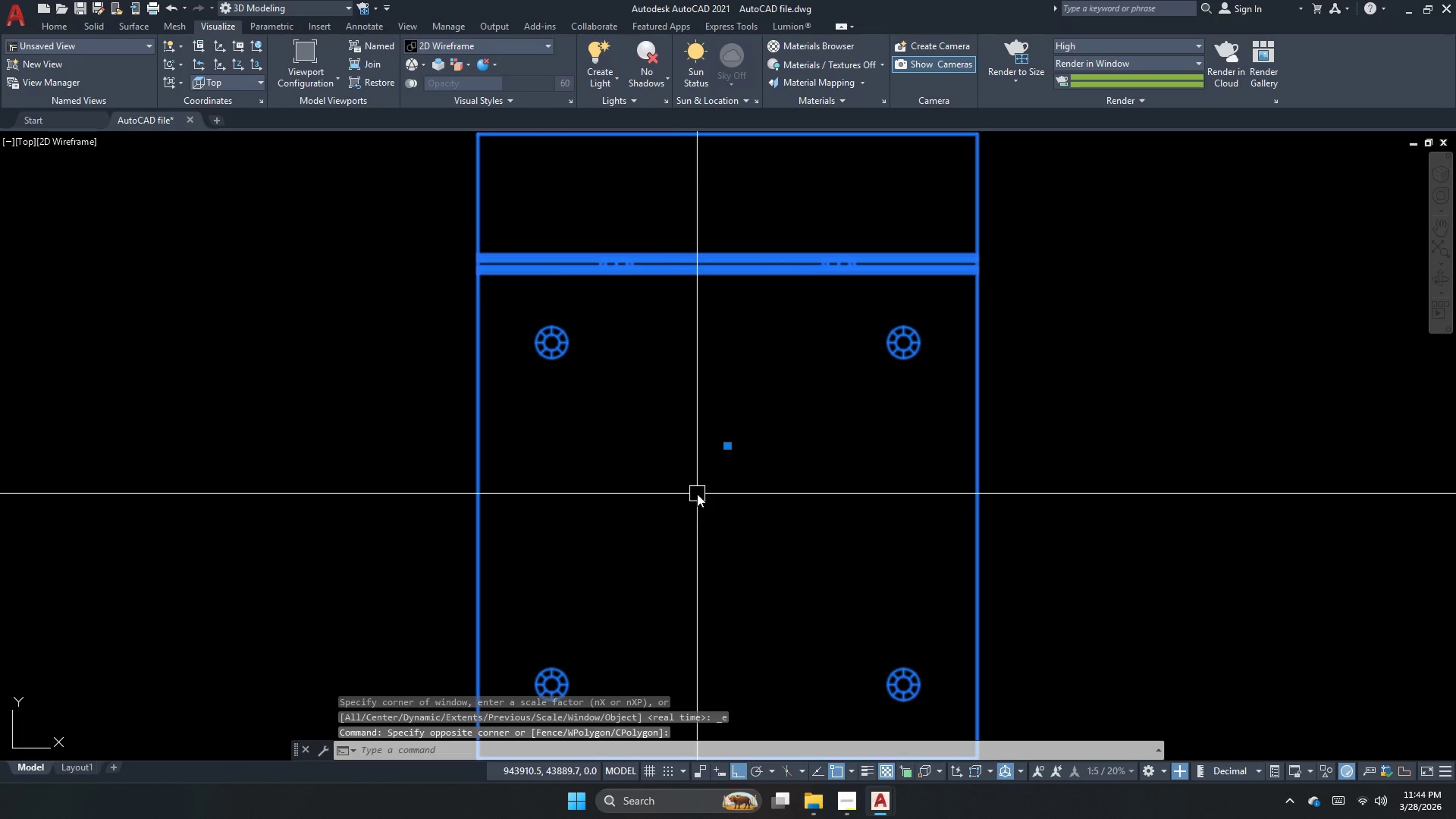 
scroll: coordinate [682, 538], scroll_direction: down, amount: 2.0
 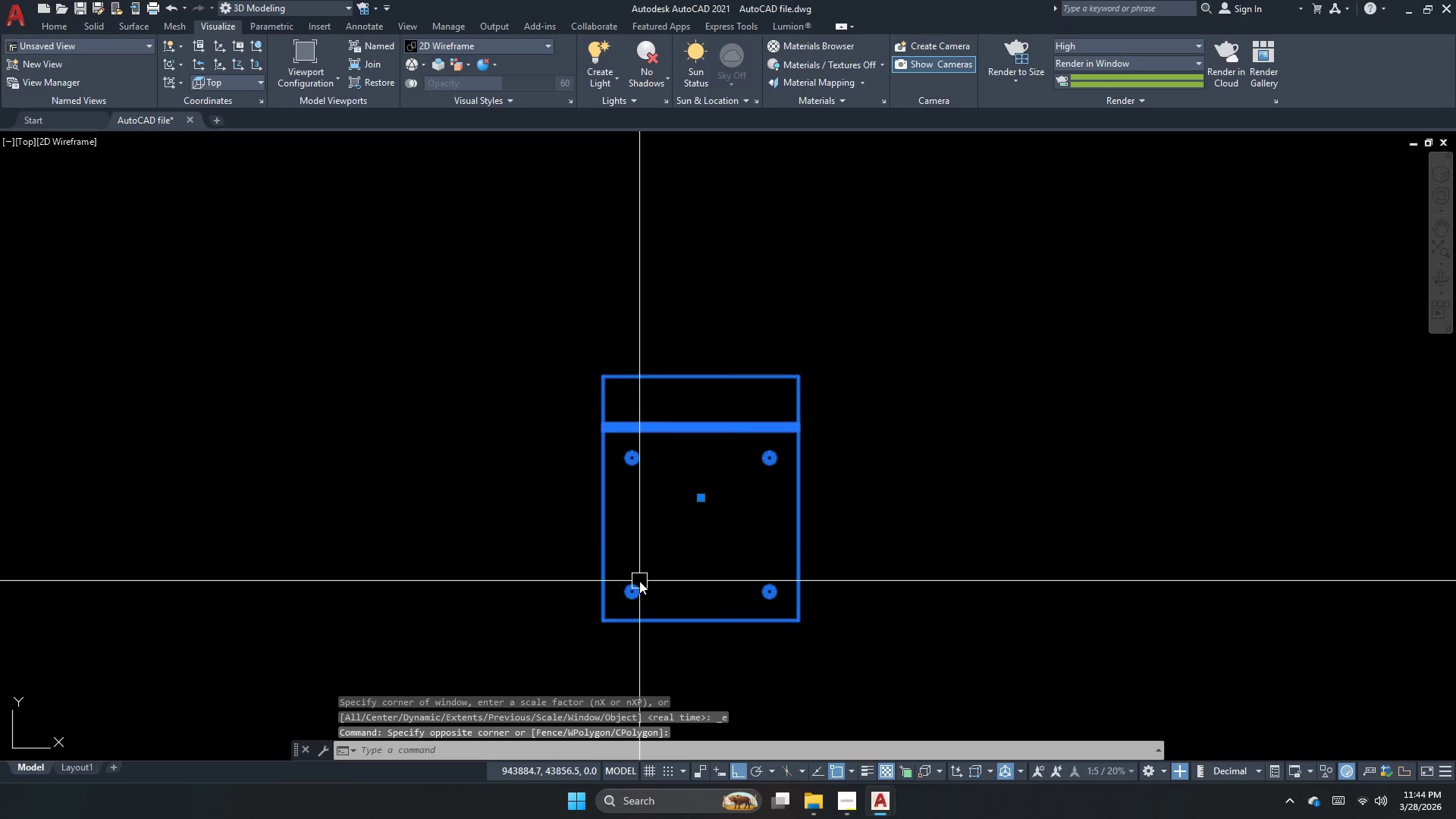 
key(Escape)
 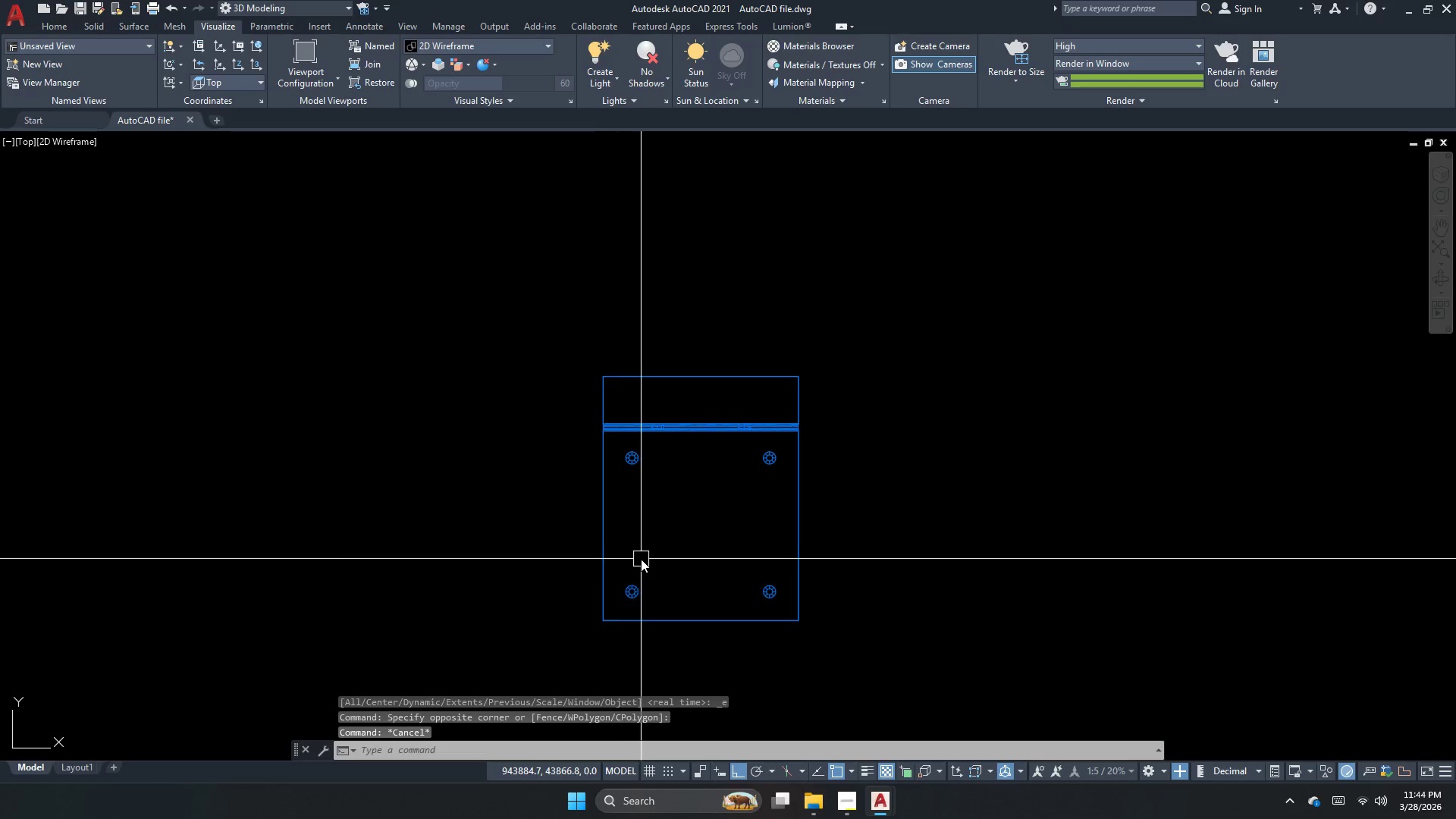 
key(Control+ControlLeft)
 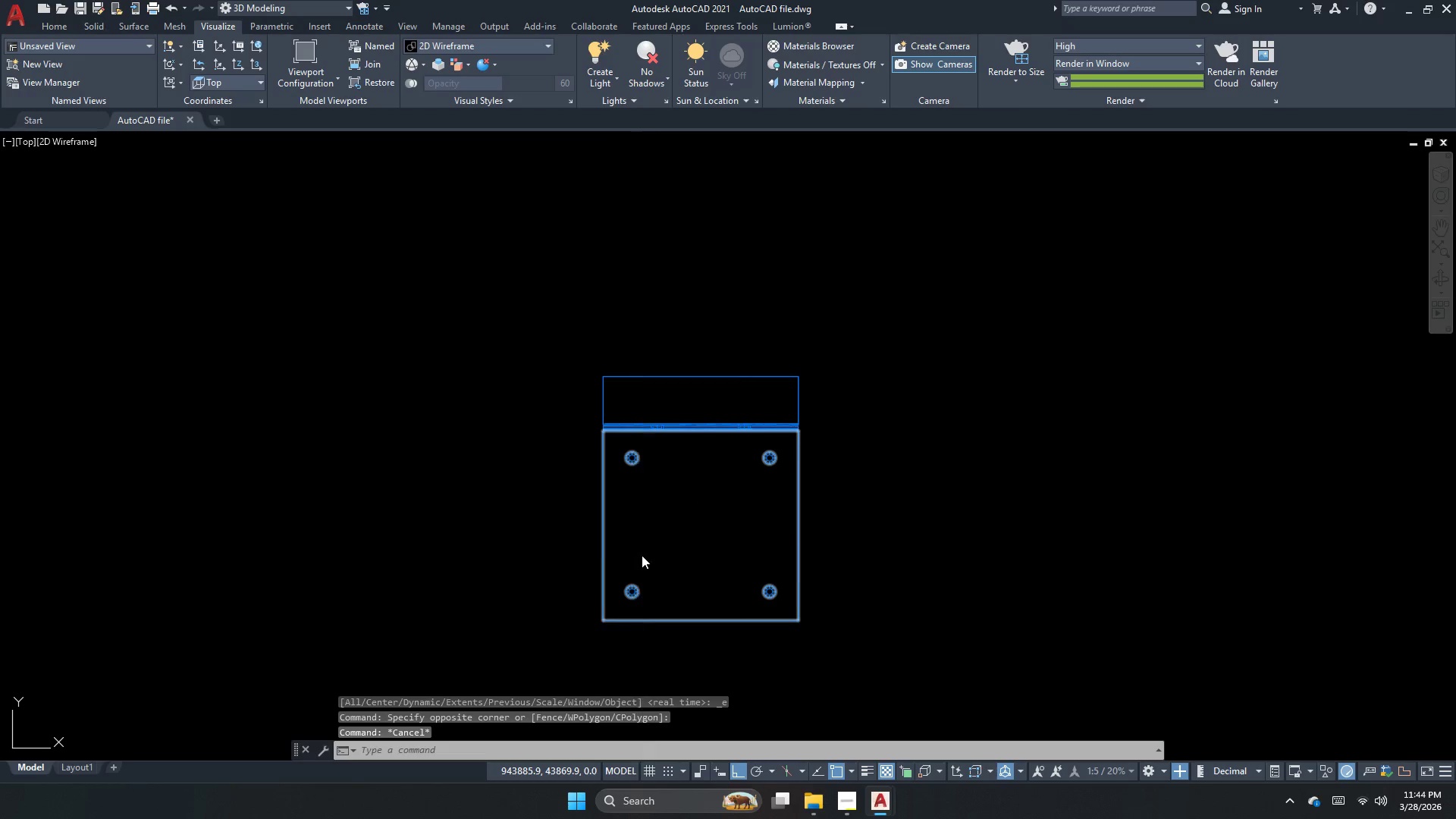 
key(Control+S)
 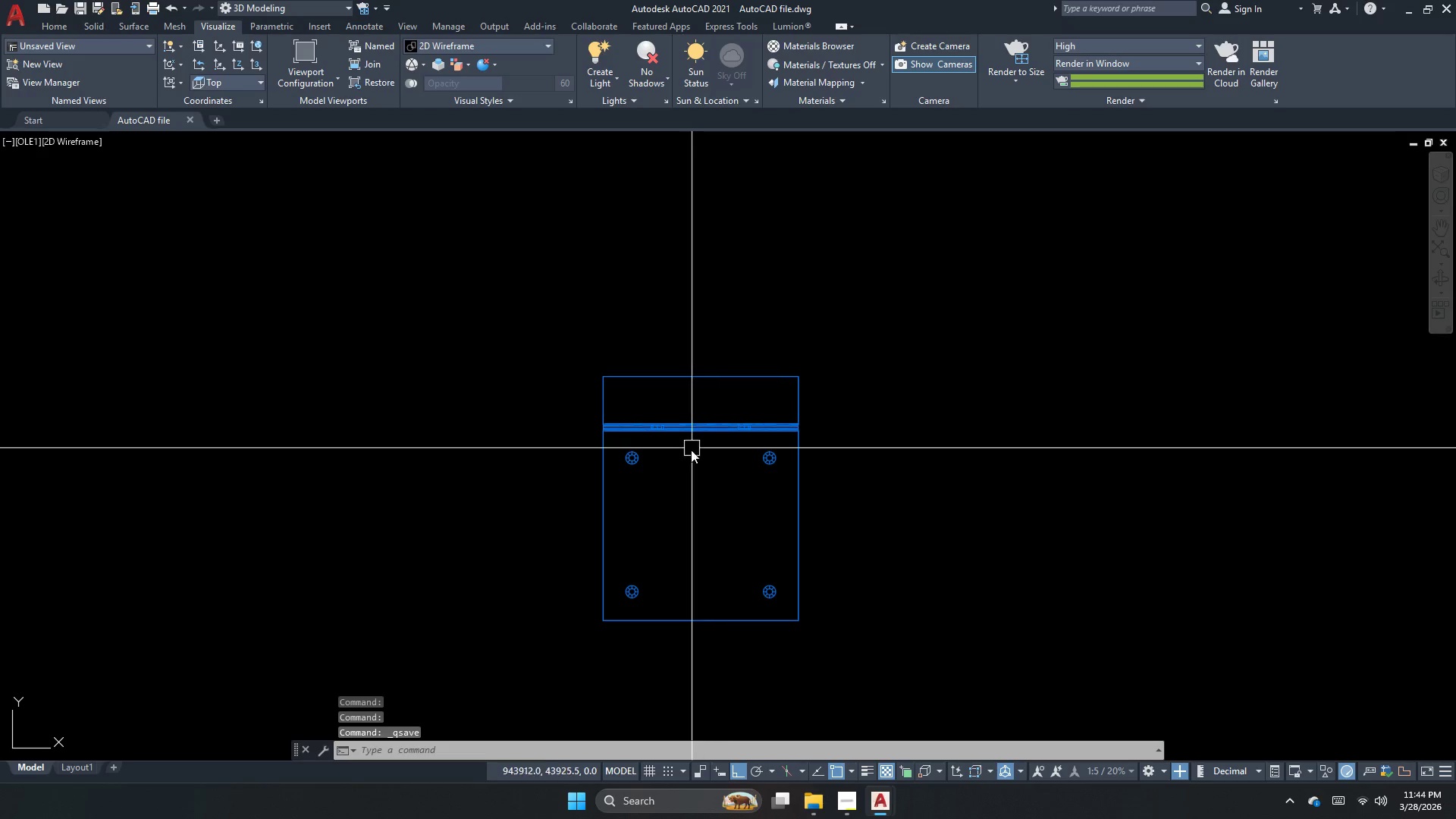 
double_click([692, 446])
 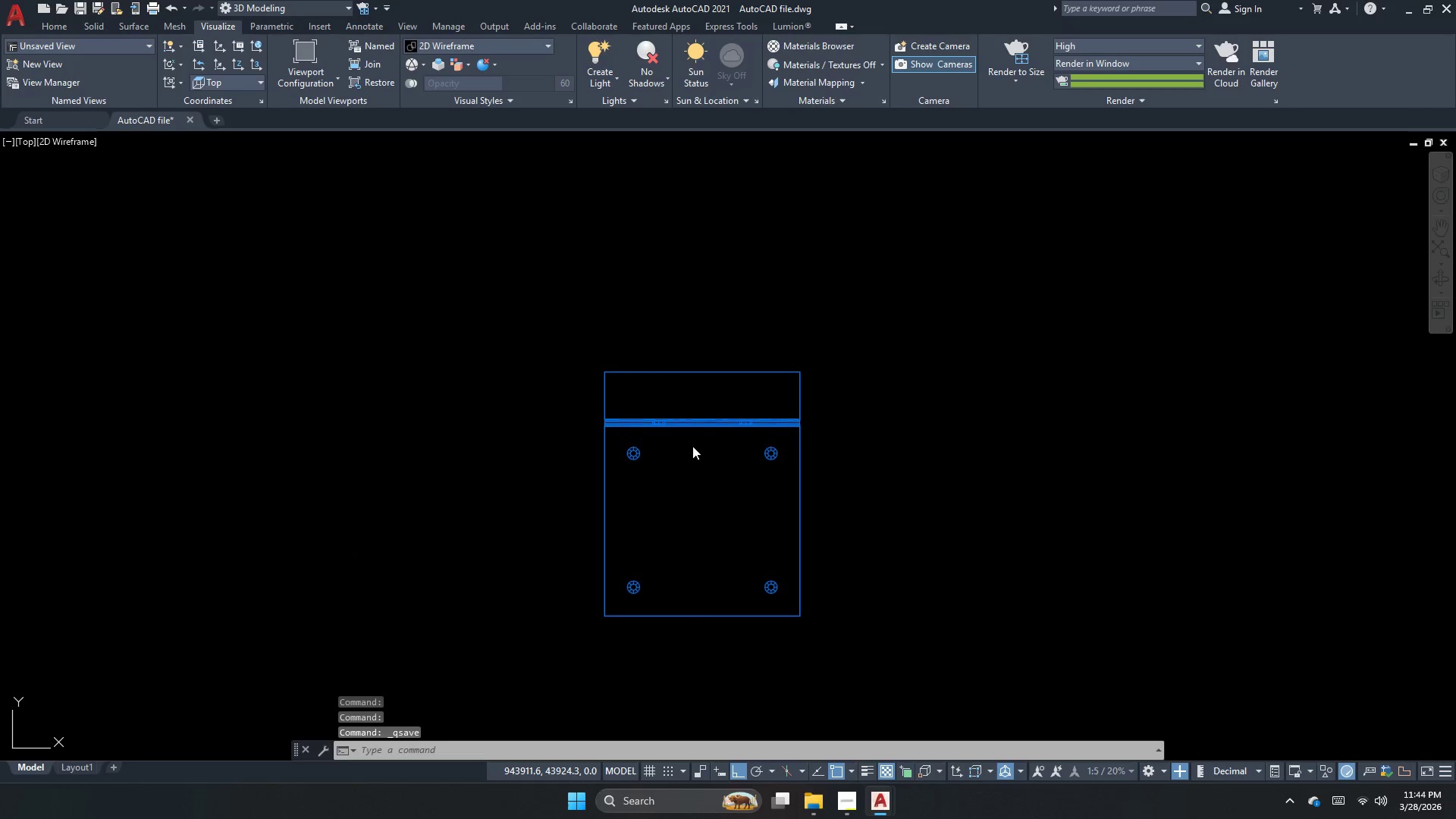 
triple_click([692, 446])
 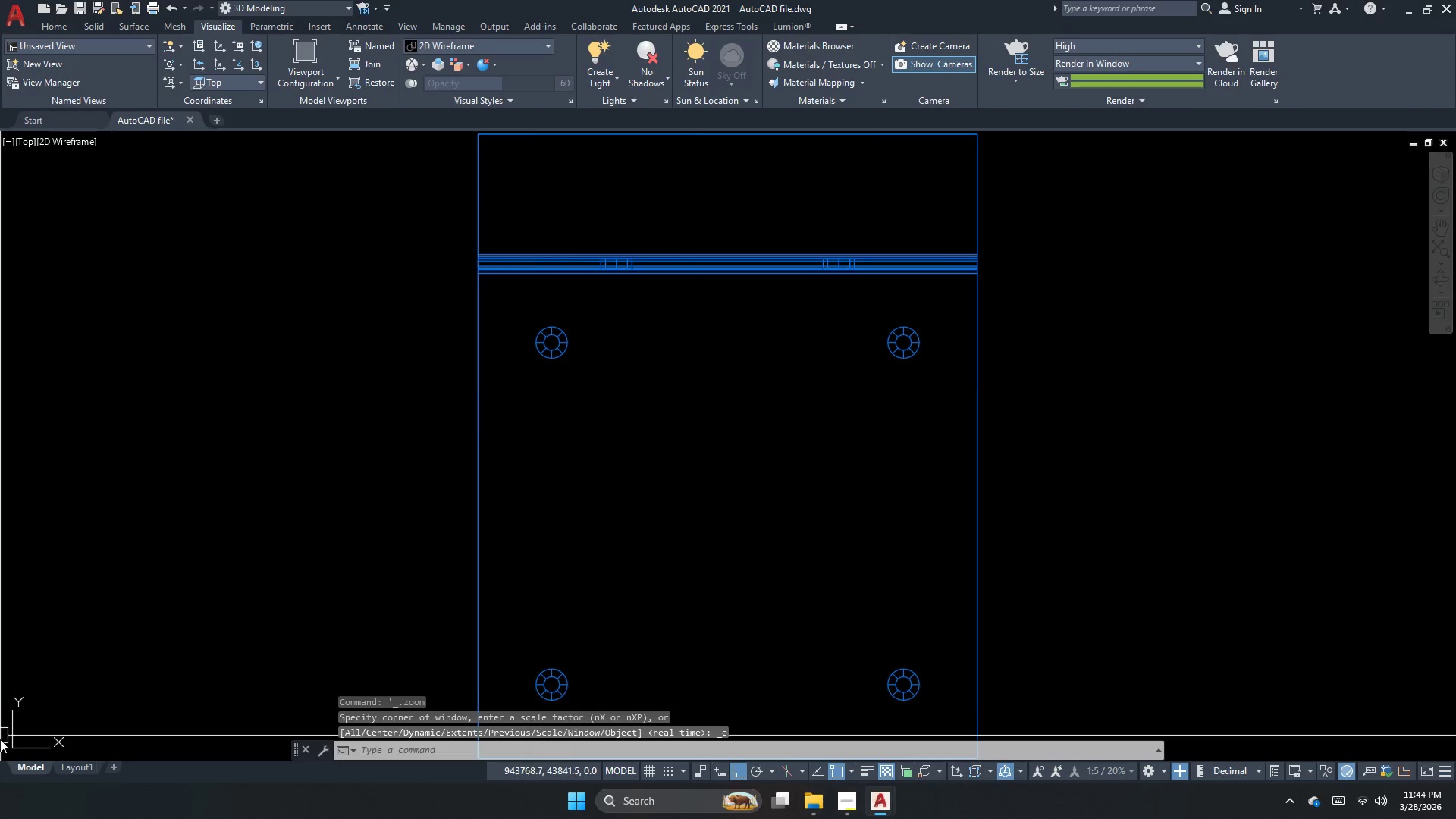 
right_click([85, 757])
 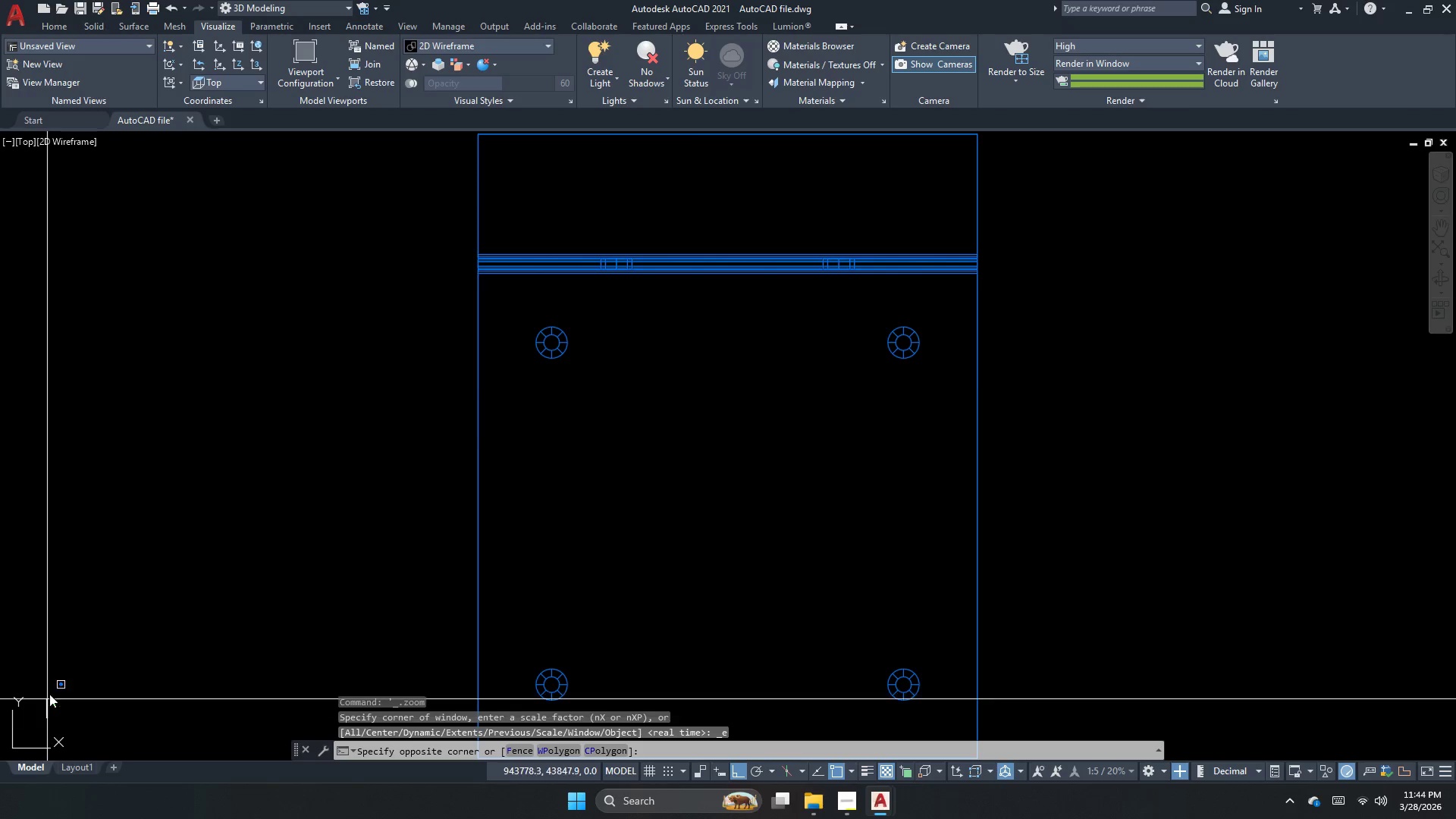 
double_click([75, 669])
 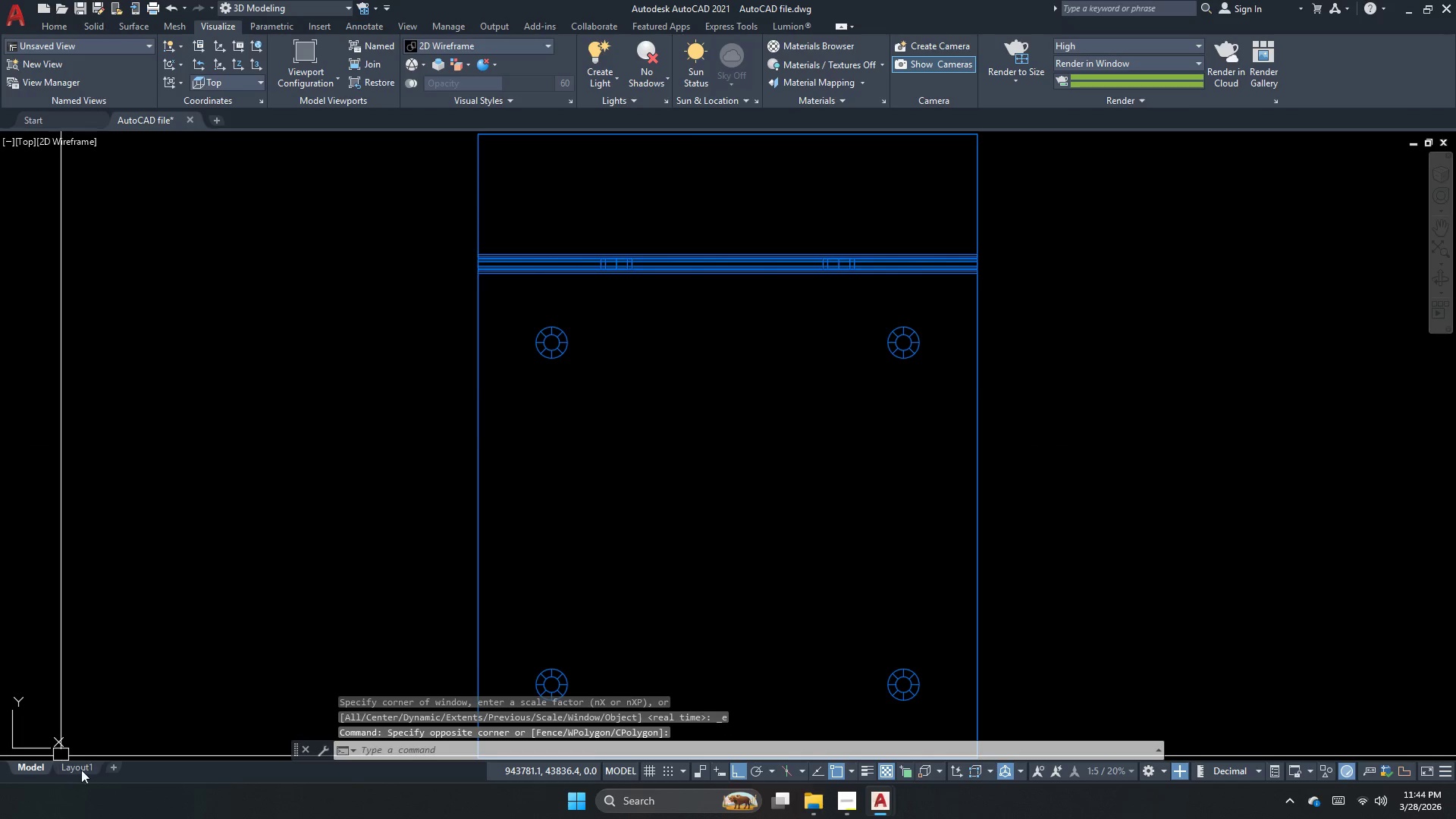 
right_click([84, 764])
 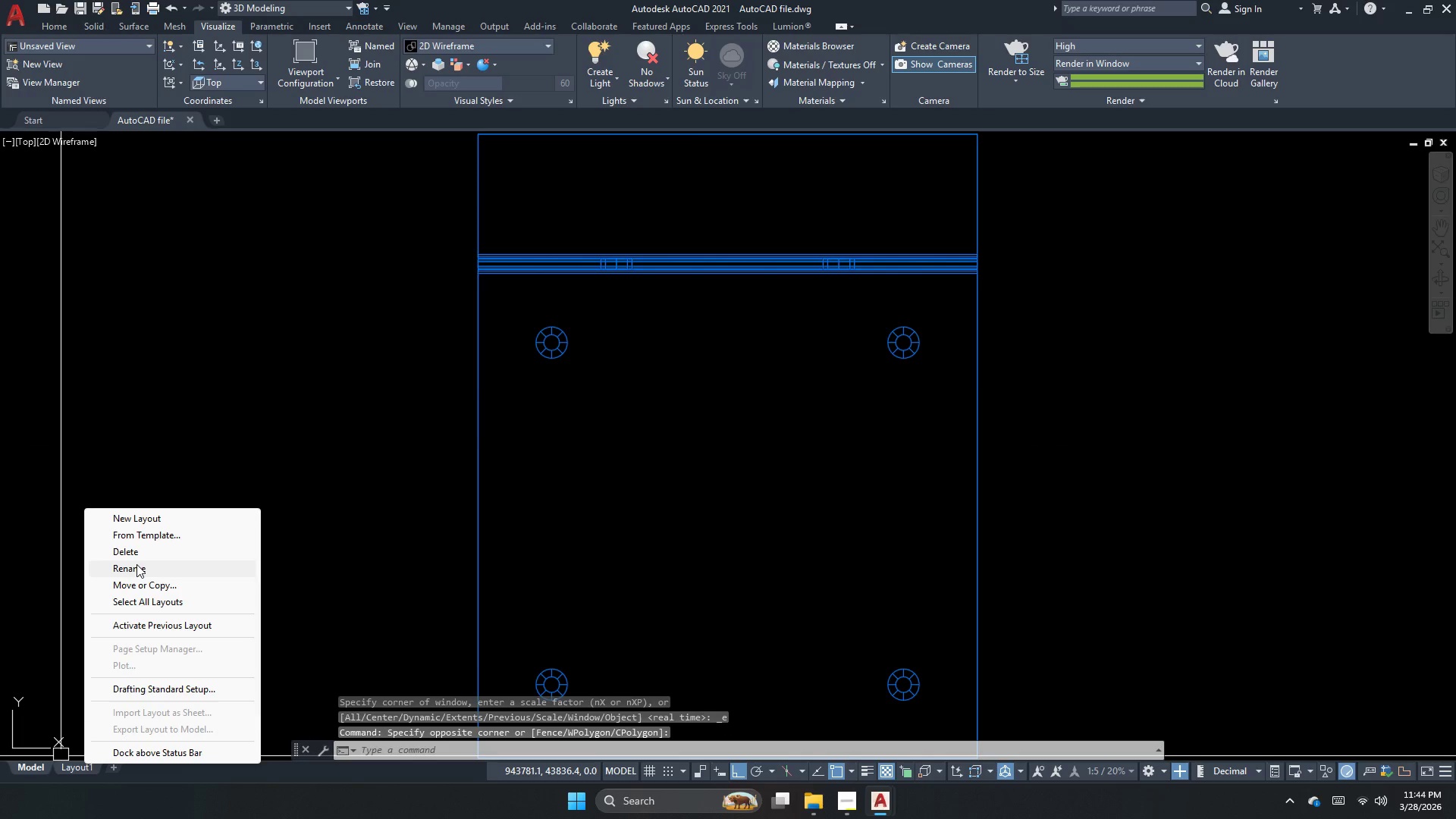 
left_click([152, 552])
 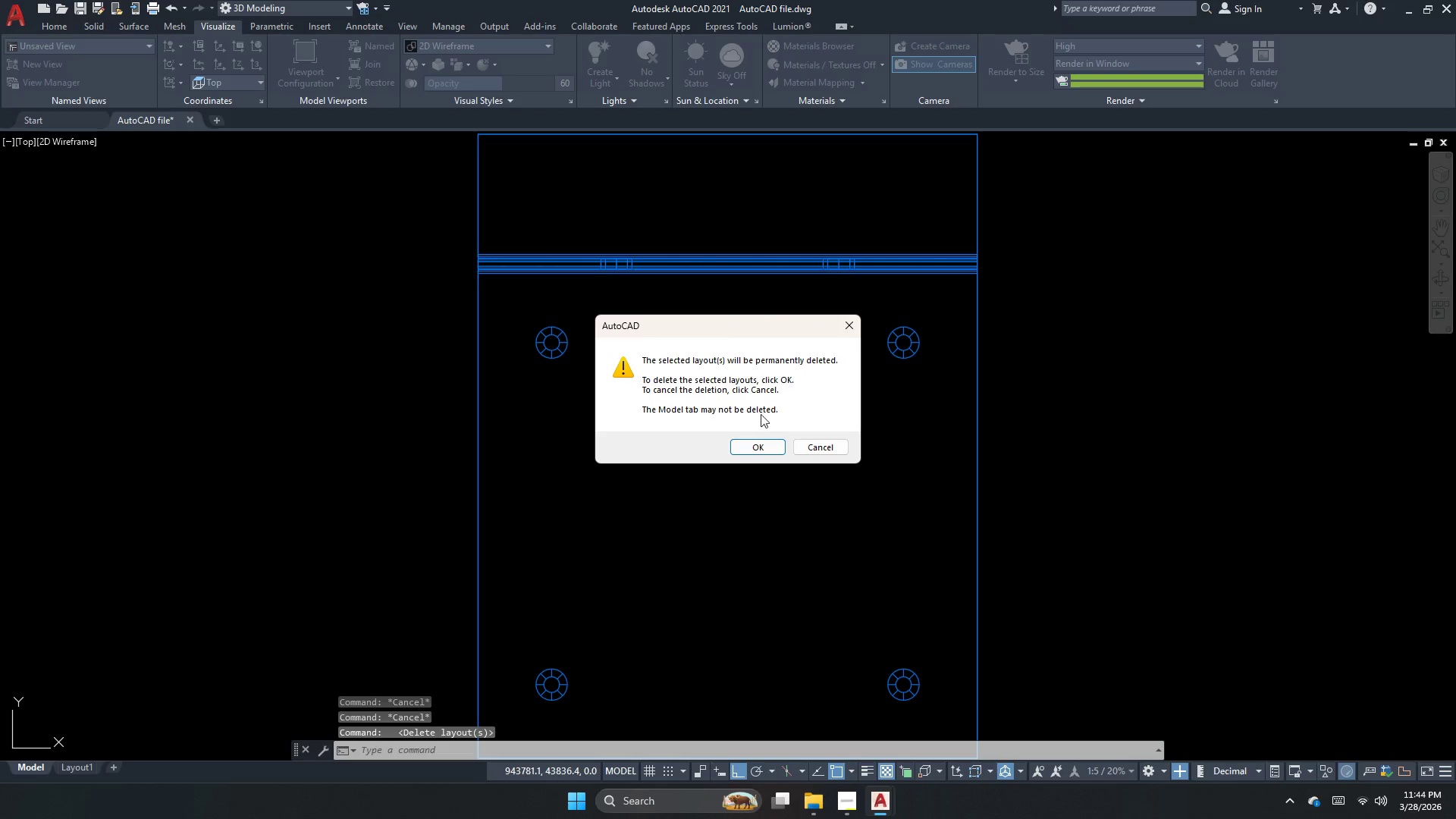 
left_click([761, 441])
 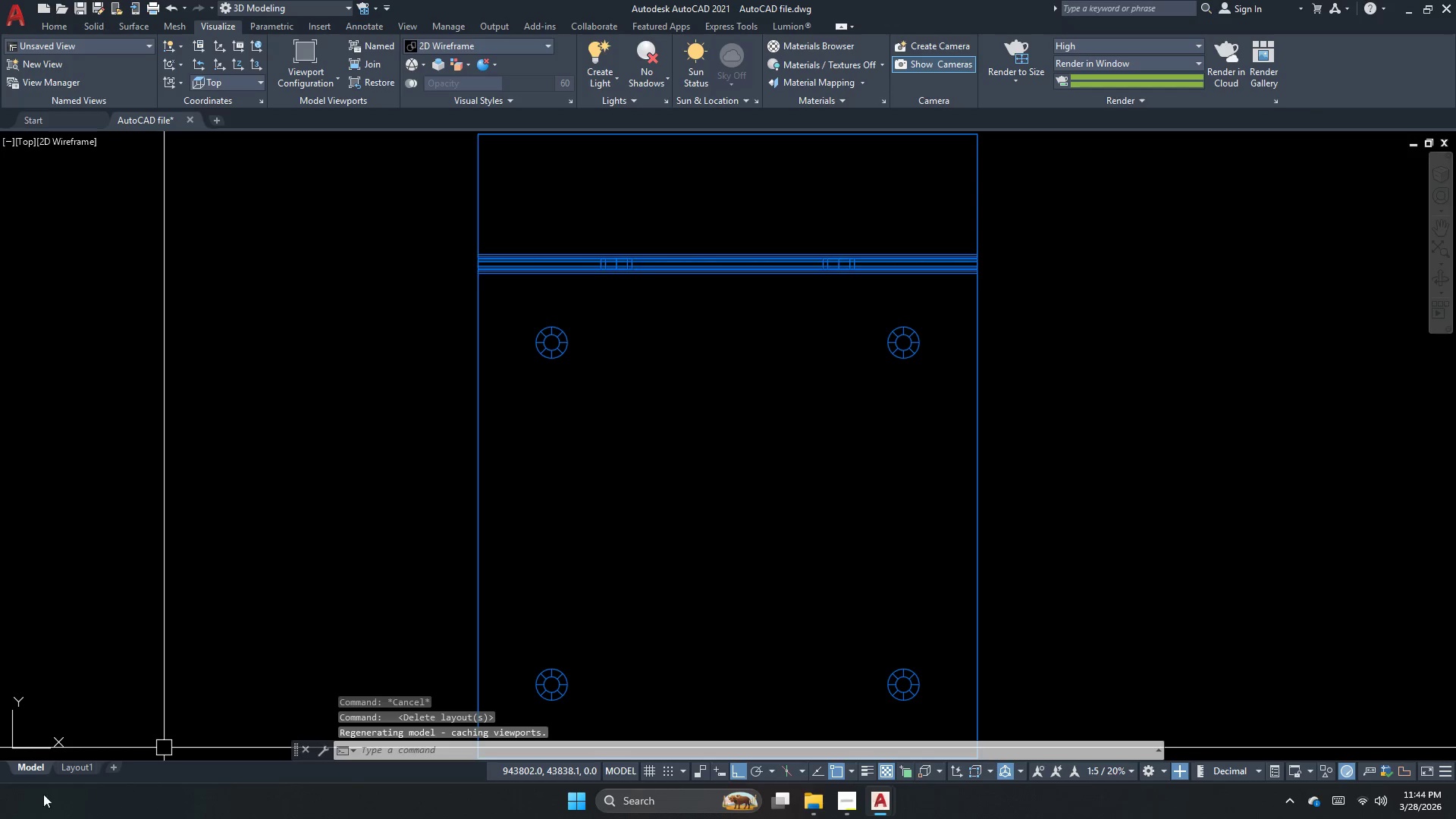 
left_click_drag(start_coordinate=[77, 768], to_coordinate=[28, 761])
 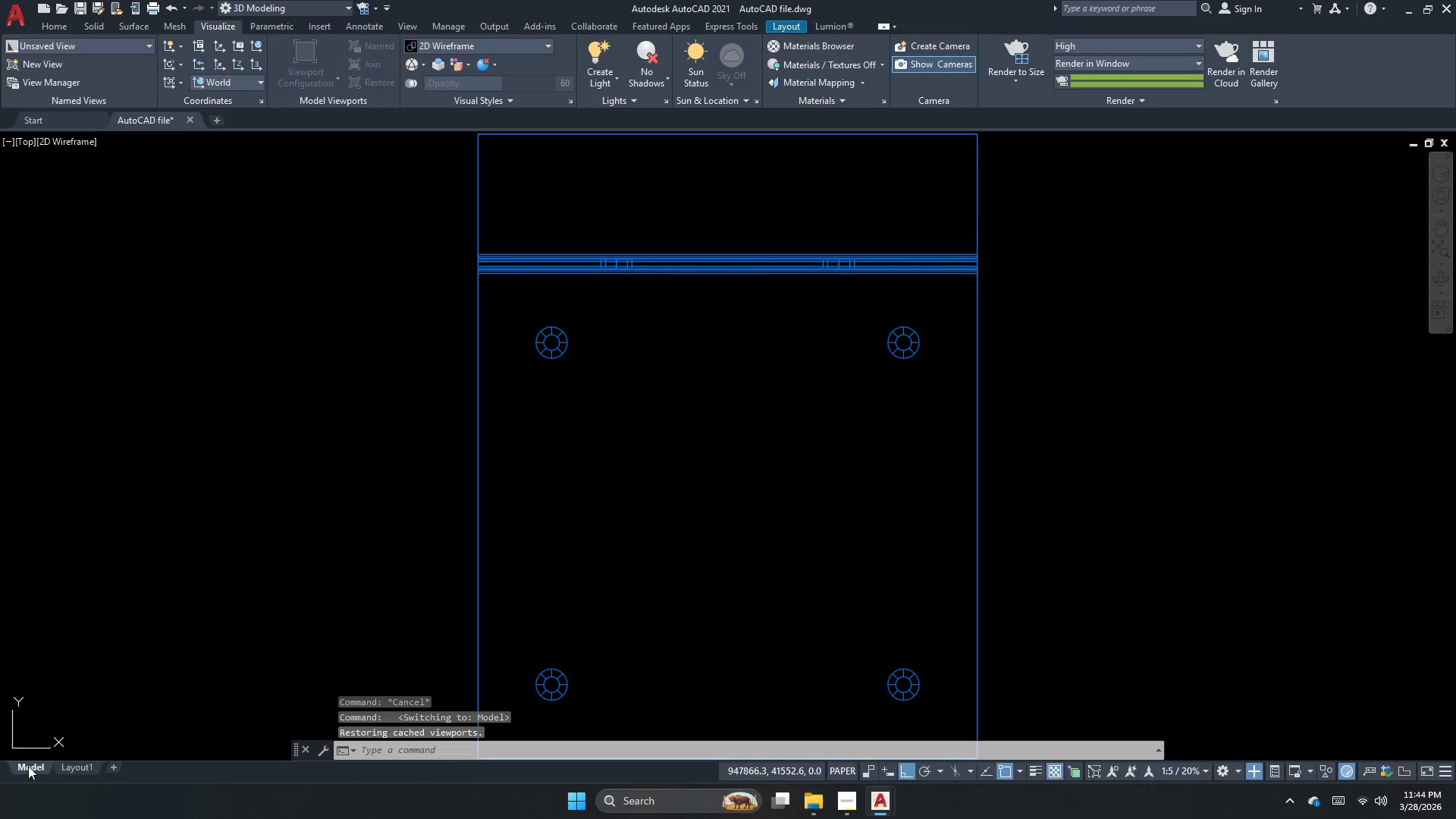 
left_click([28, 761])
 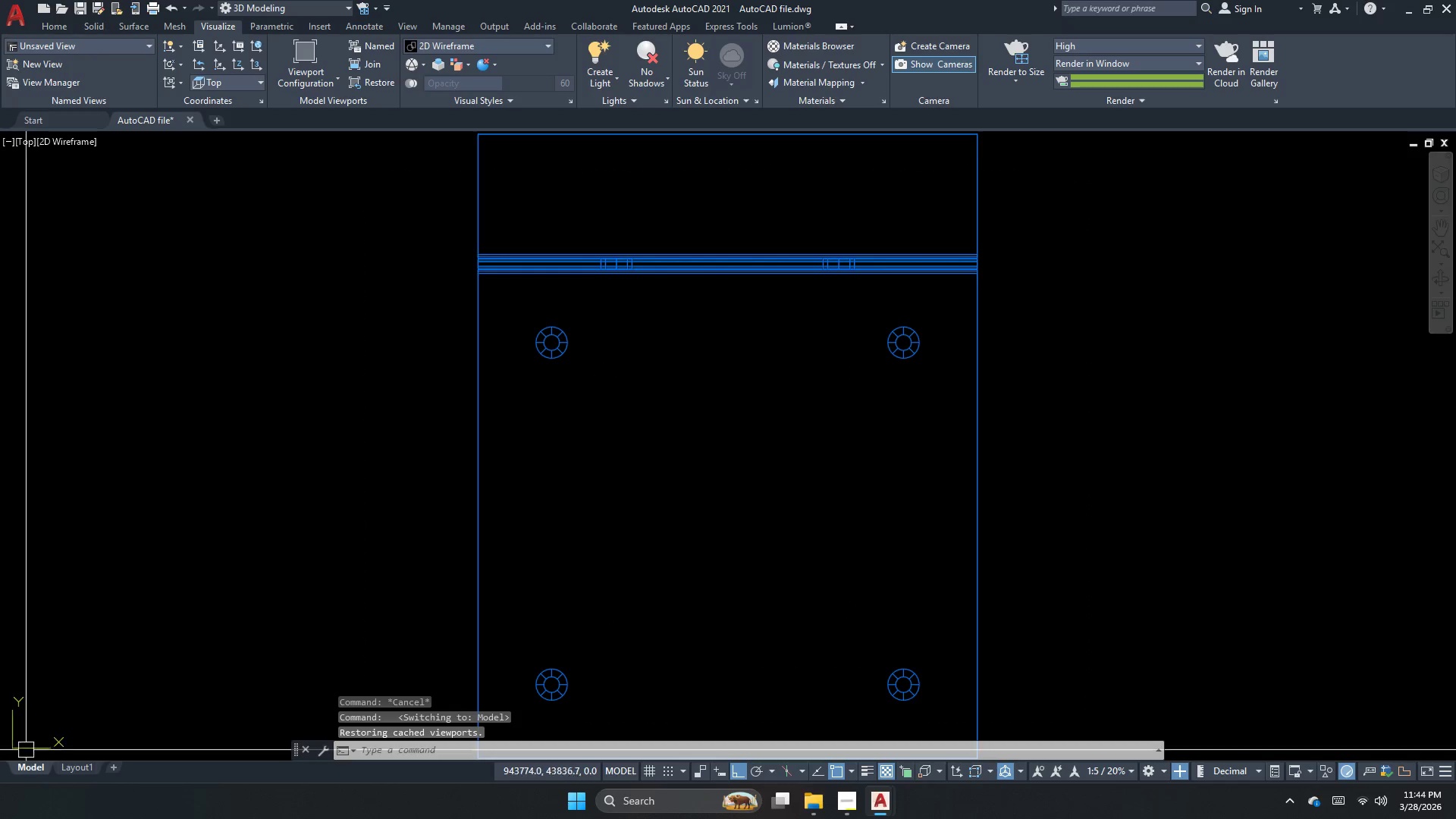 
key(Escape)
key(Escape)
type(purge)
 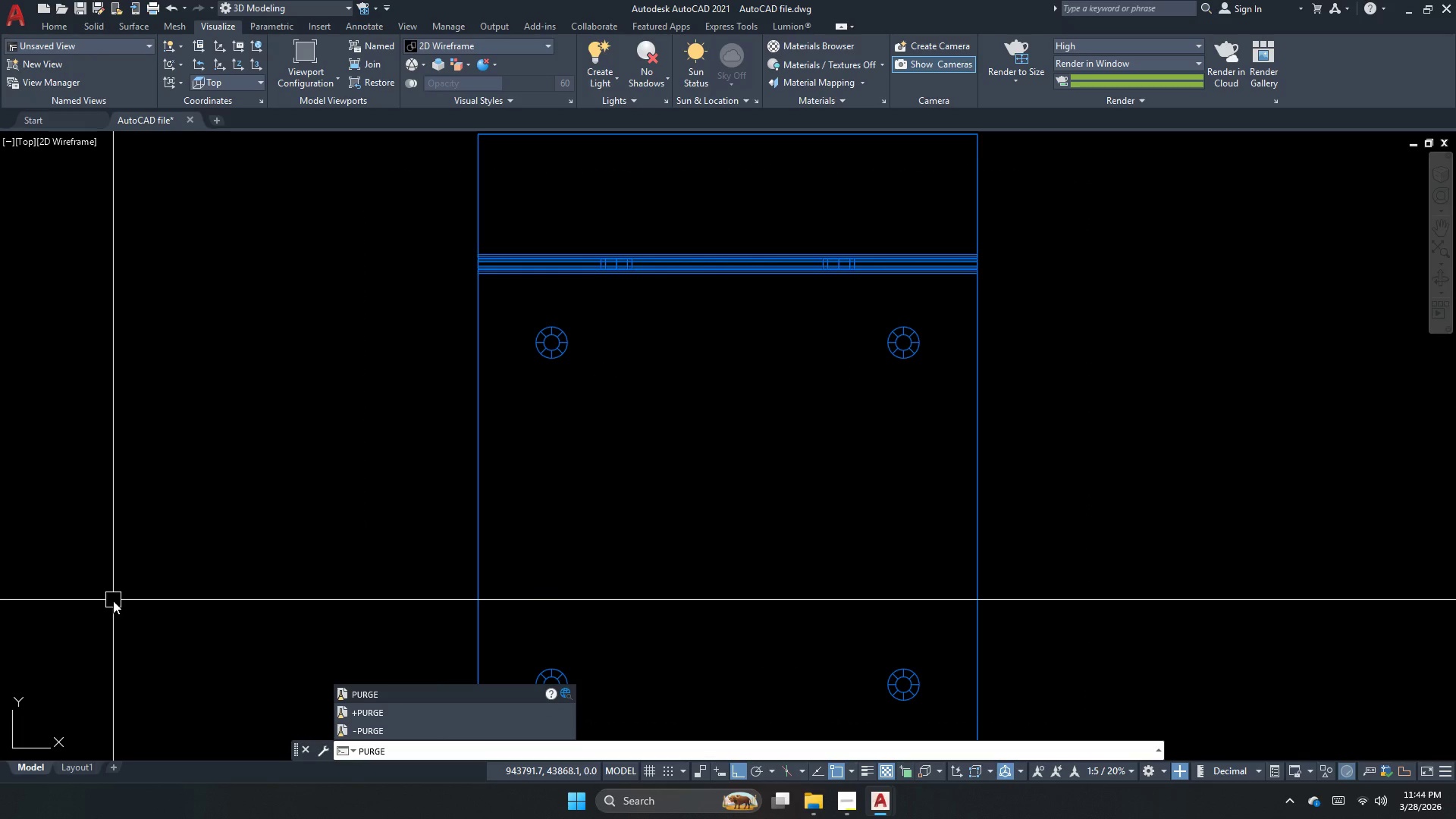 
key(Space)
 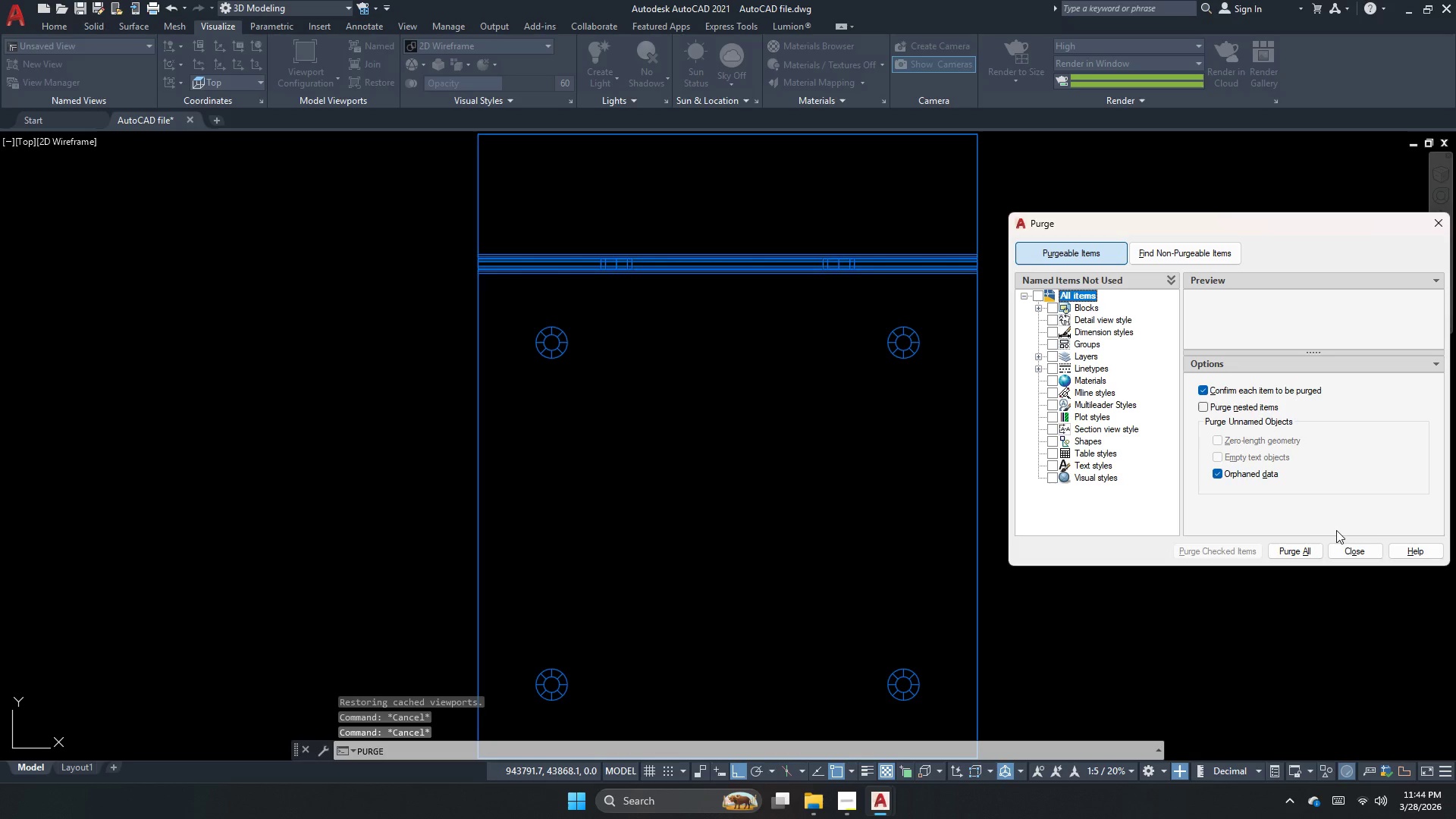 
left_click([1298, 555])
 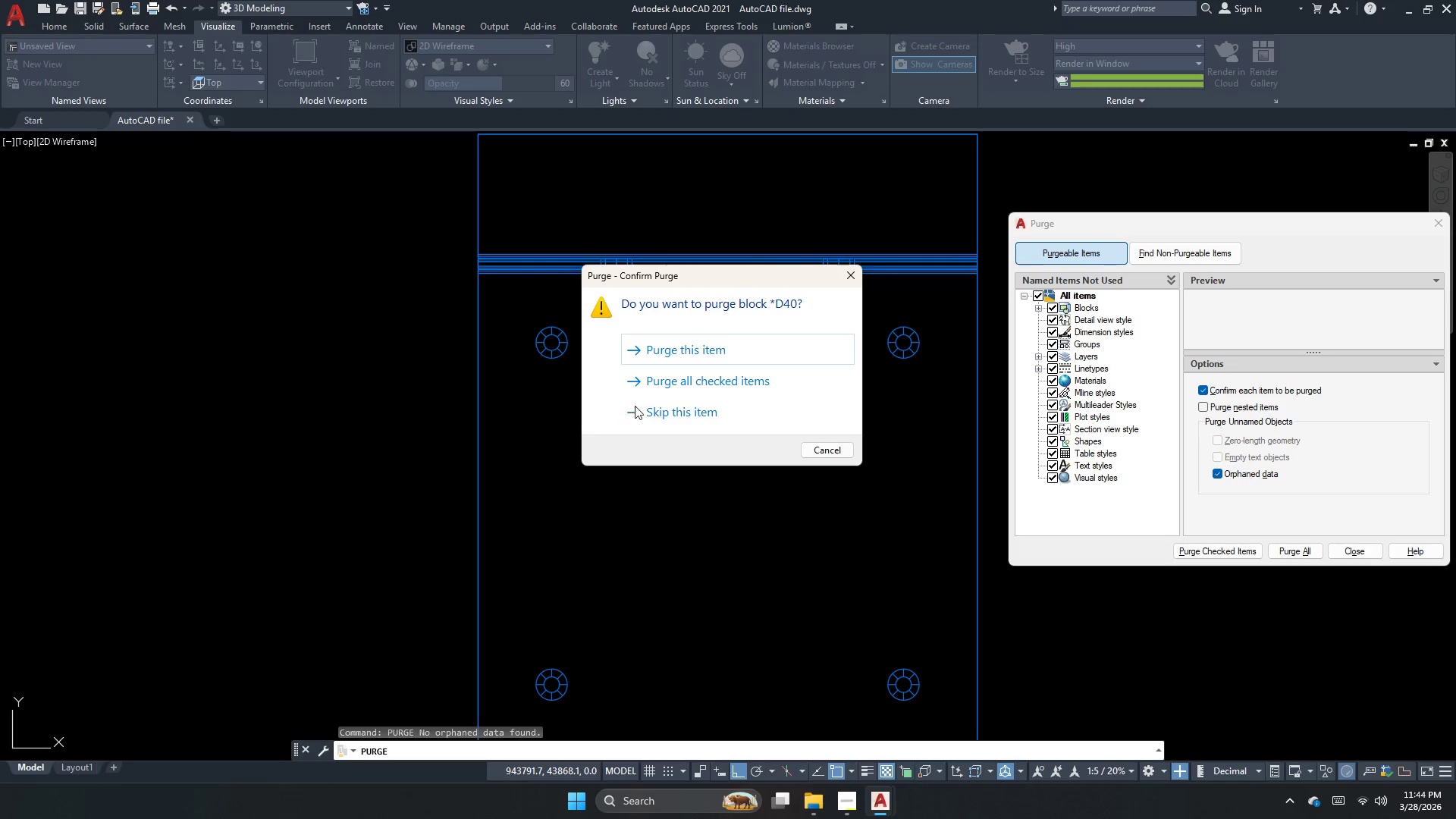 
left_click([700, 389])
 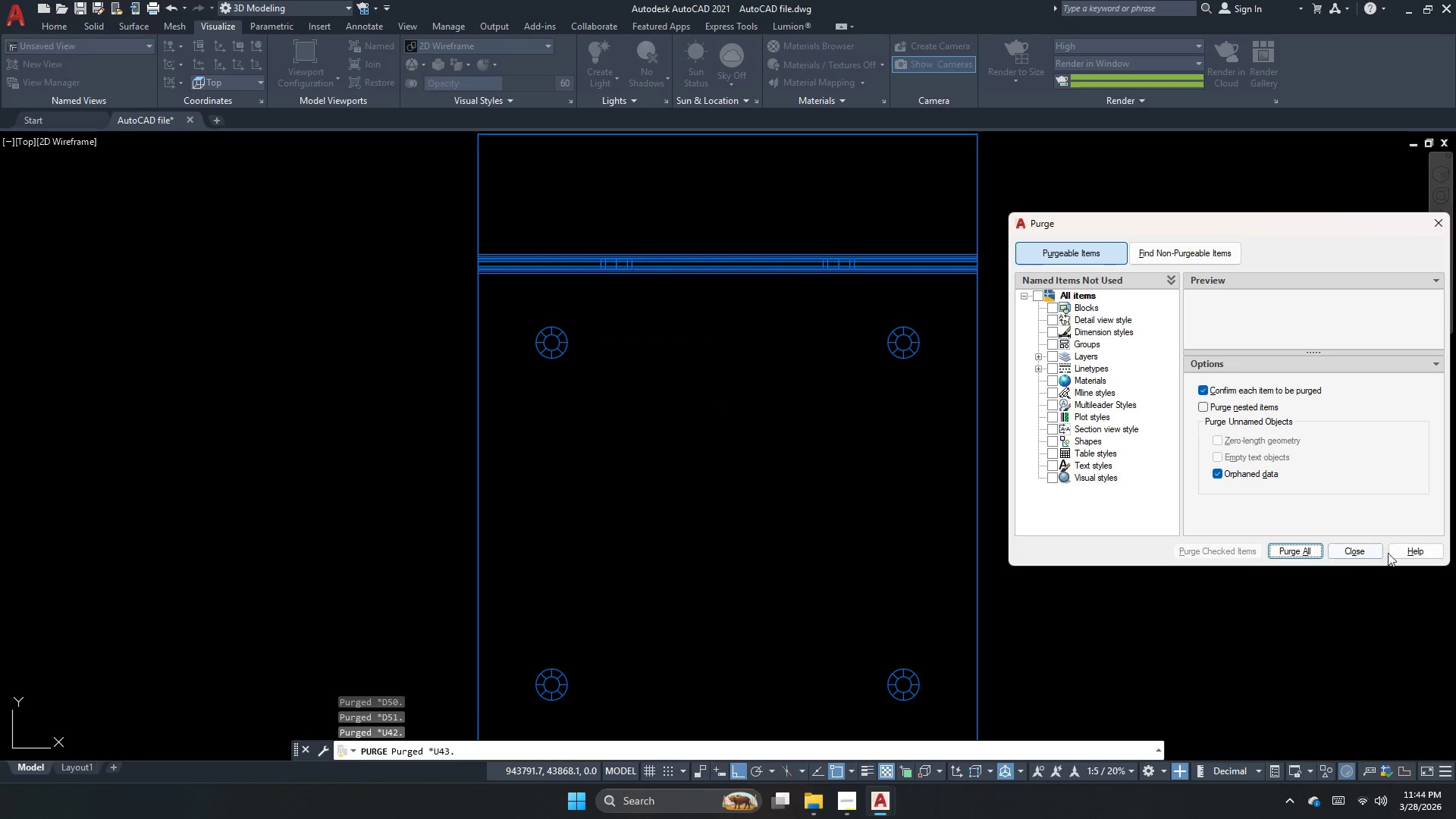 
left_click([1299, 549])
 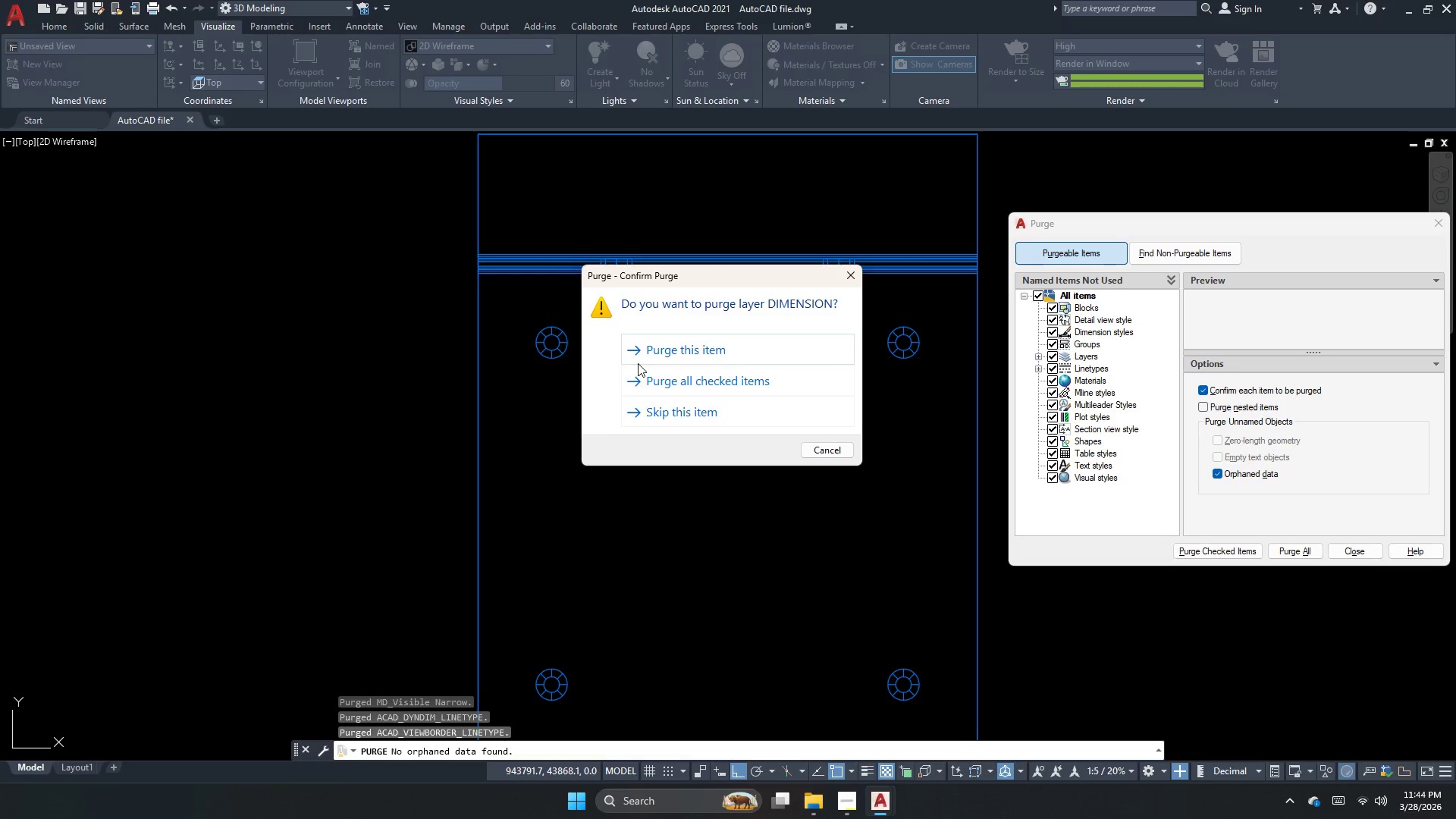 
left_click([636, 378])
 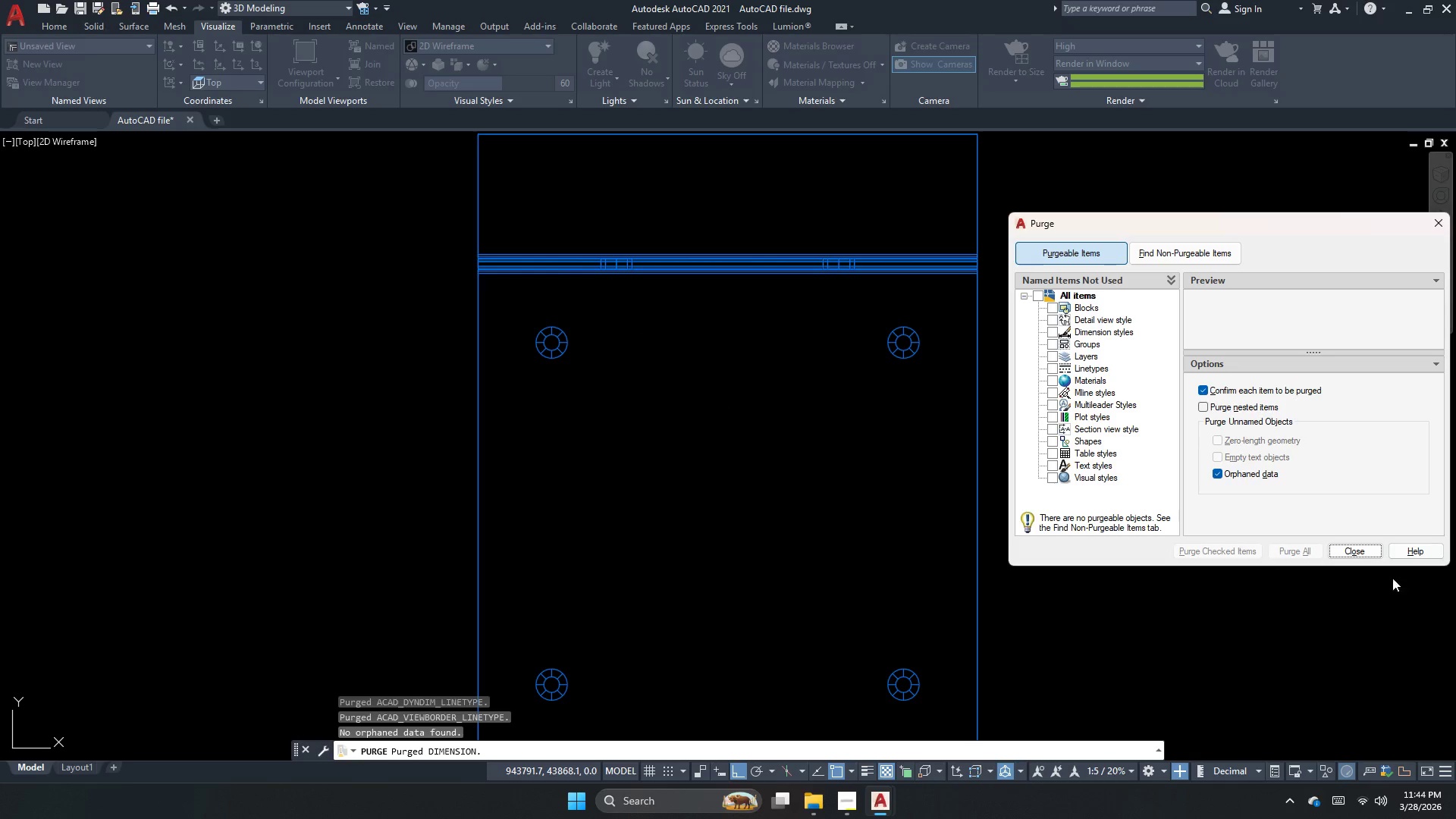 
left_click([1362, 553])
 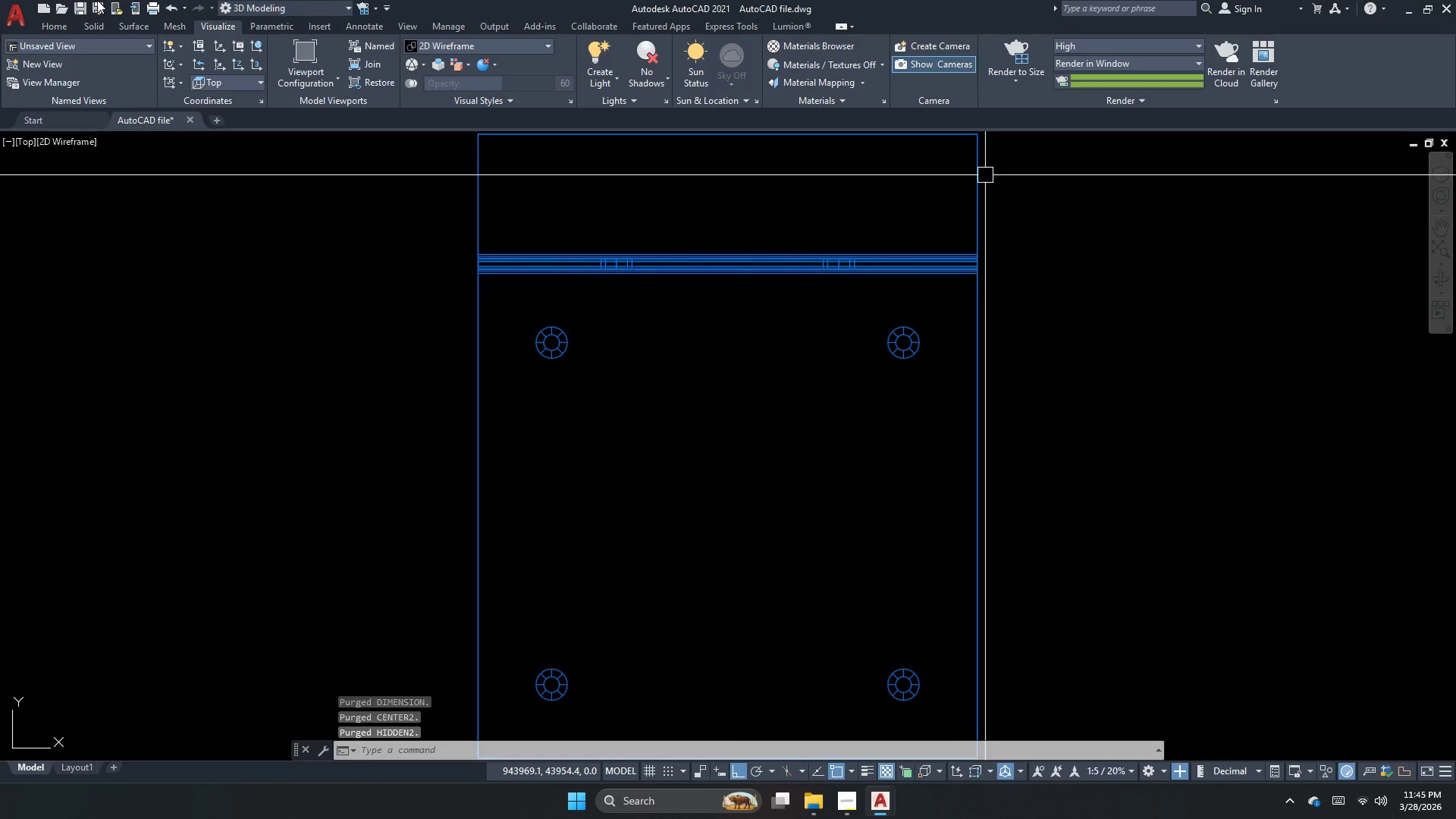 
left_click([47, 23])
 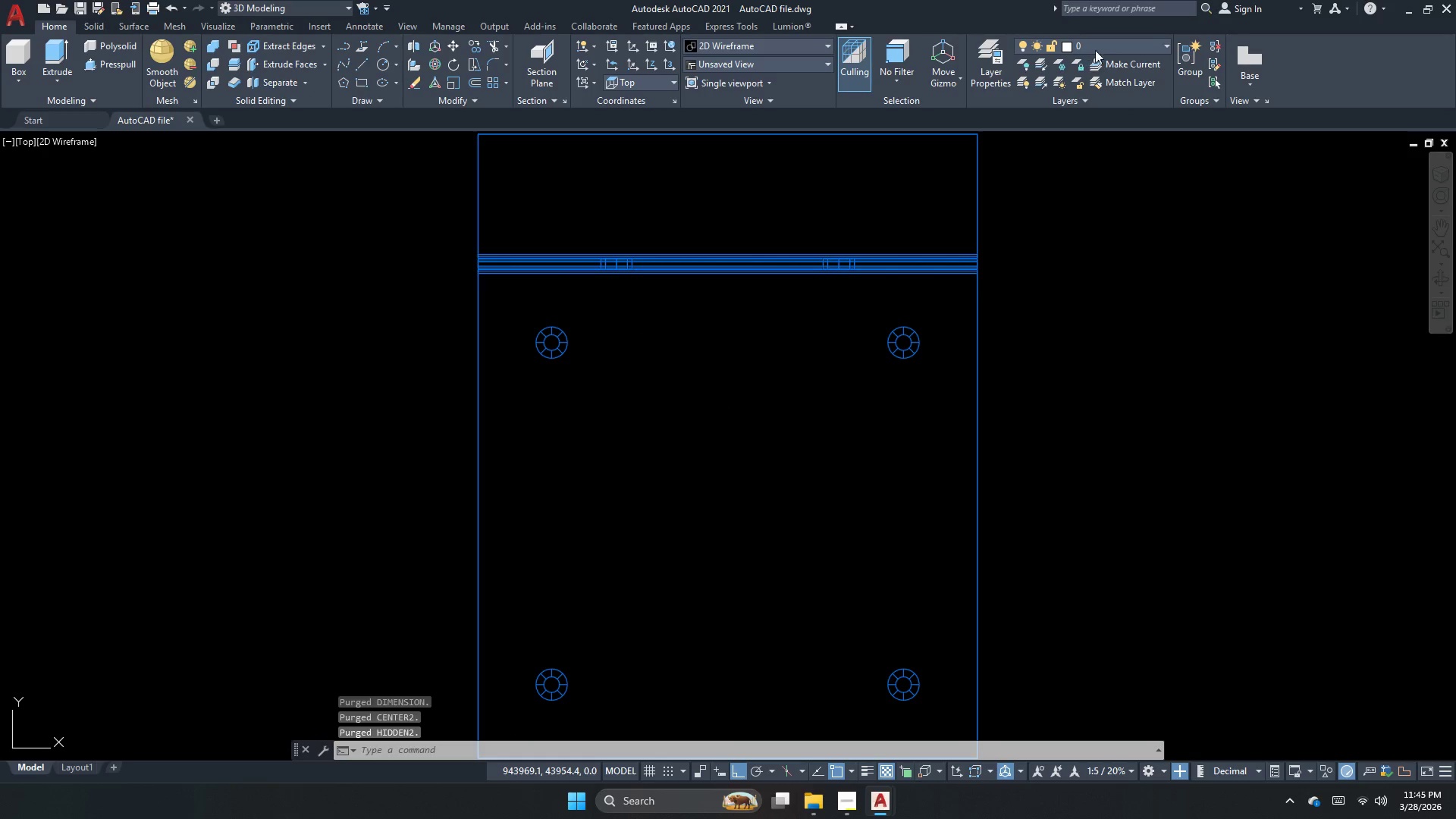 
left_click([1109, 42])
 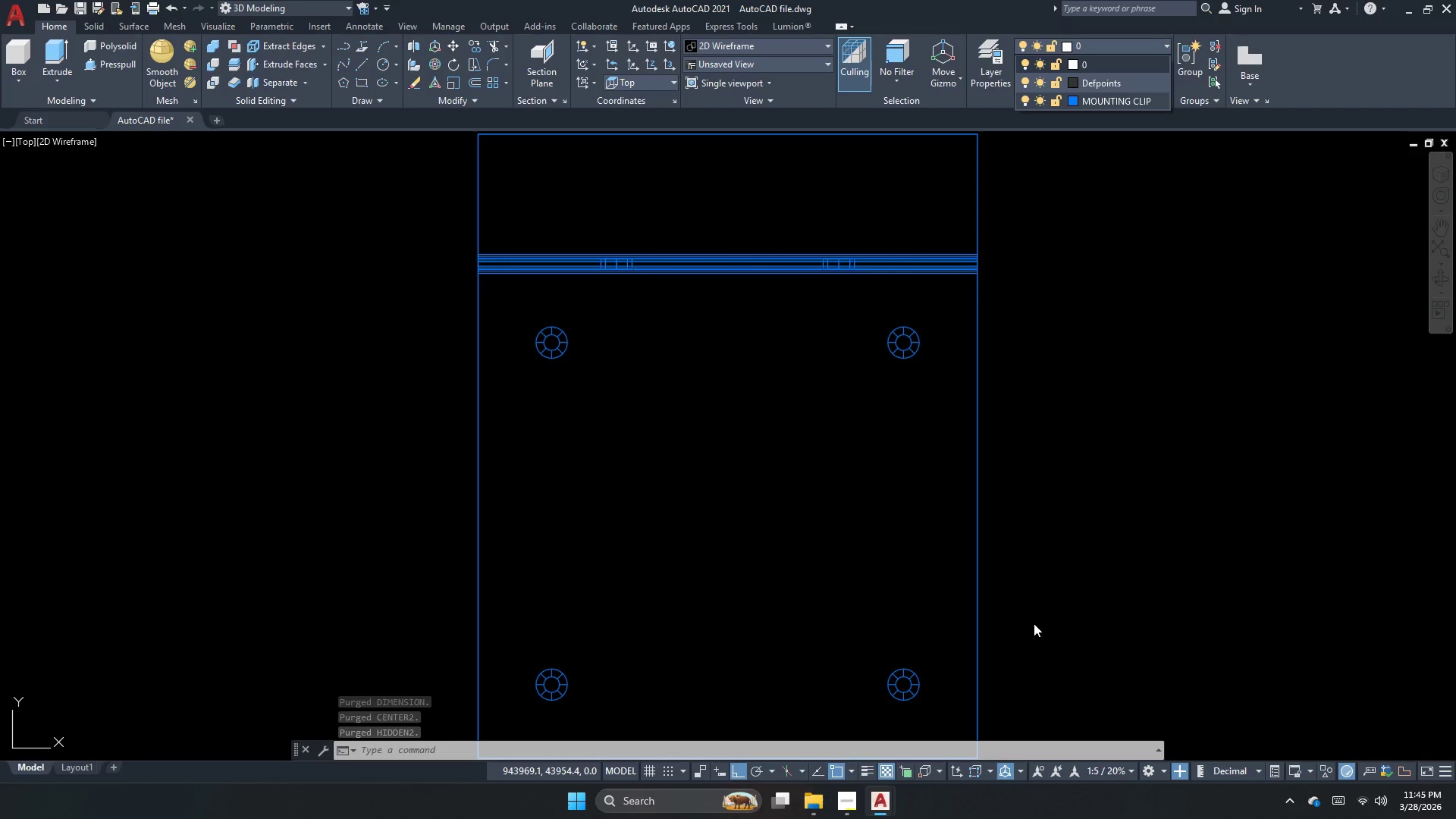 
key(Escape)
 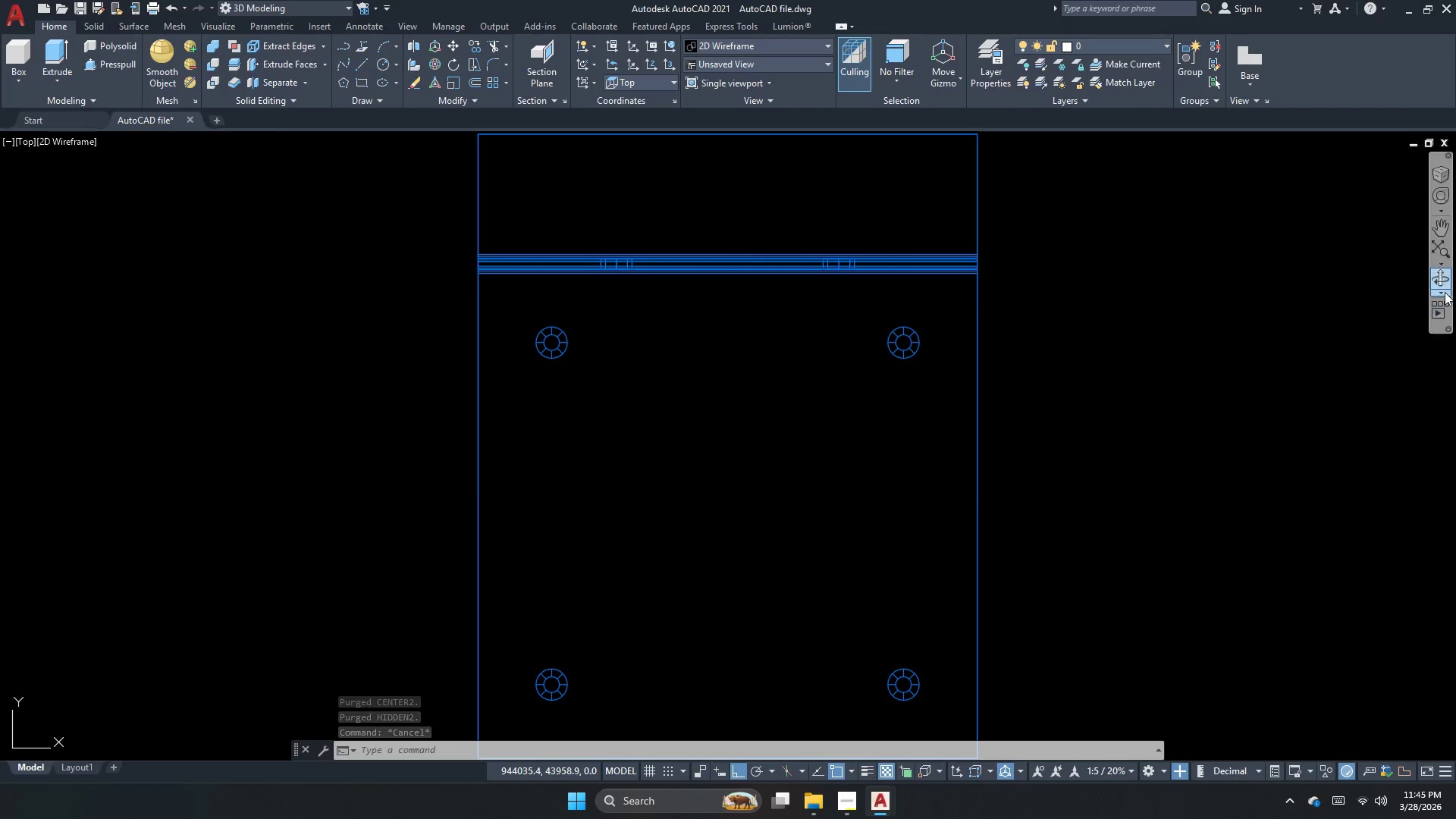 
wait(5.62)
 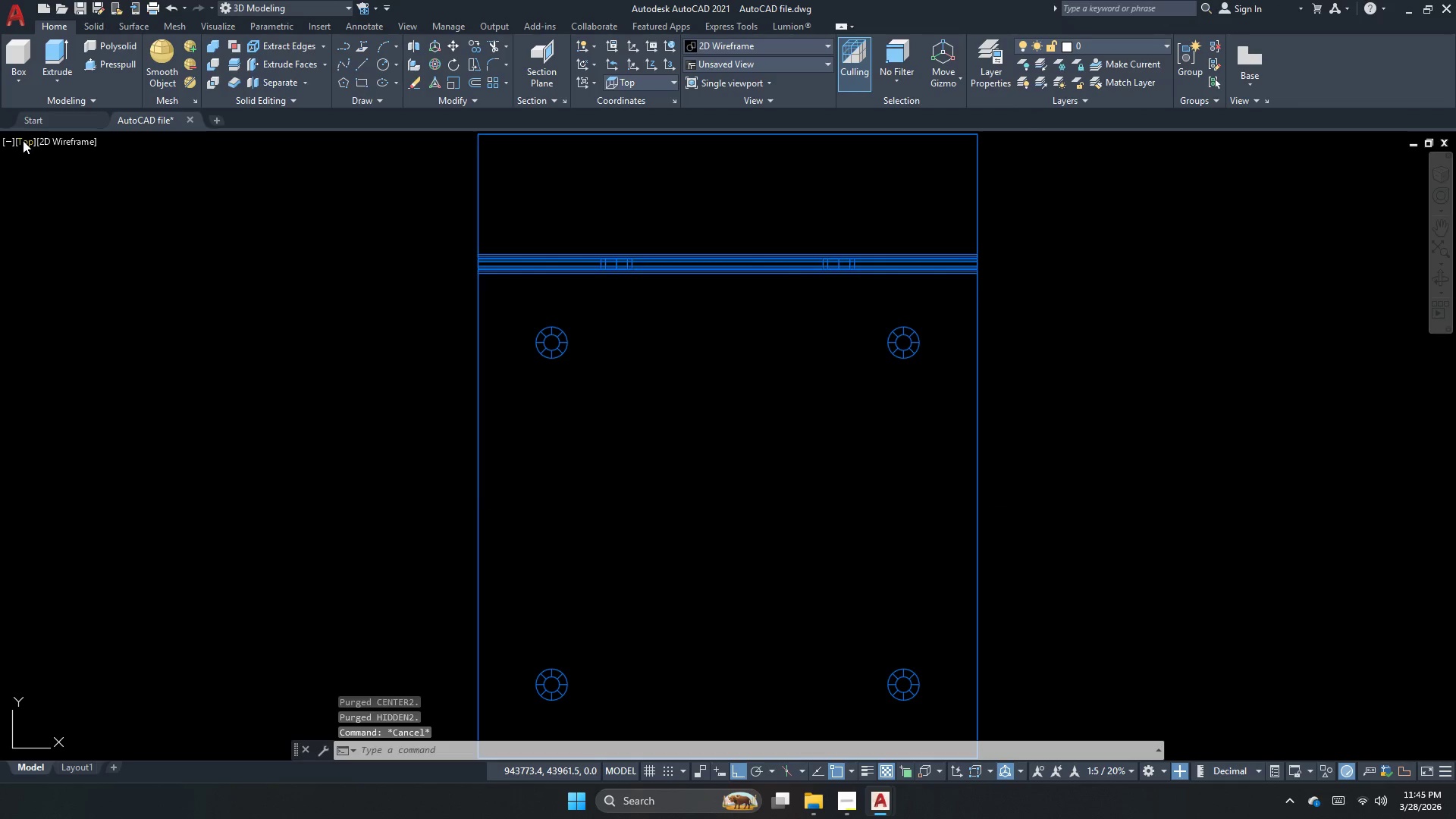 
left_click_drag(start_coordinate=[921, 615], to_coordinate=[981, 474])
 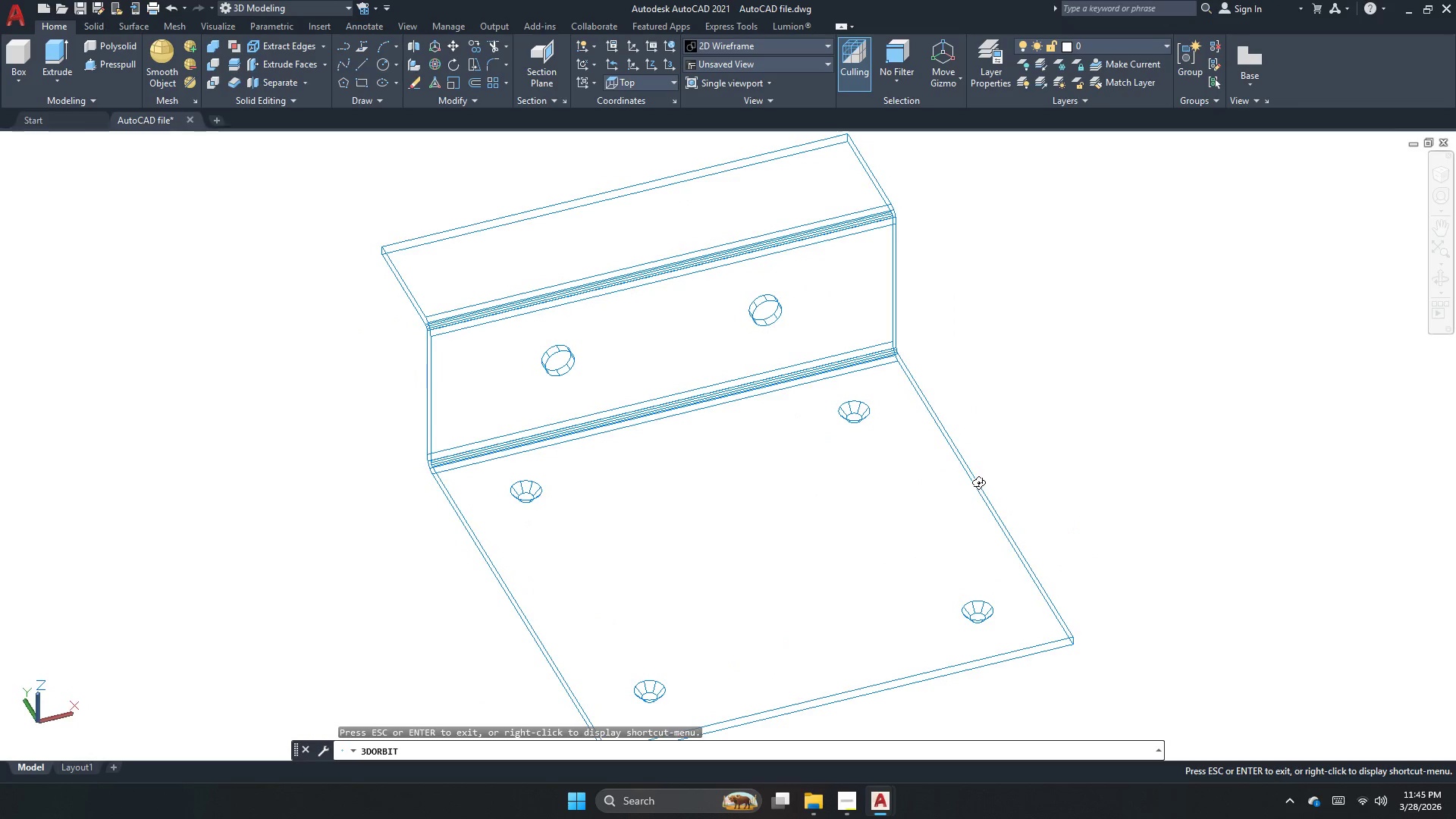 
key(Escape)
 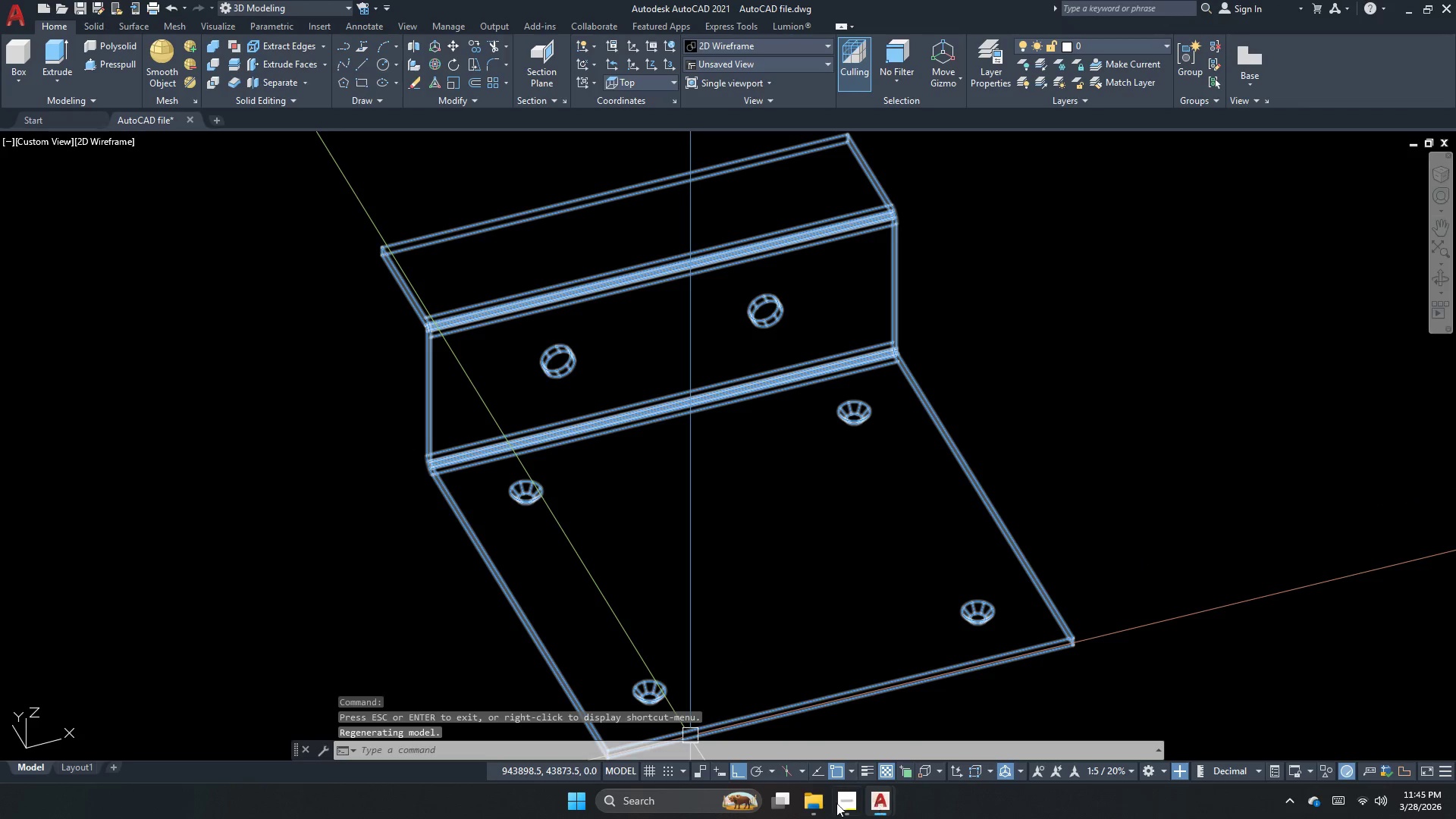 
left_click([808, 803])
 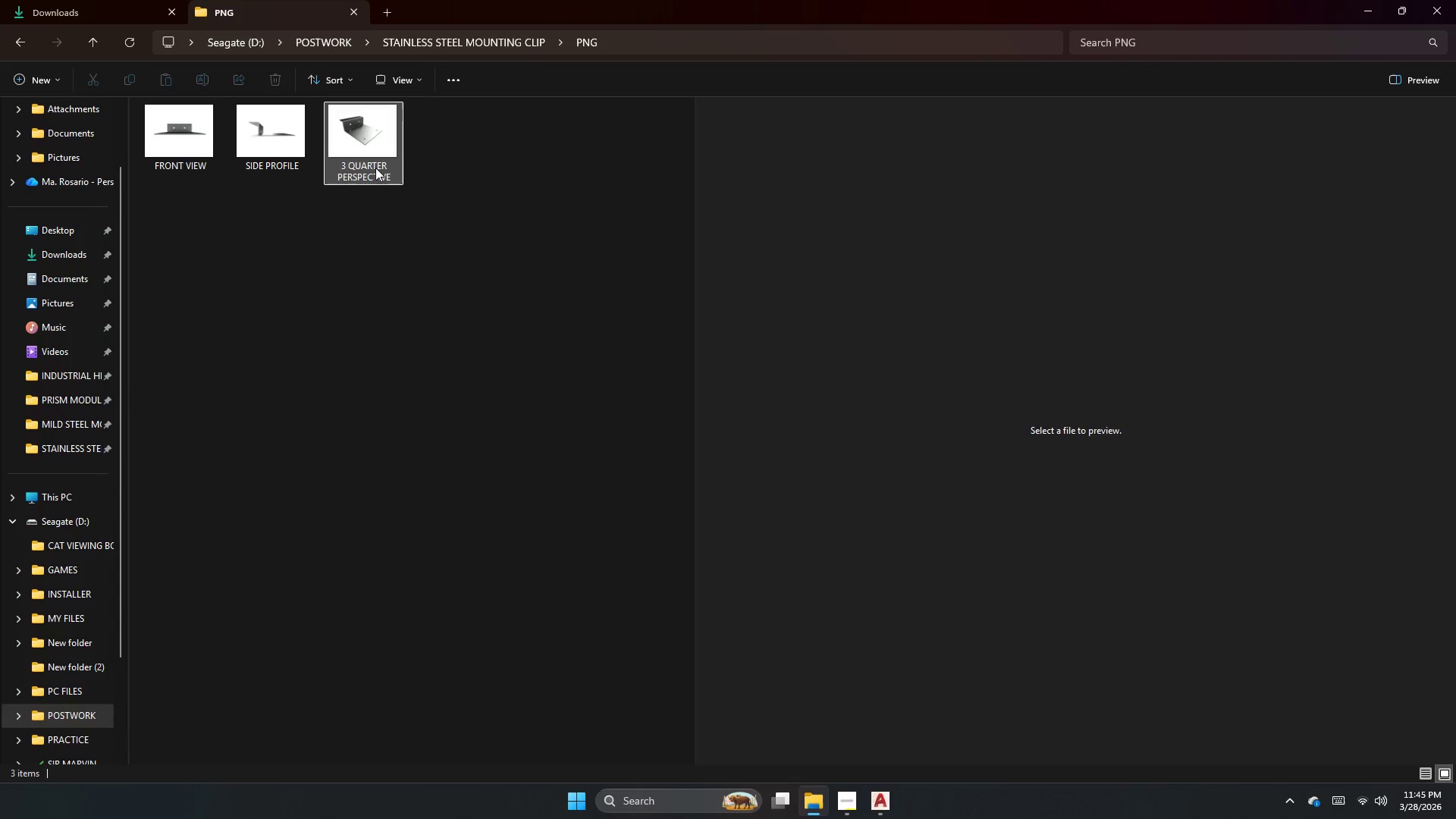 
 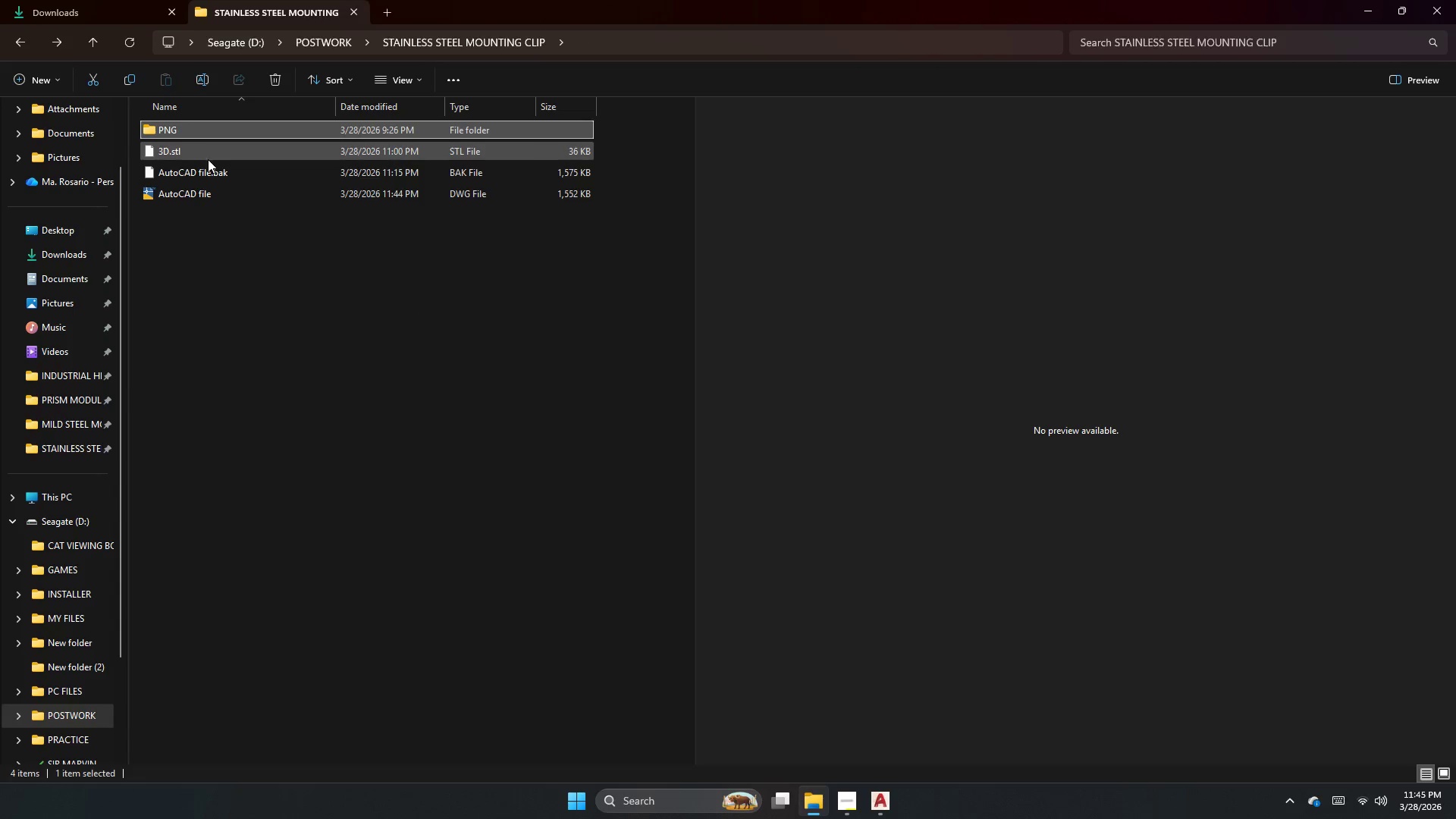 
left_click([208, 173])
 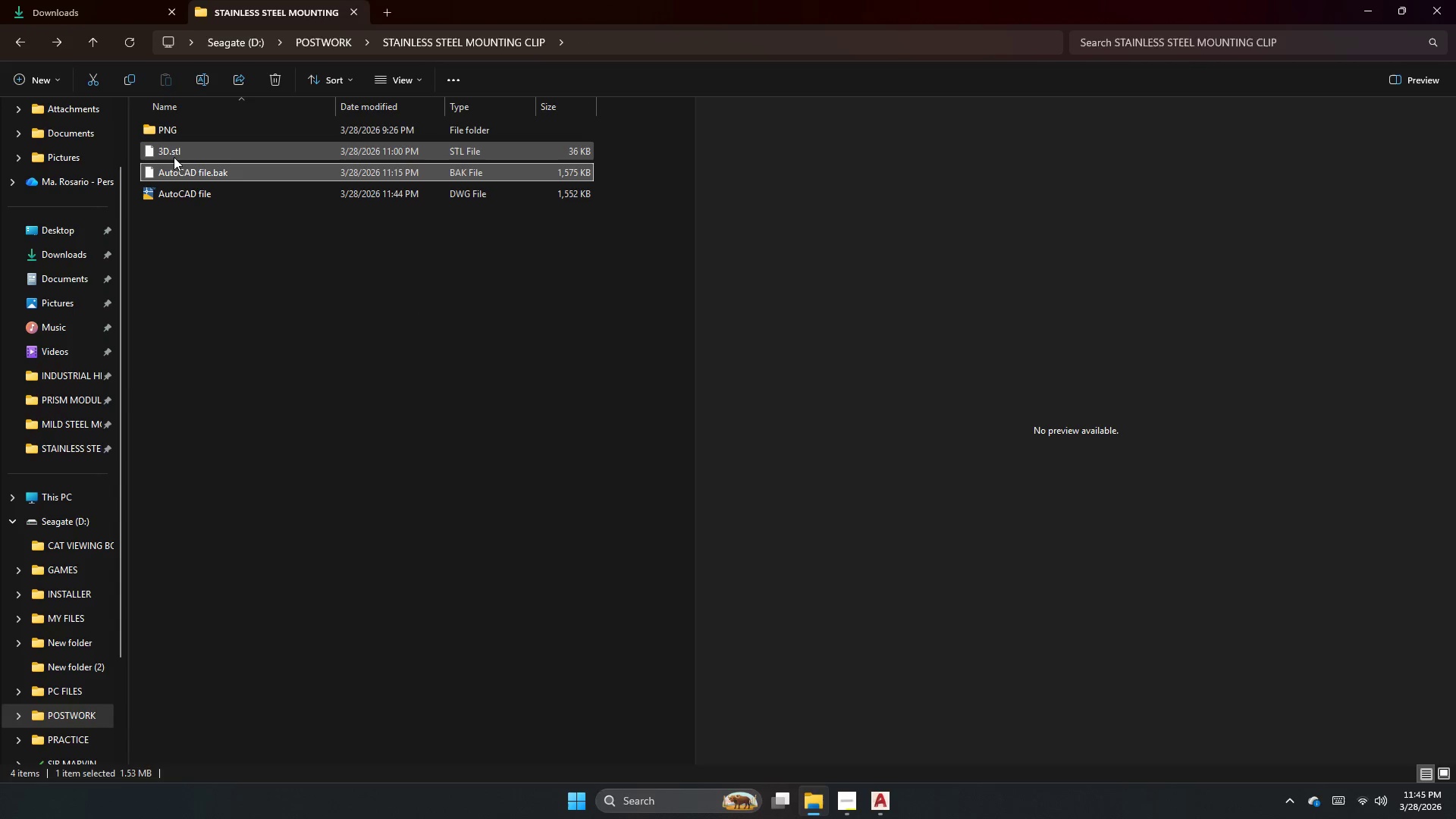 
hold_key(key=ControlLeft, duration=0.73)
left_click([174, 157])
 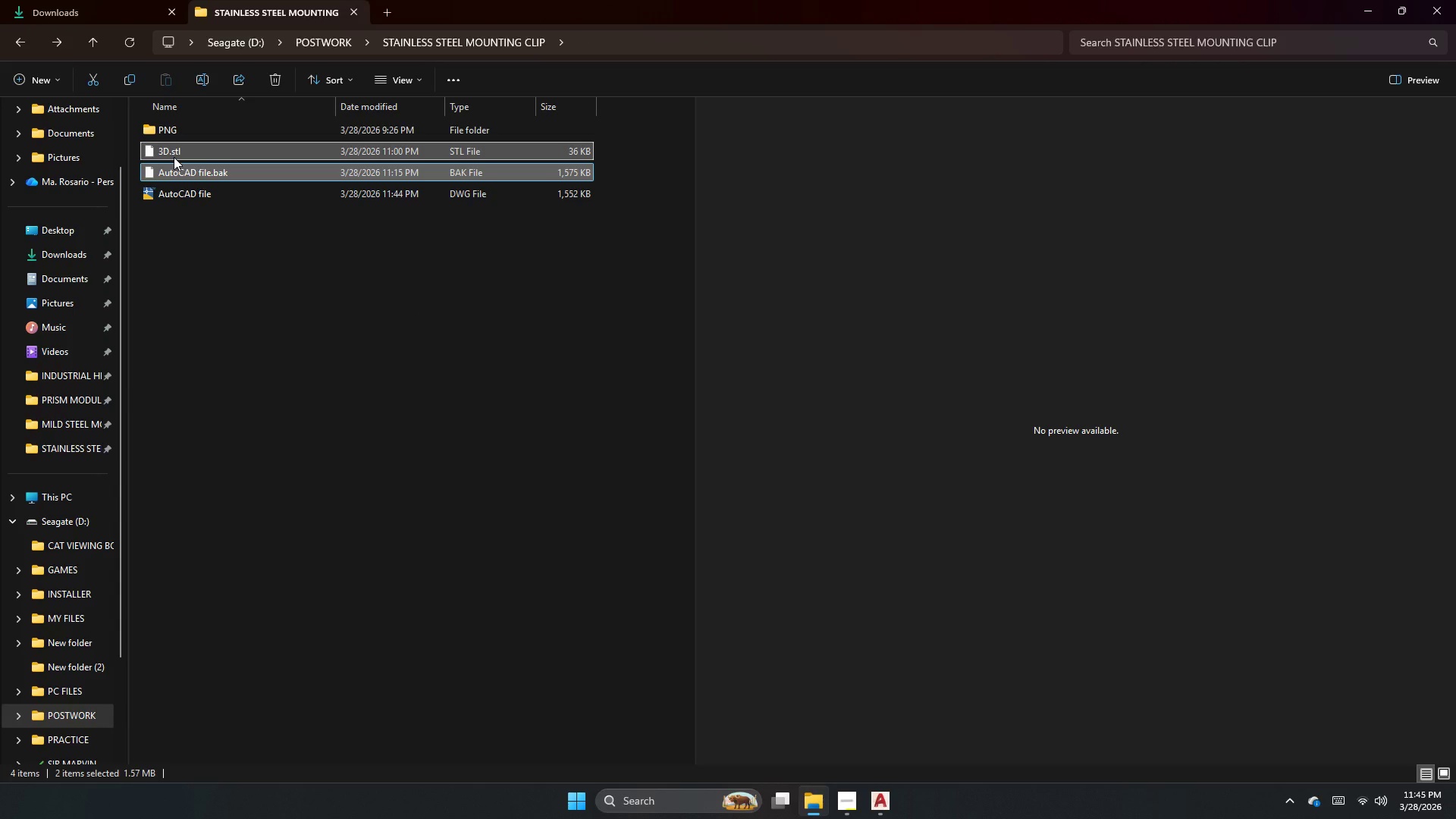 
key(Delete)
 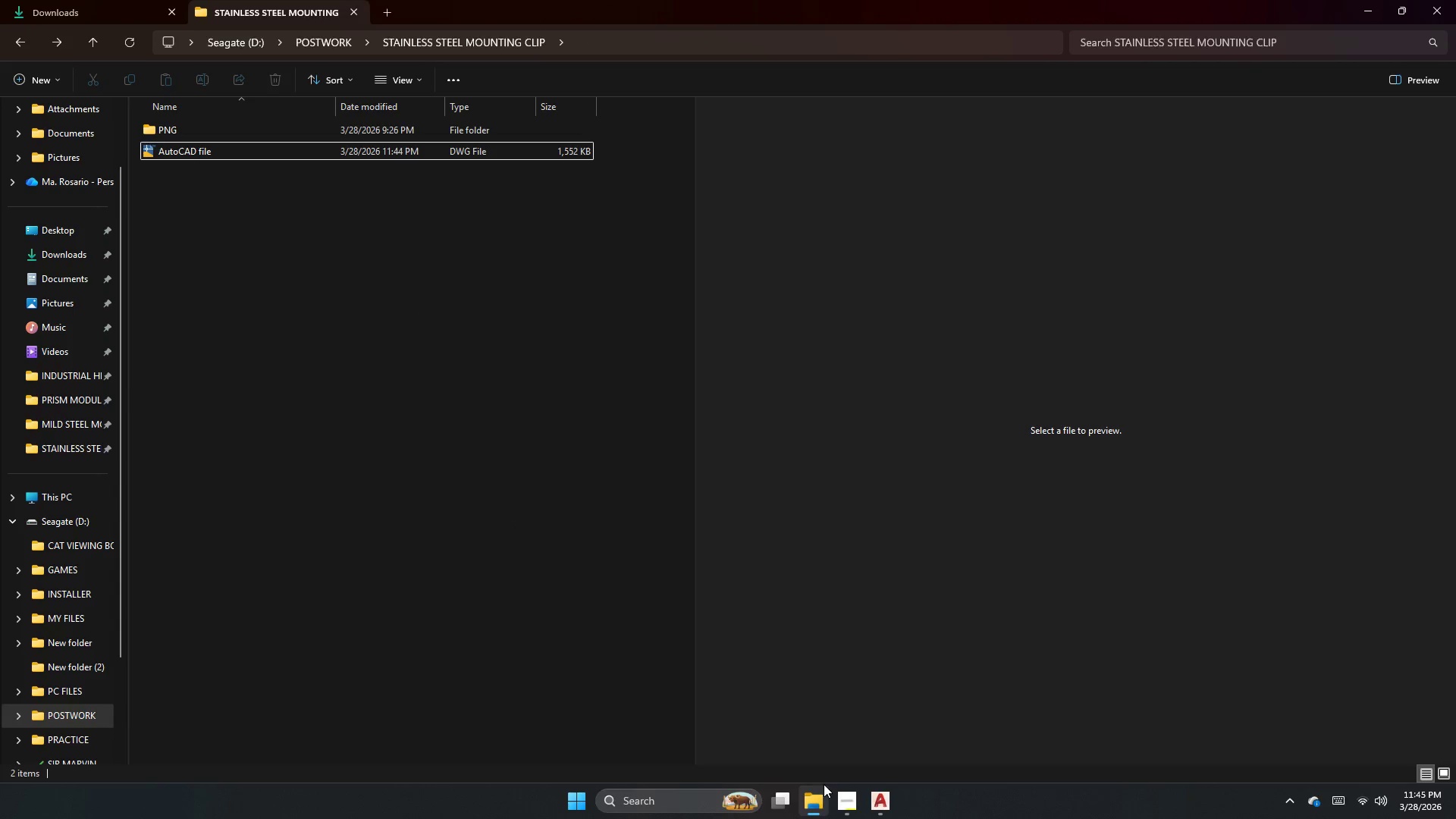 
left_click([879, 805])
 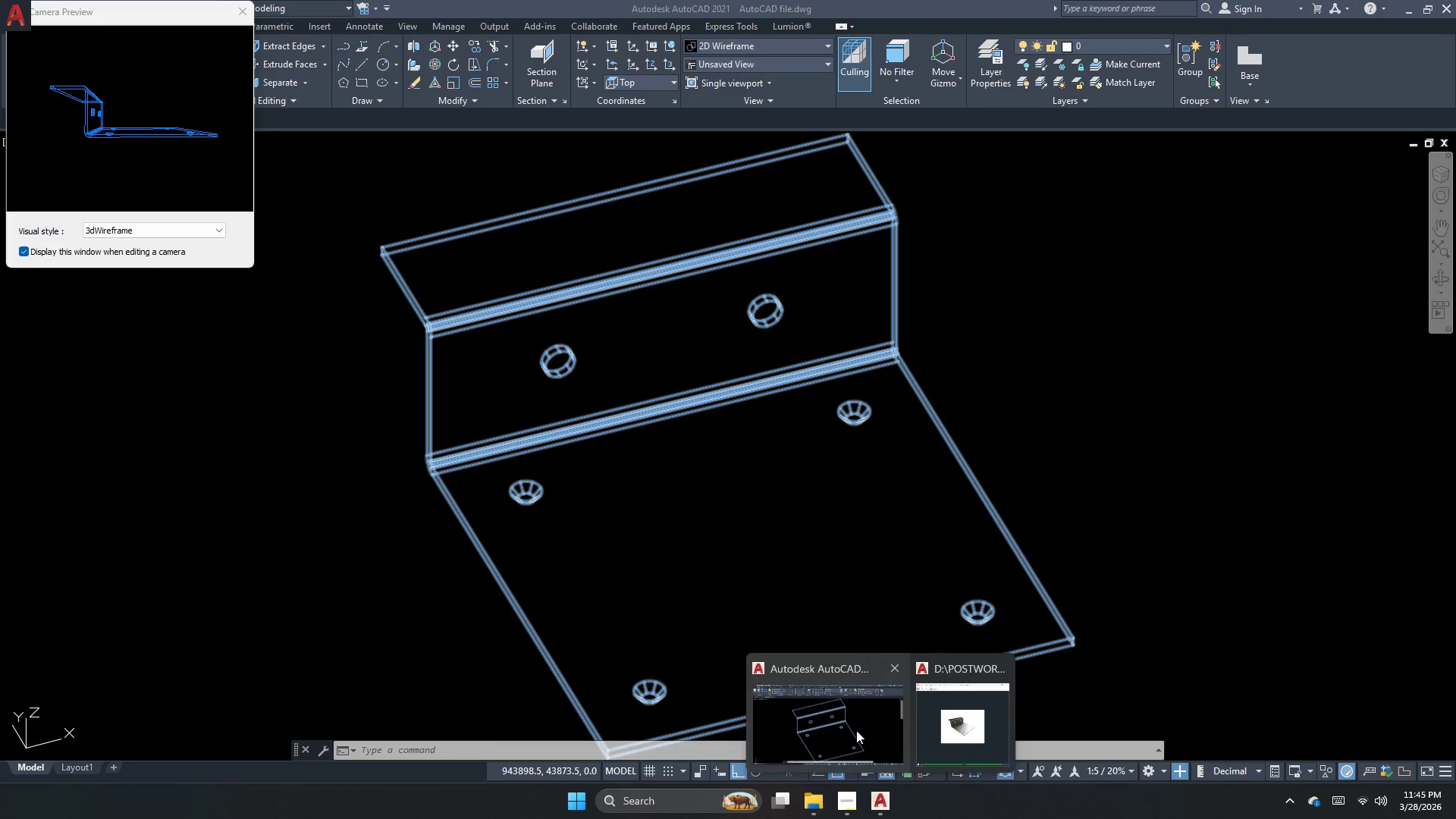 
left_click([856, 730])
 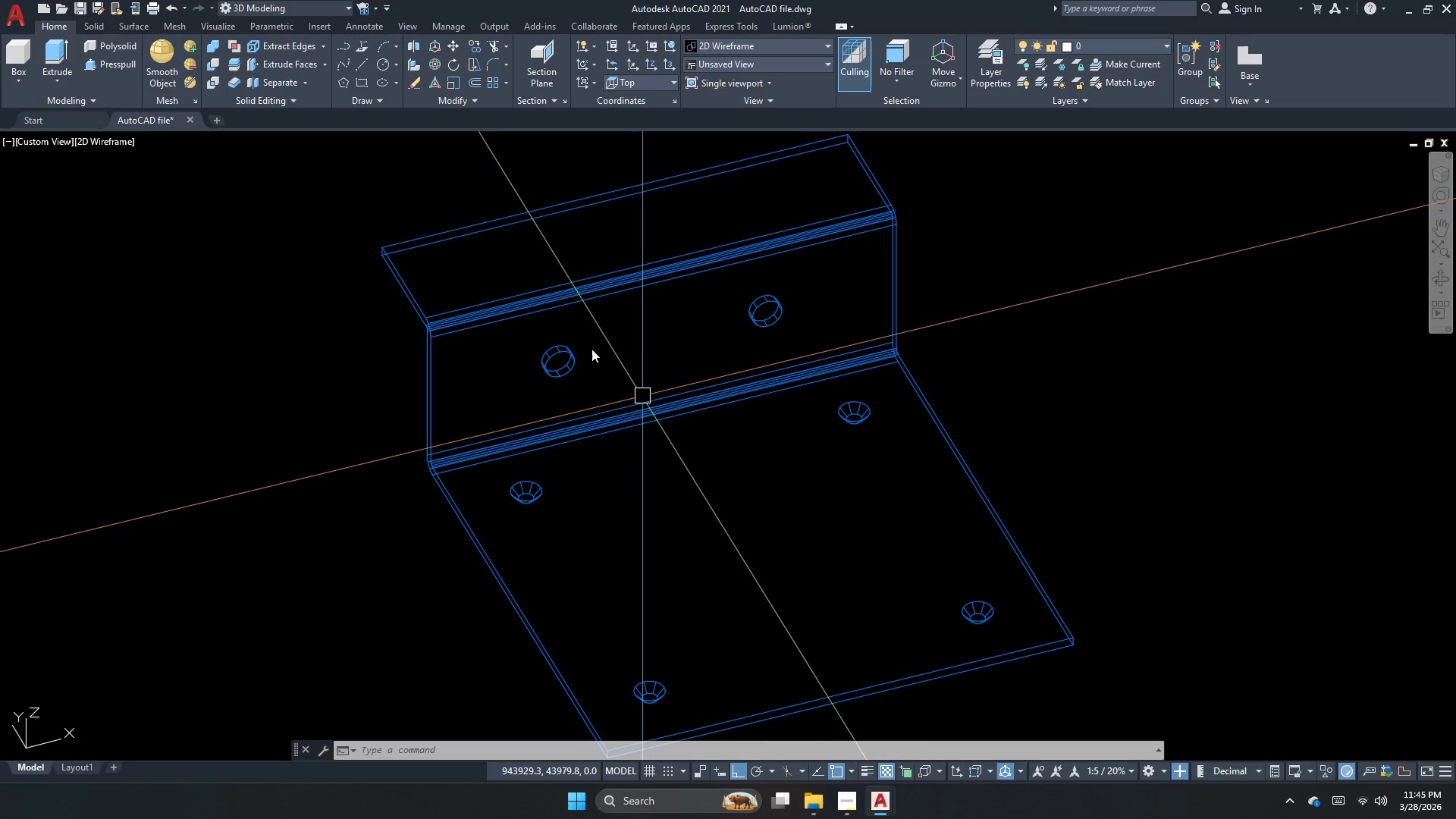 
mouse_move([102, 31])
 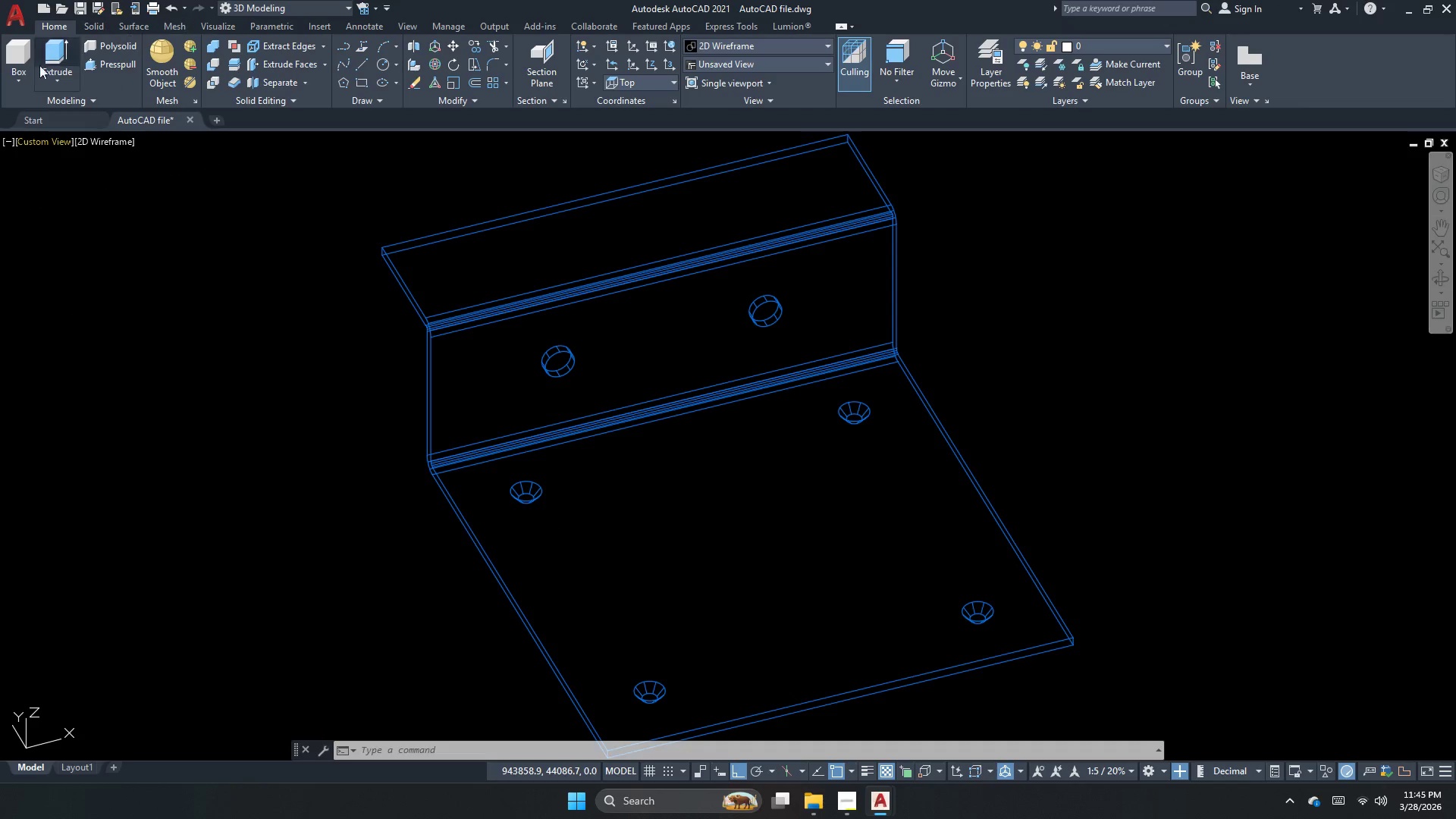 
left_click([11, 19])
 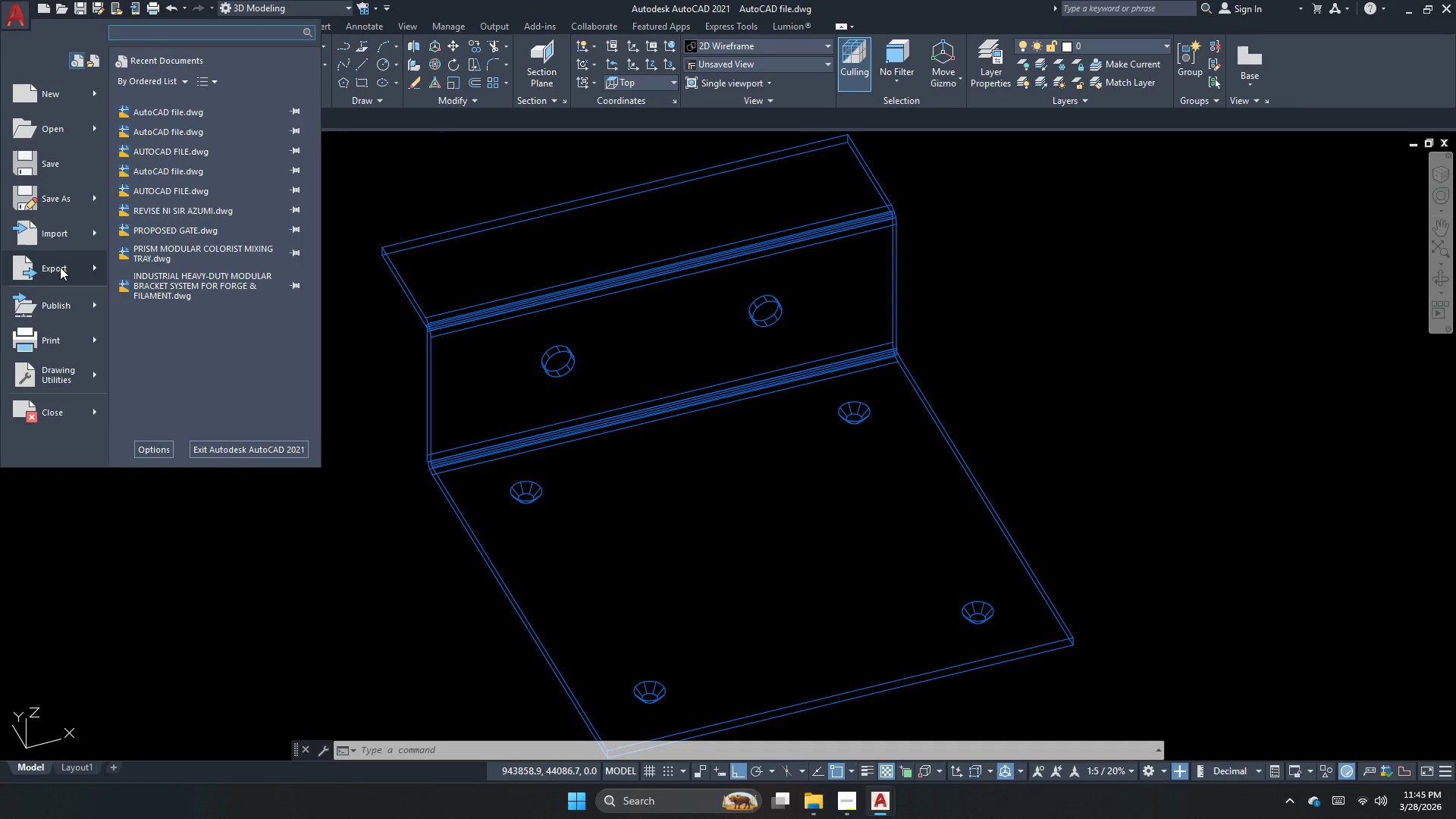 
left_click([60, 270])
 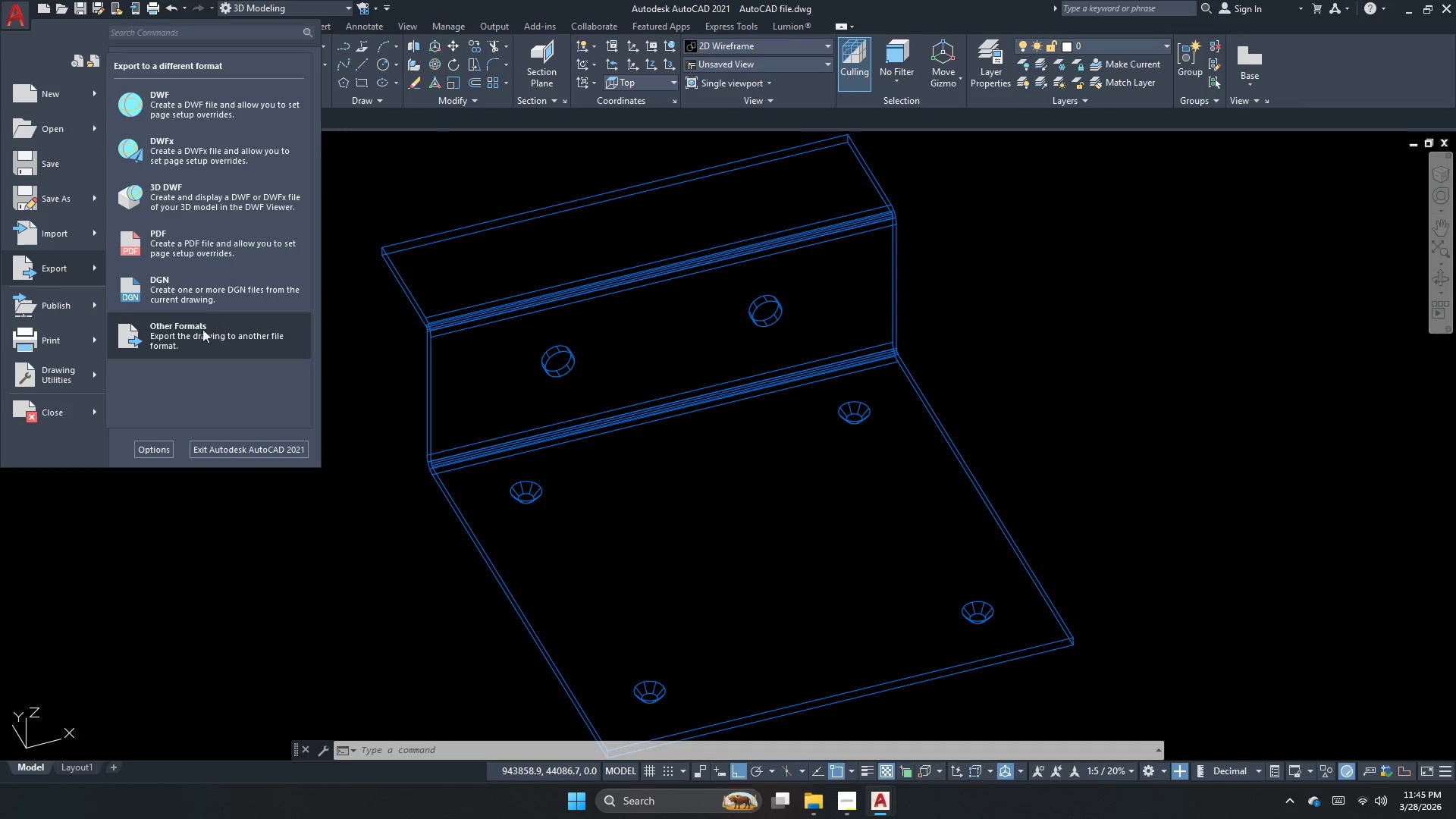 
left_click([202, 335])
 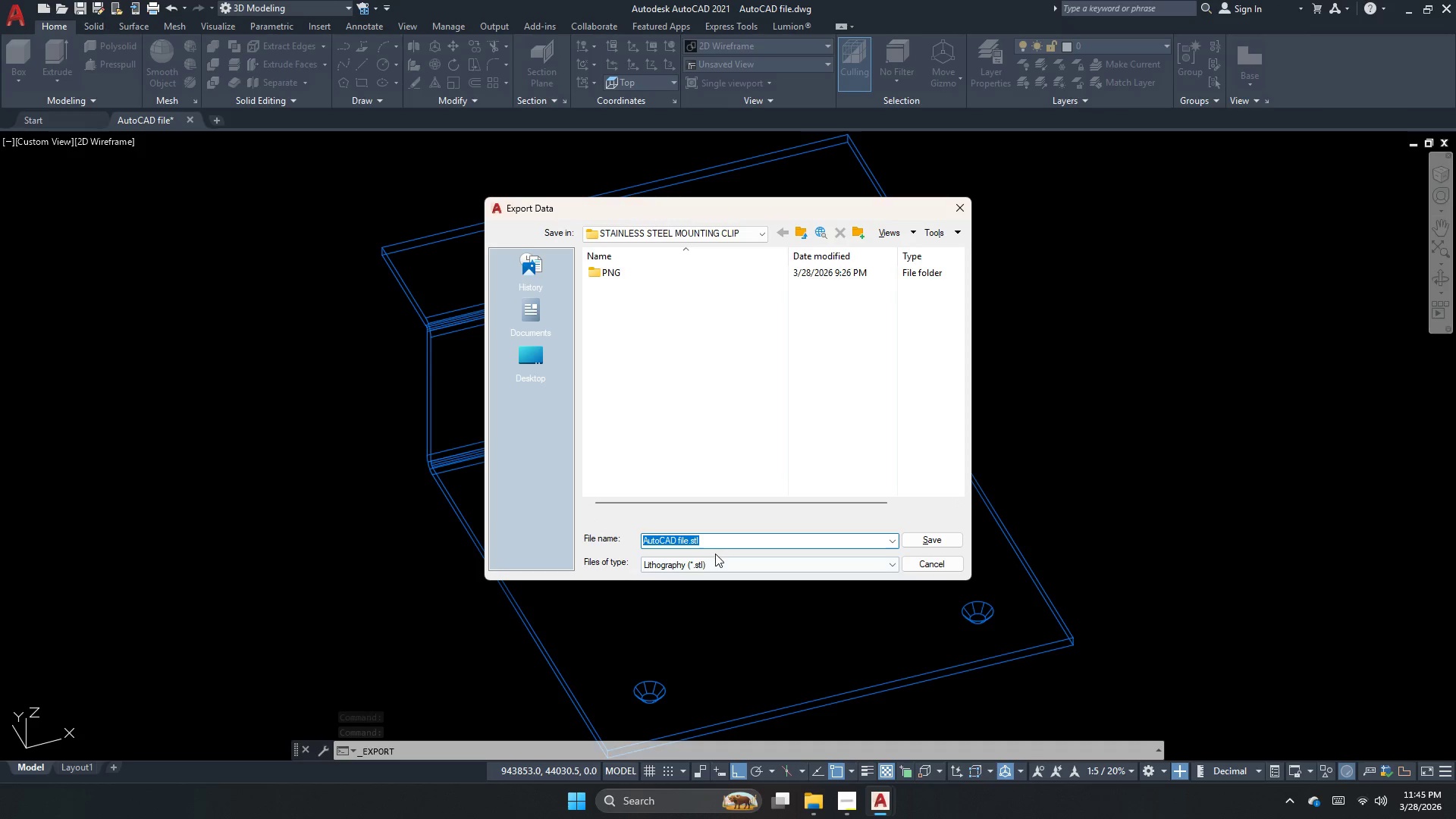 
wait(7.8)
 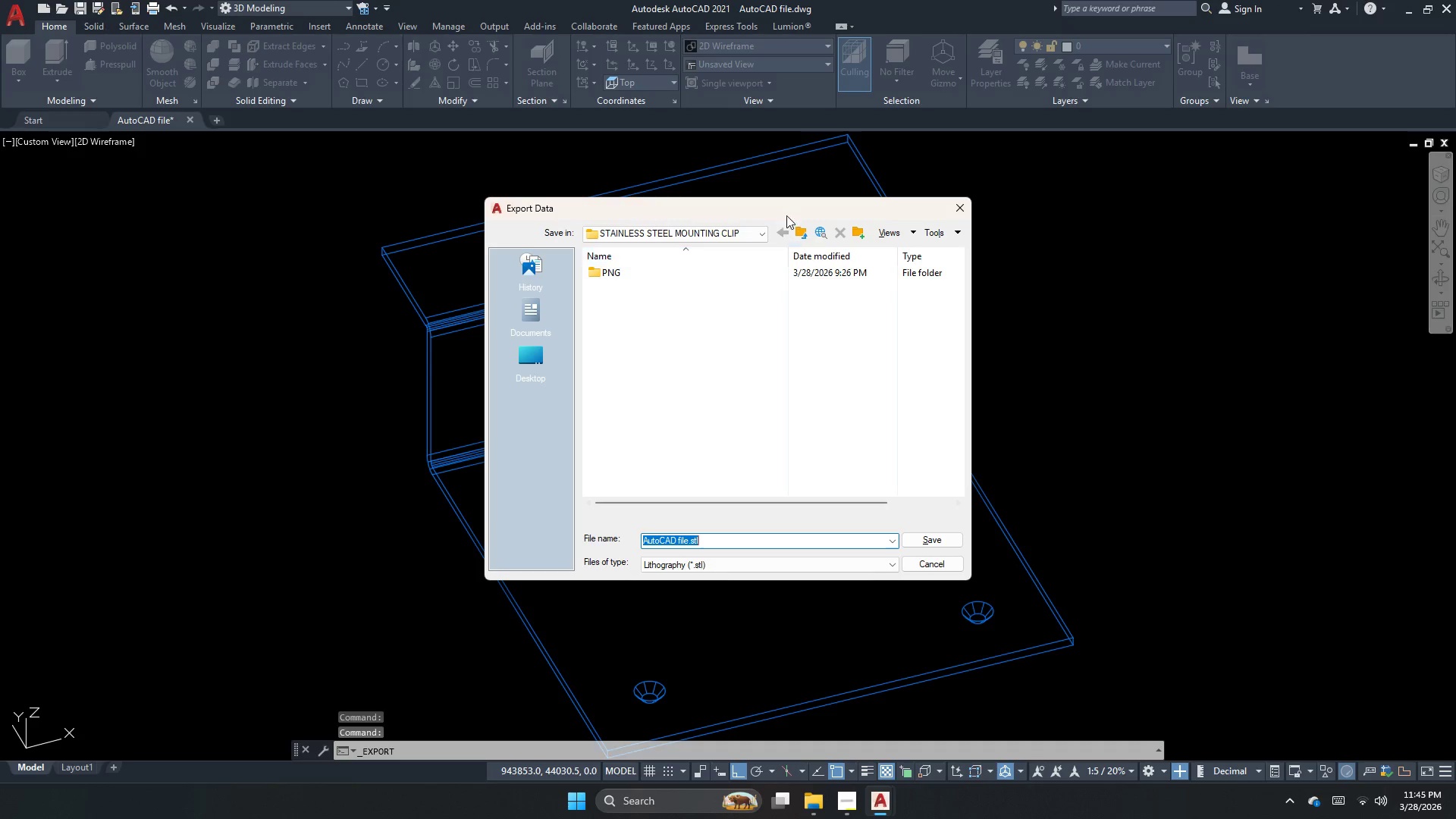 
double_click([687, 540])
 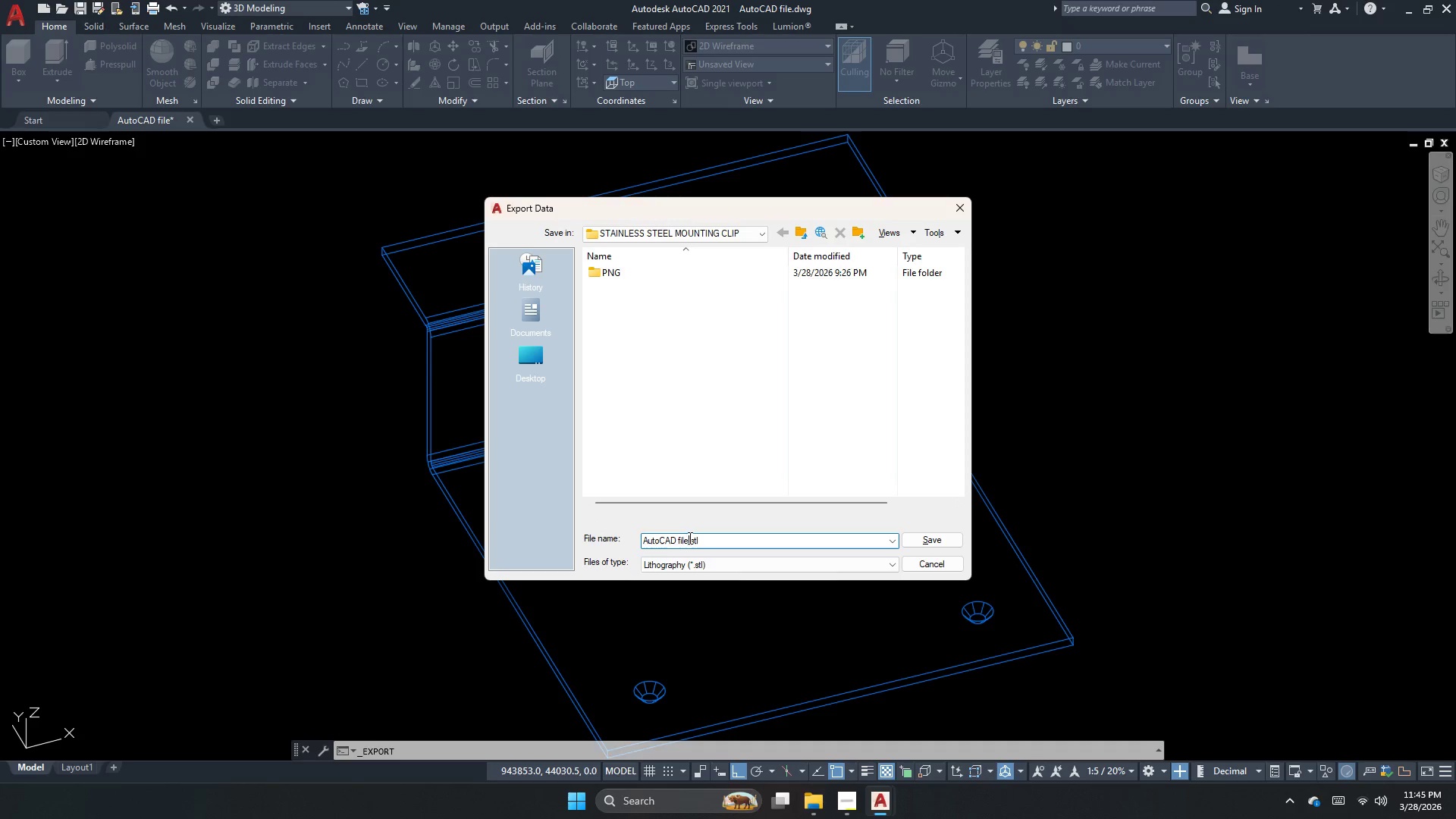 
left_click_drag(start_coordinate=[689, 538], to_coordinate=[616, 540])
 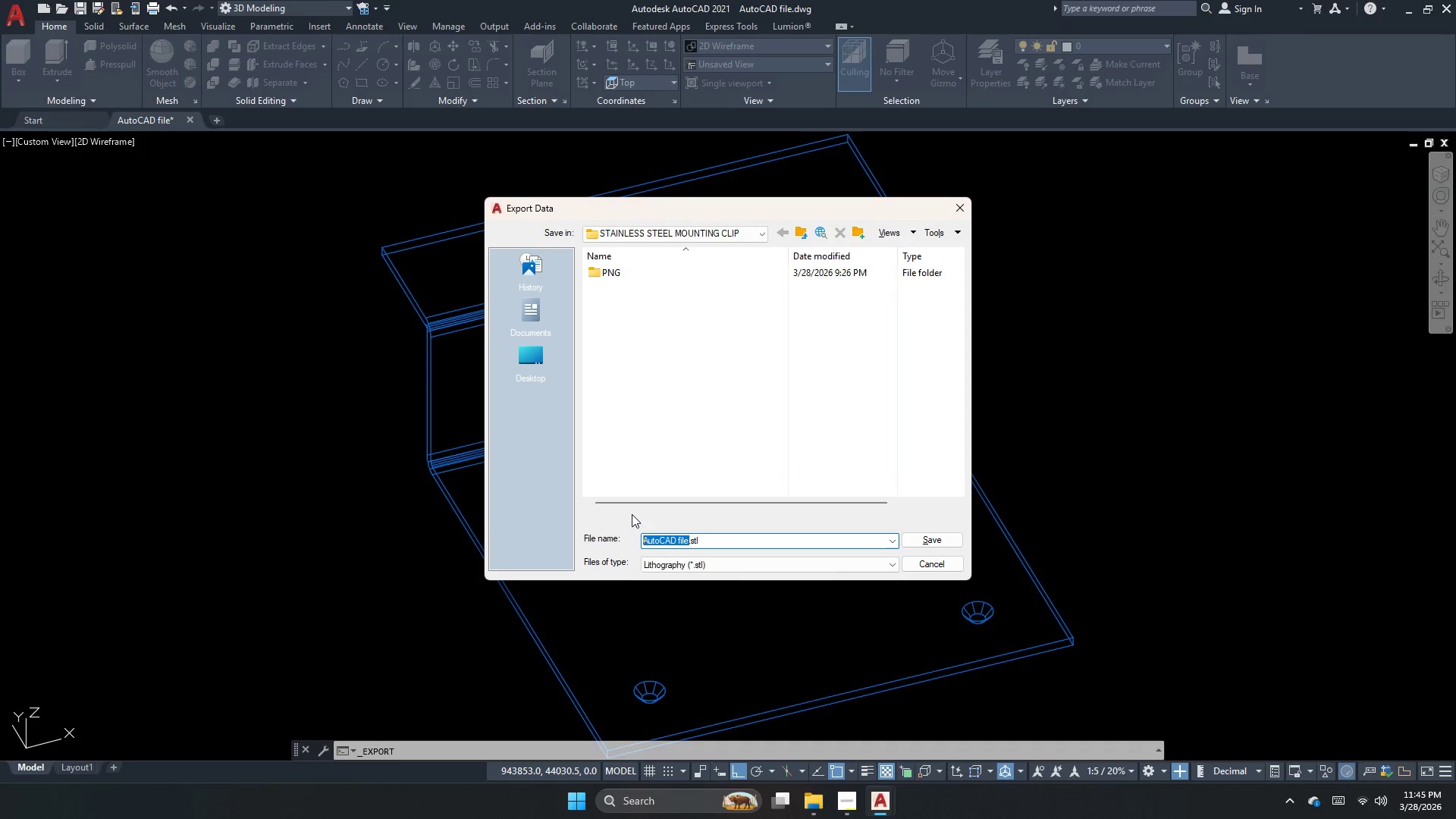 
type(3d)
 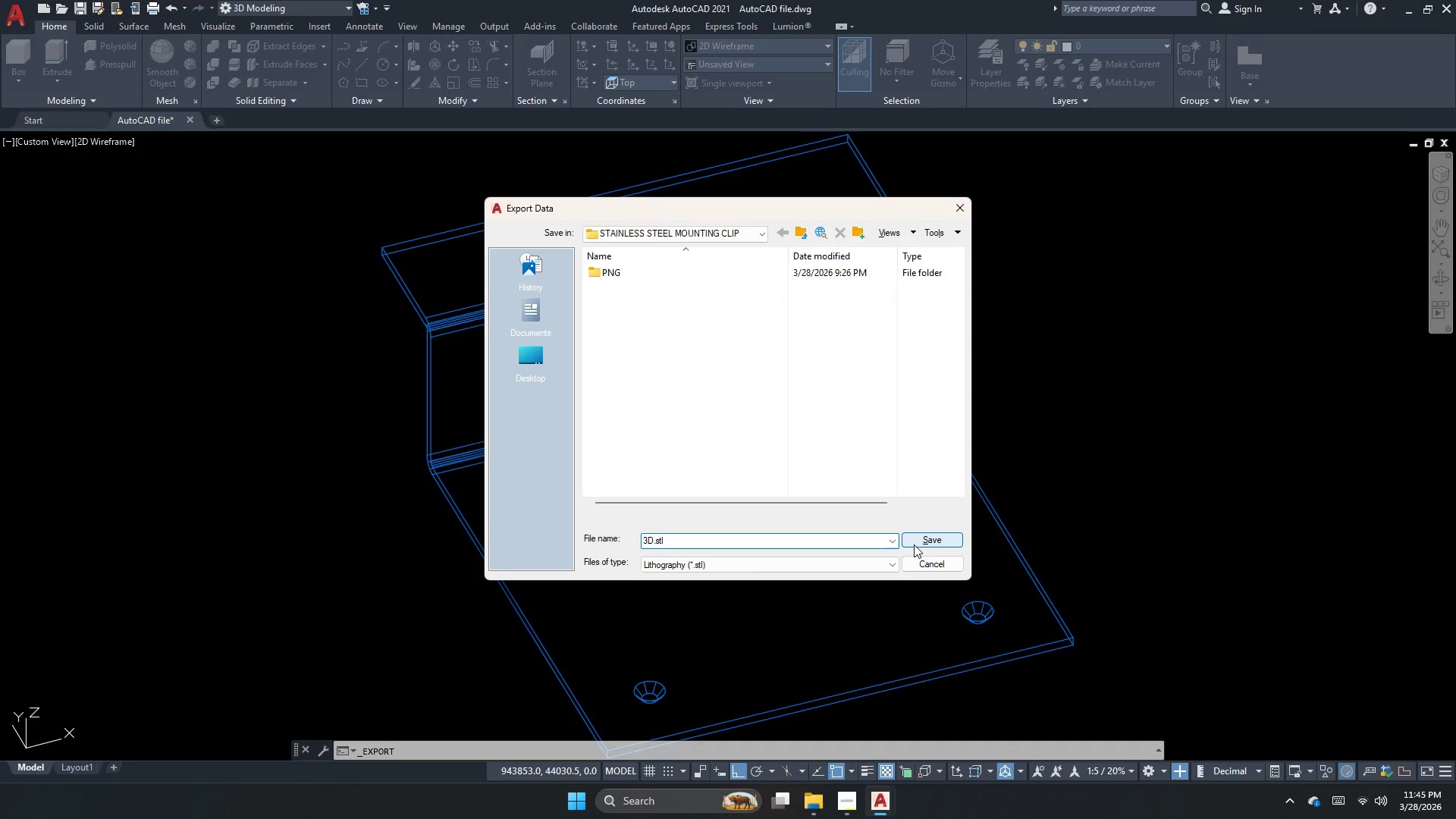 
wait(5.95)
 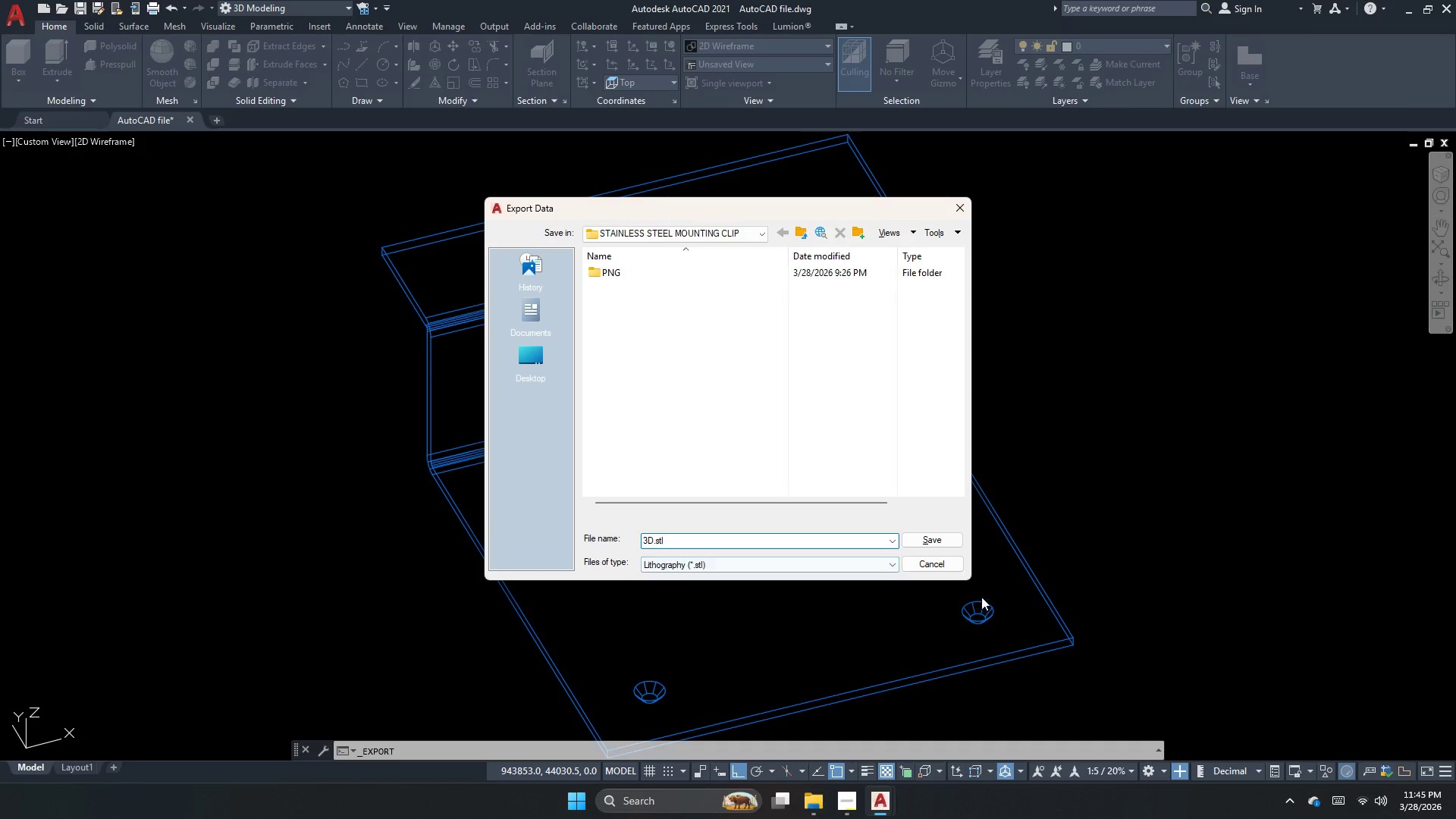 
left_click([914, 544])
 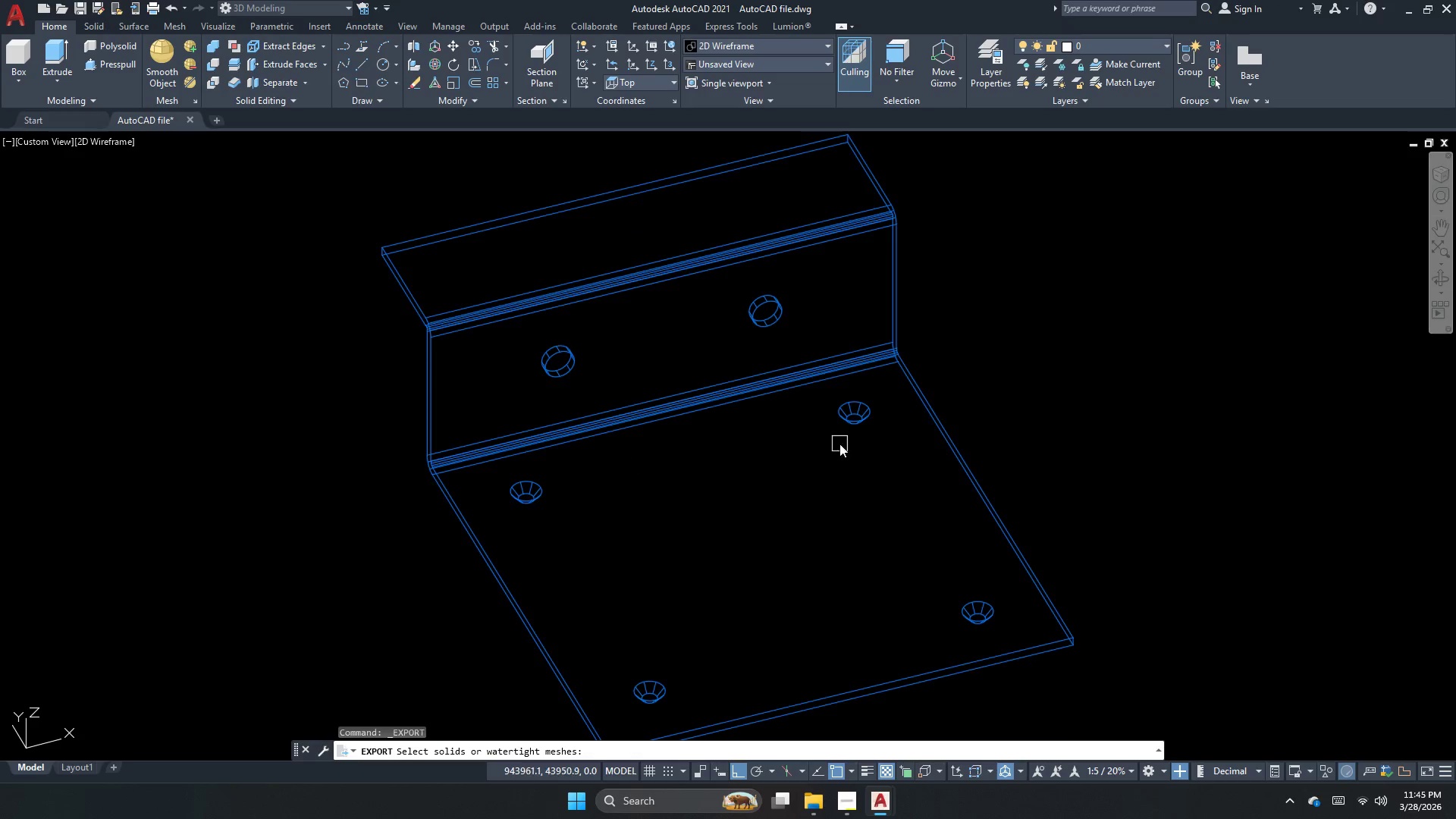 
left_click([746, 265])
 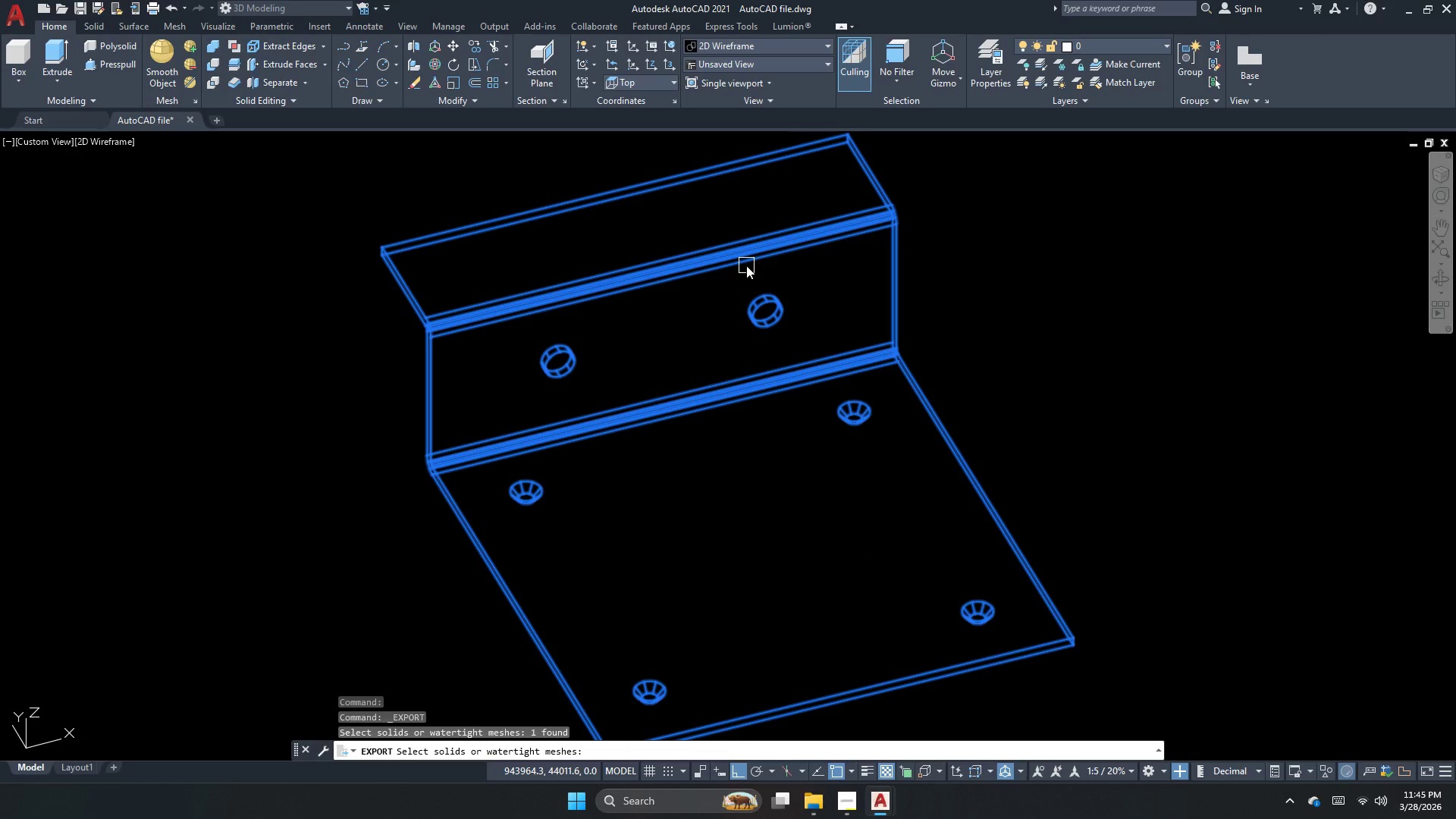 
key(Space)
 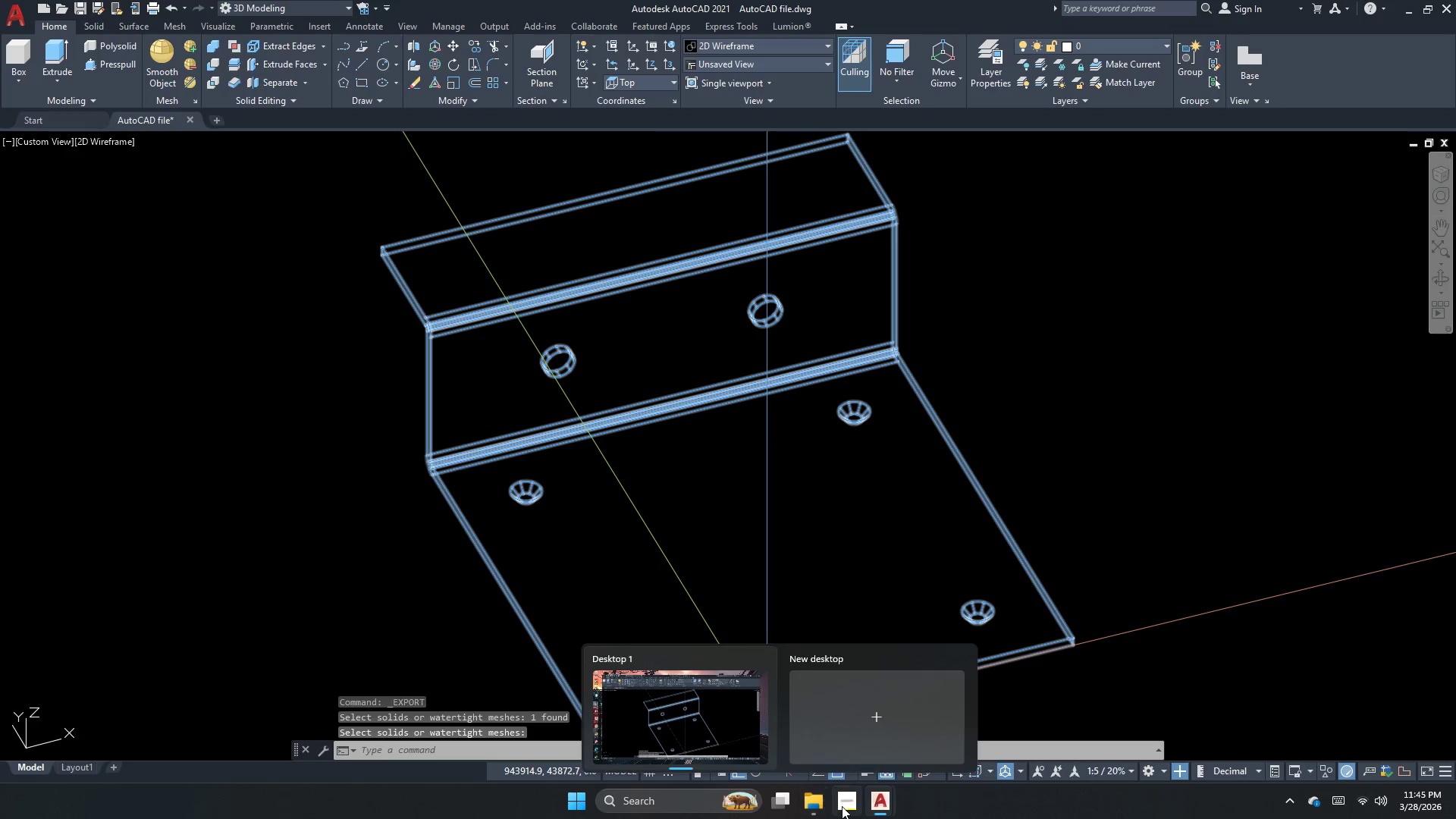 
left_click([819, 806])
 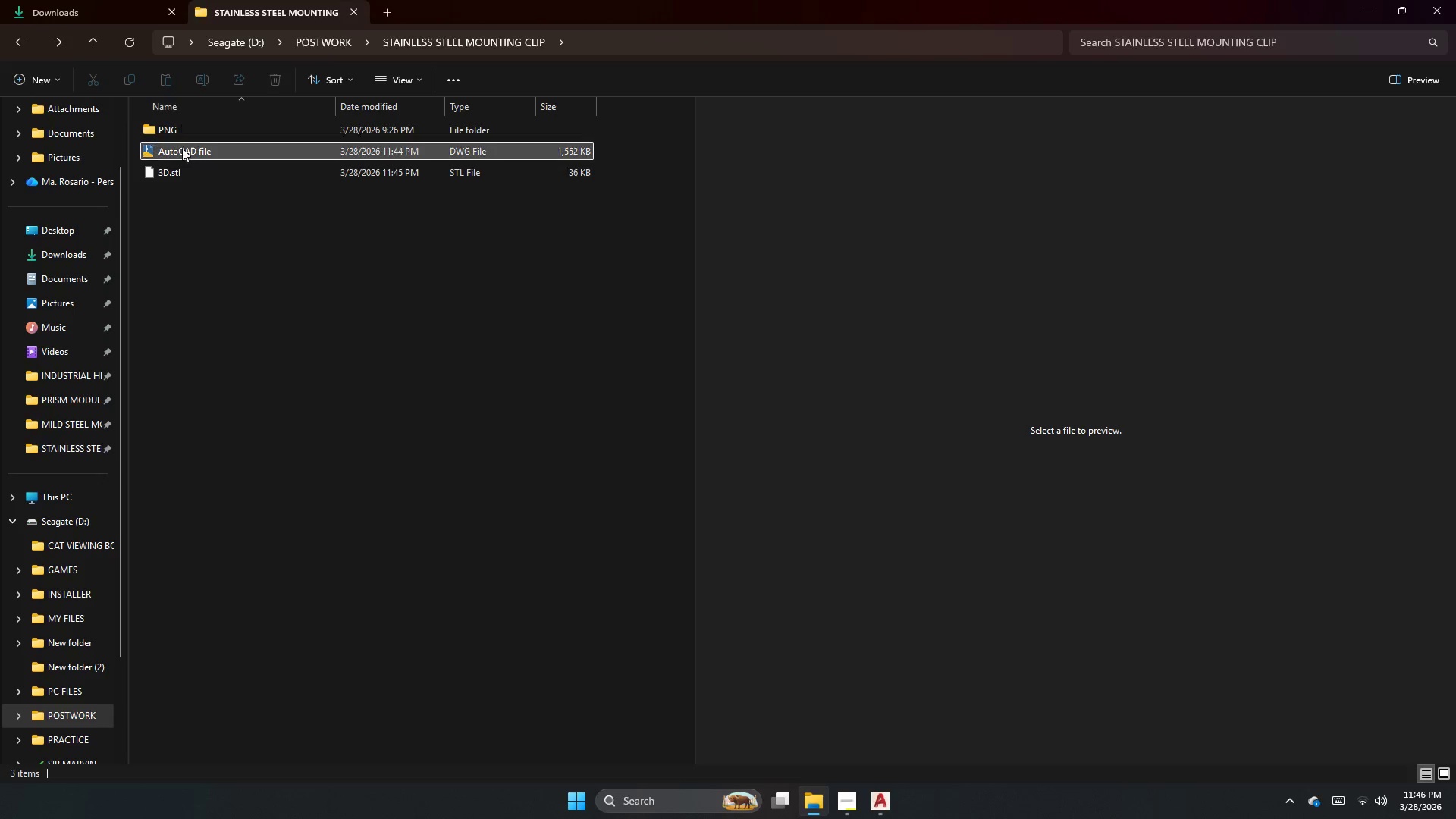 
left_click([180, 176])
 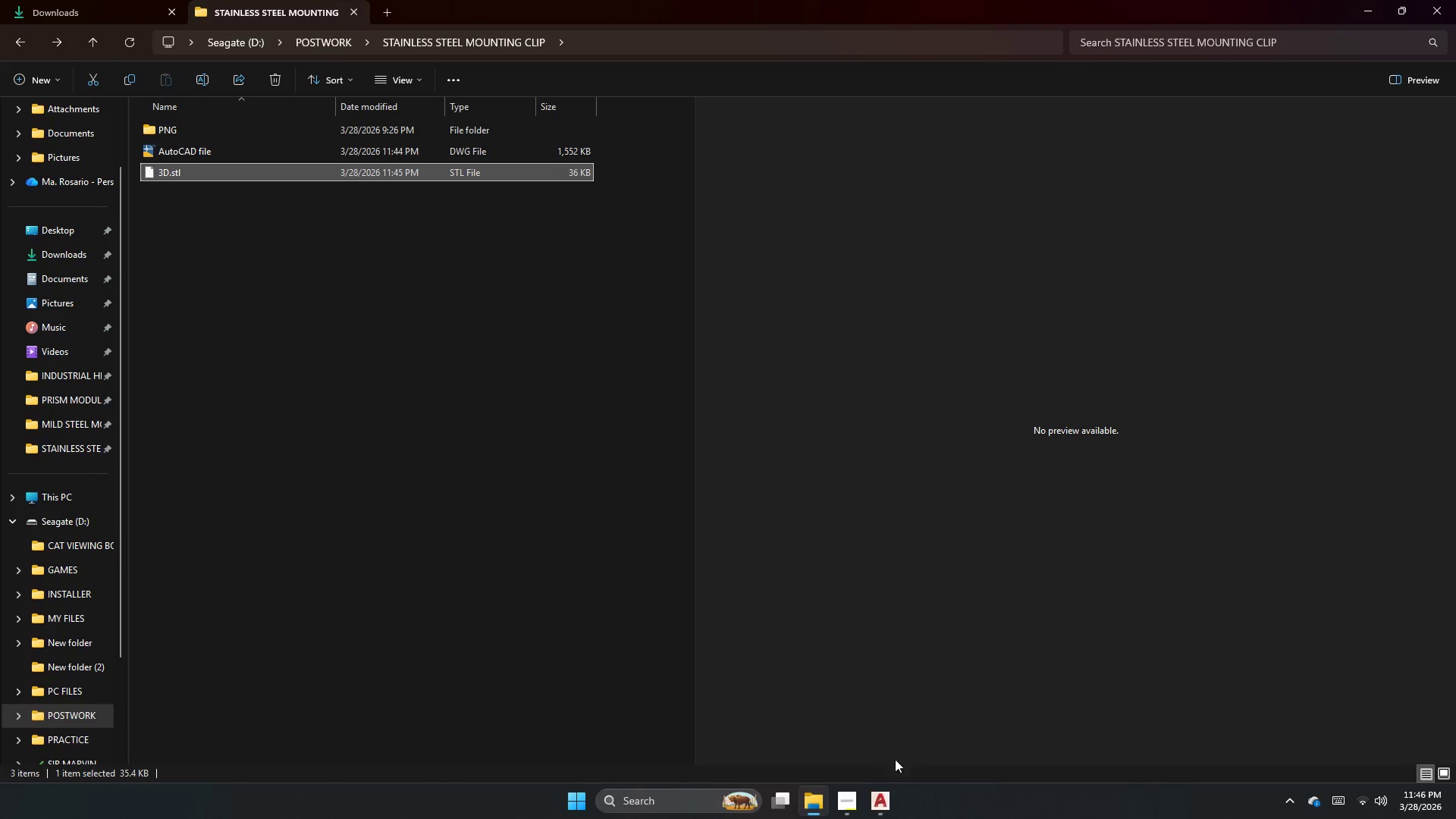 
left_click([879, 818])
 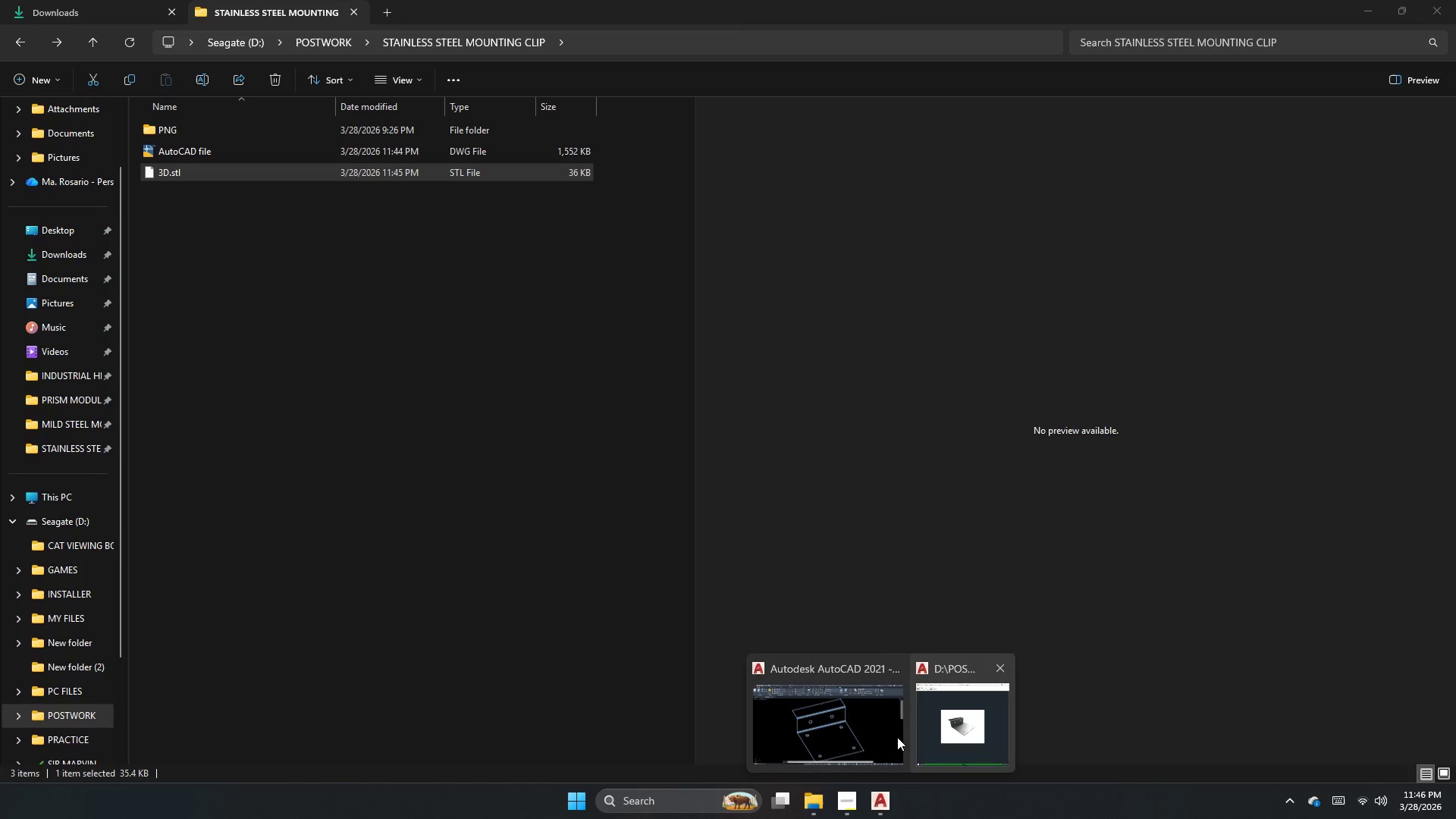 
left_click([825, 737])
 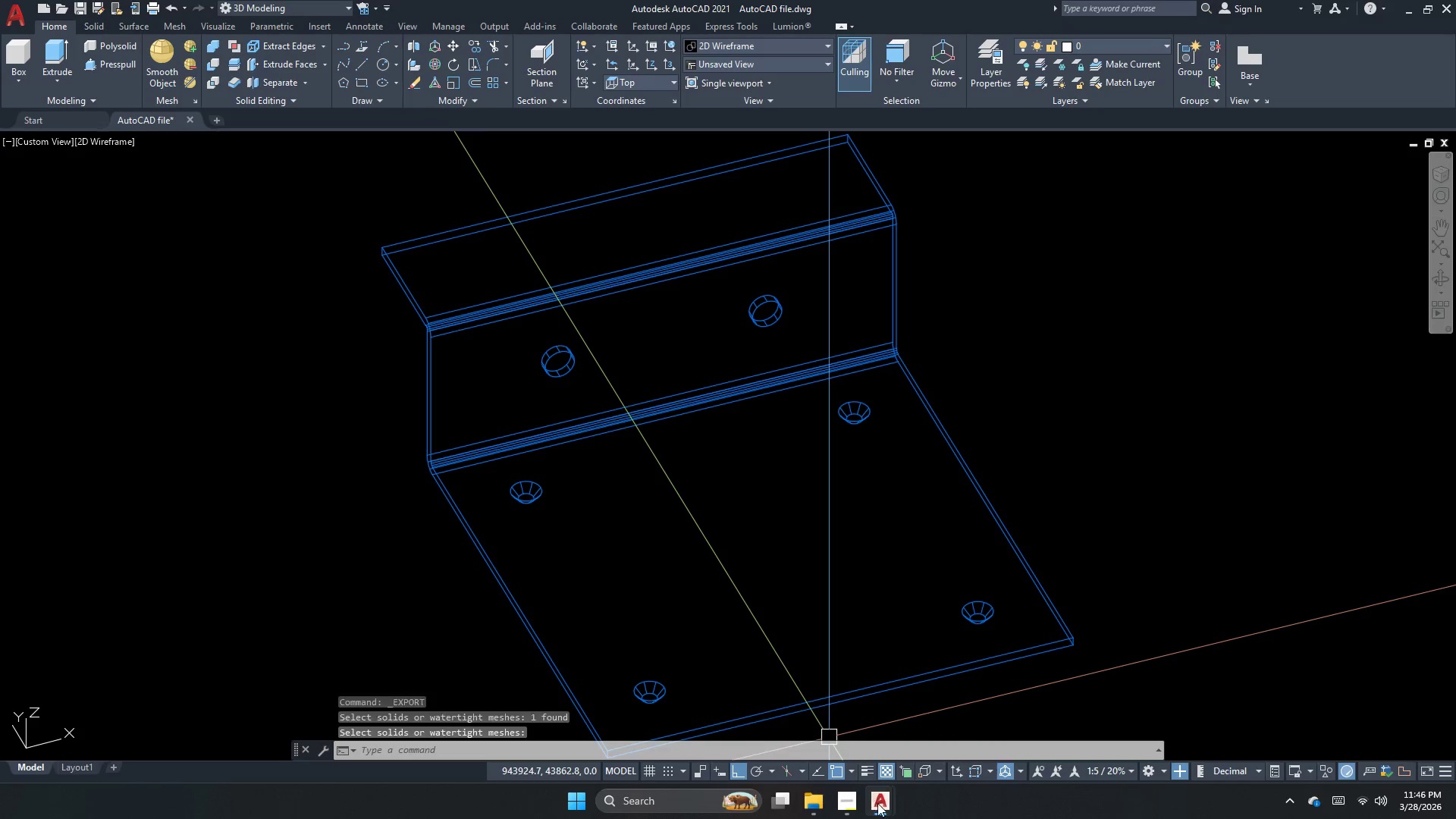 
left_click([878, 816])
 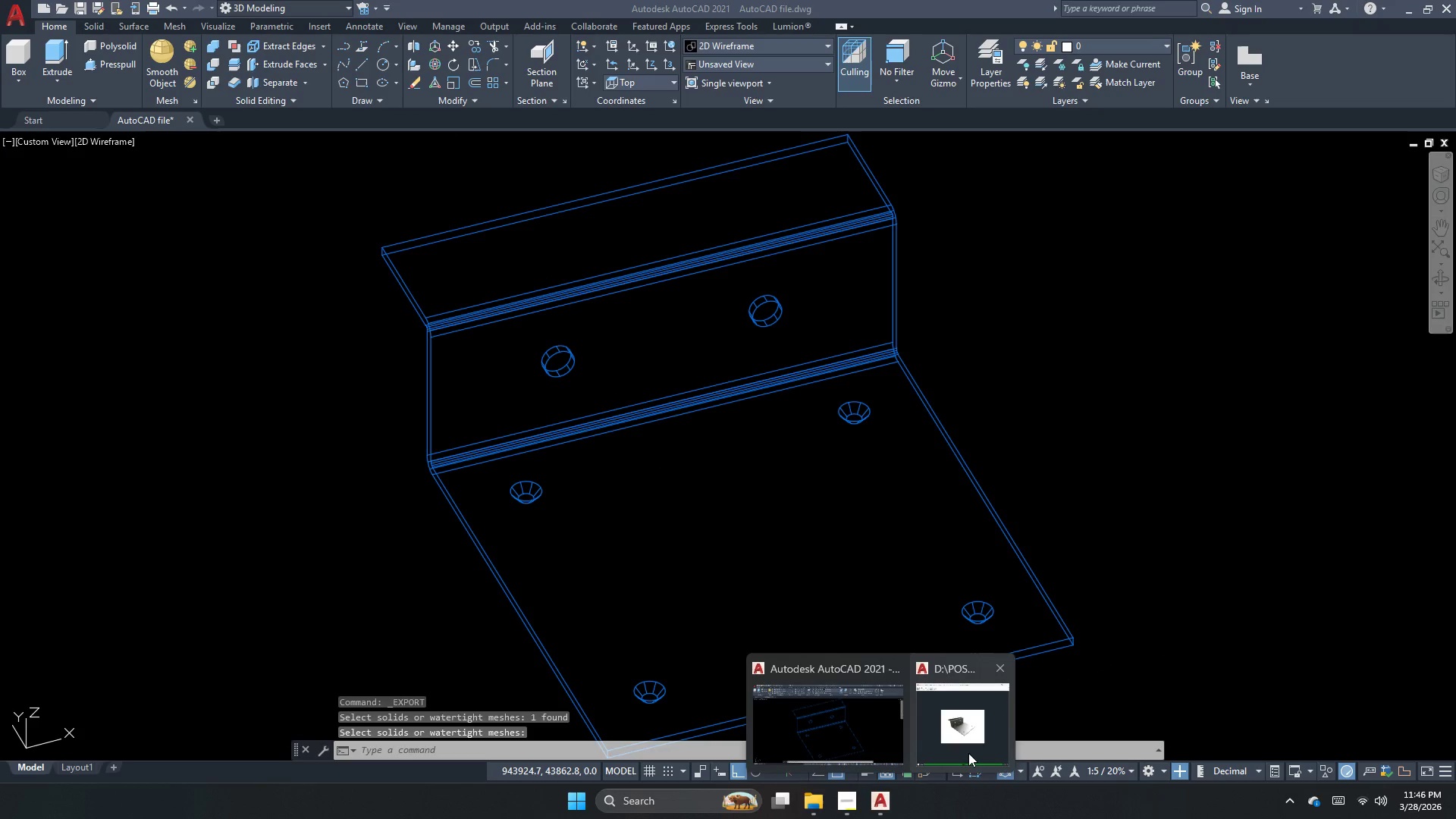 
left_click([984, 750])
 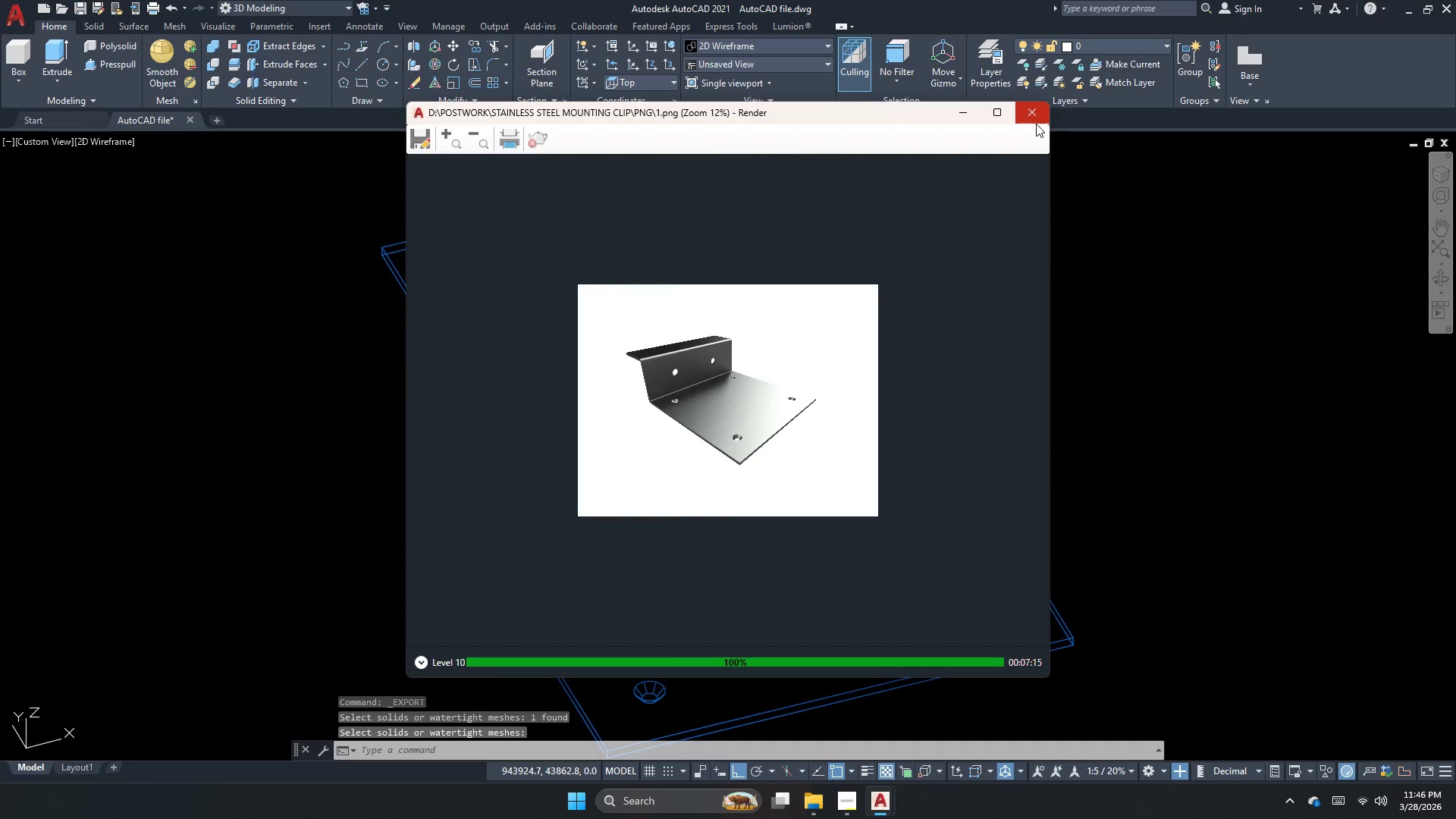 
left_click([1036, 118])
 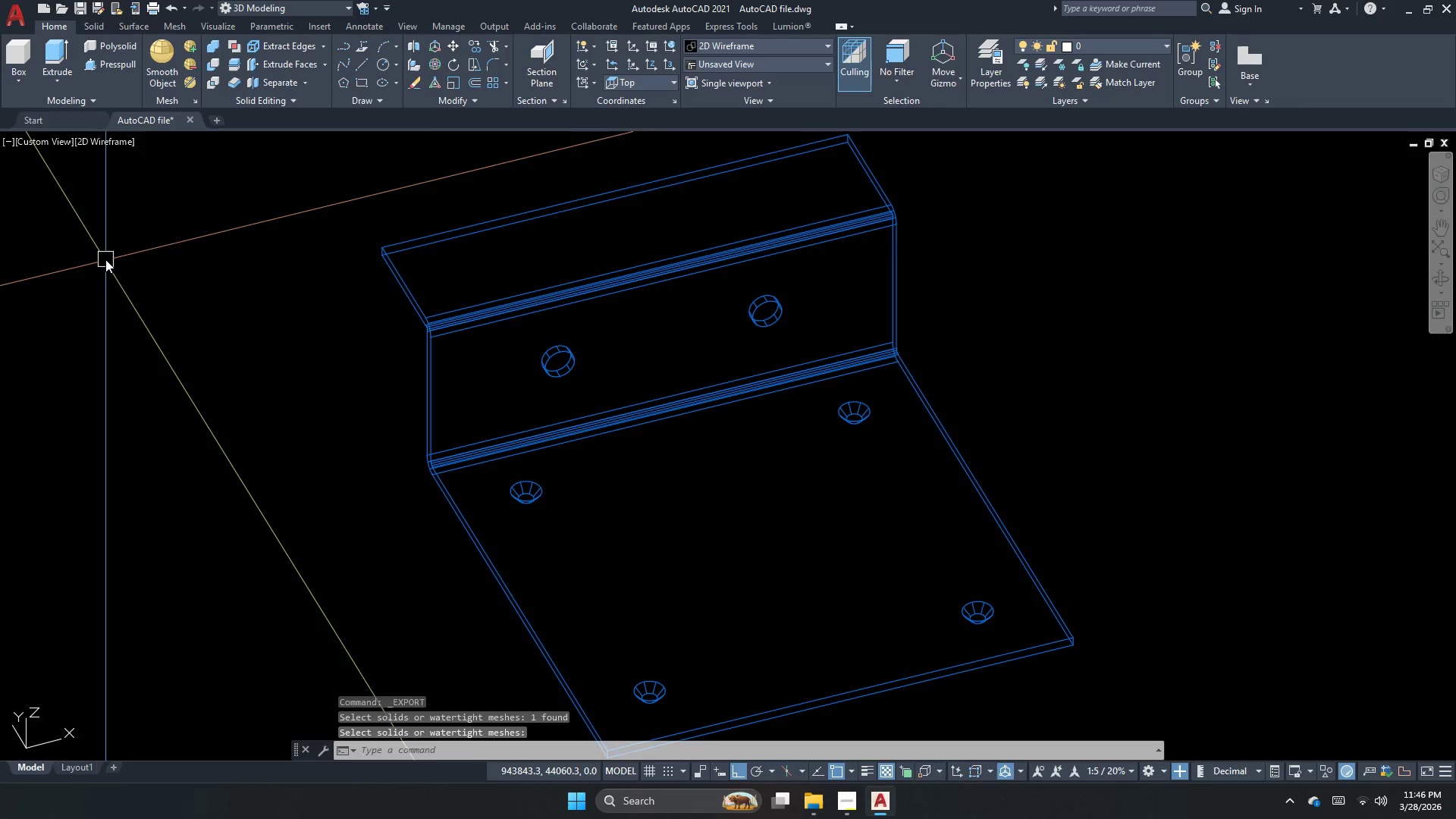 
double_click([53, 252])
 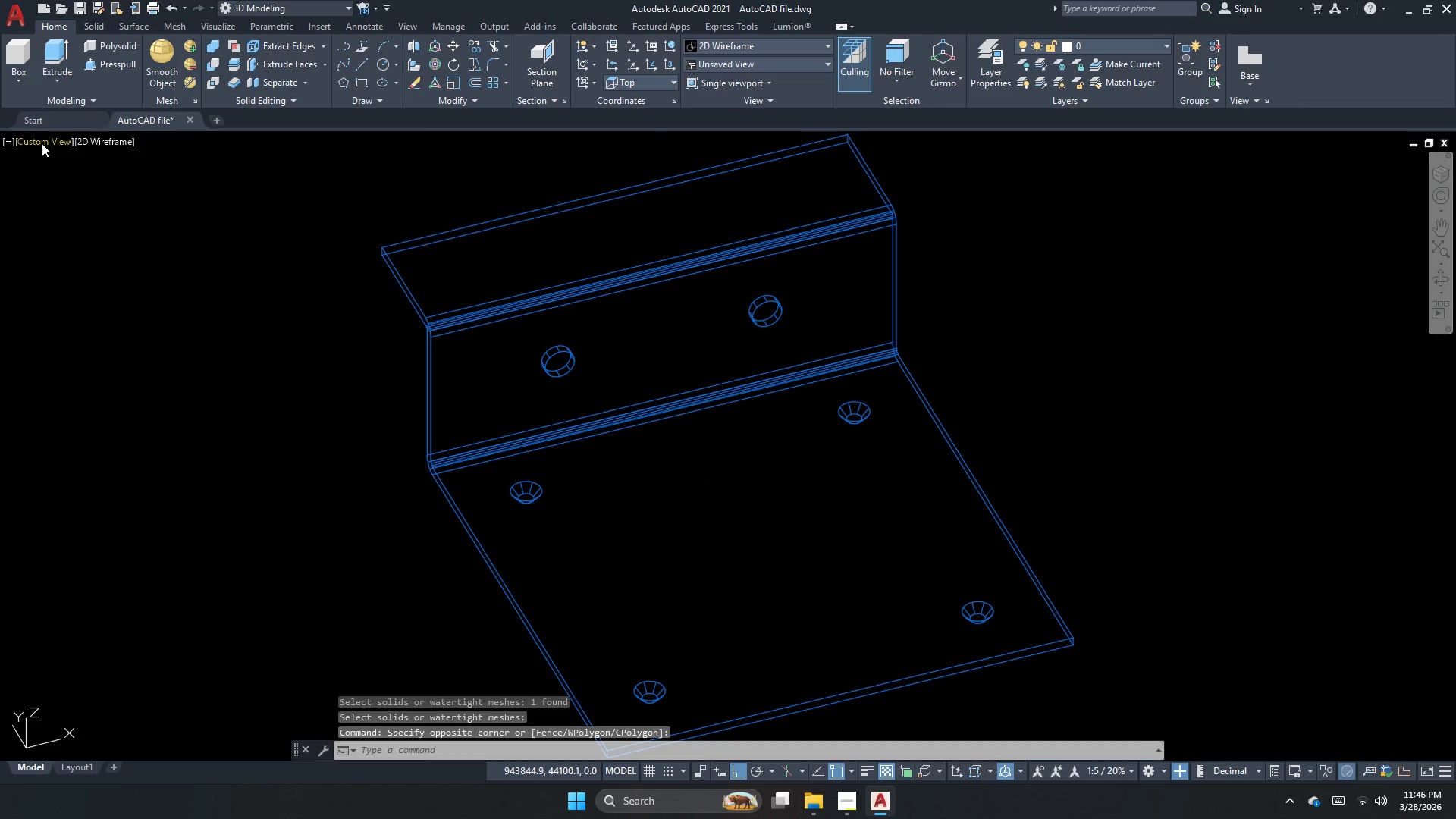 
left_click([39, 134])
 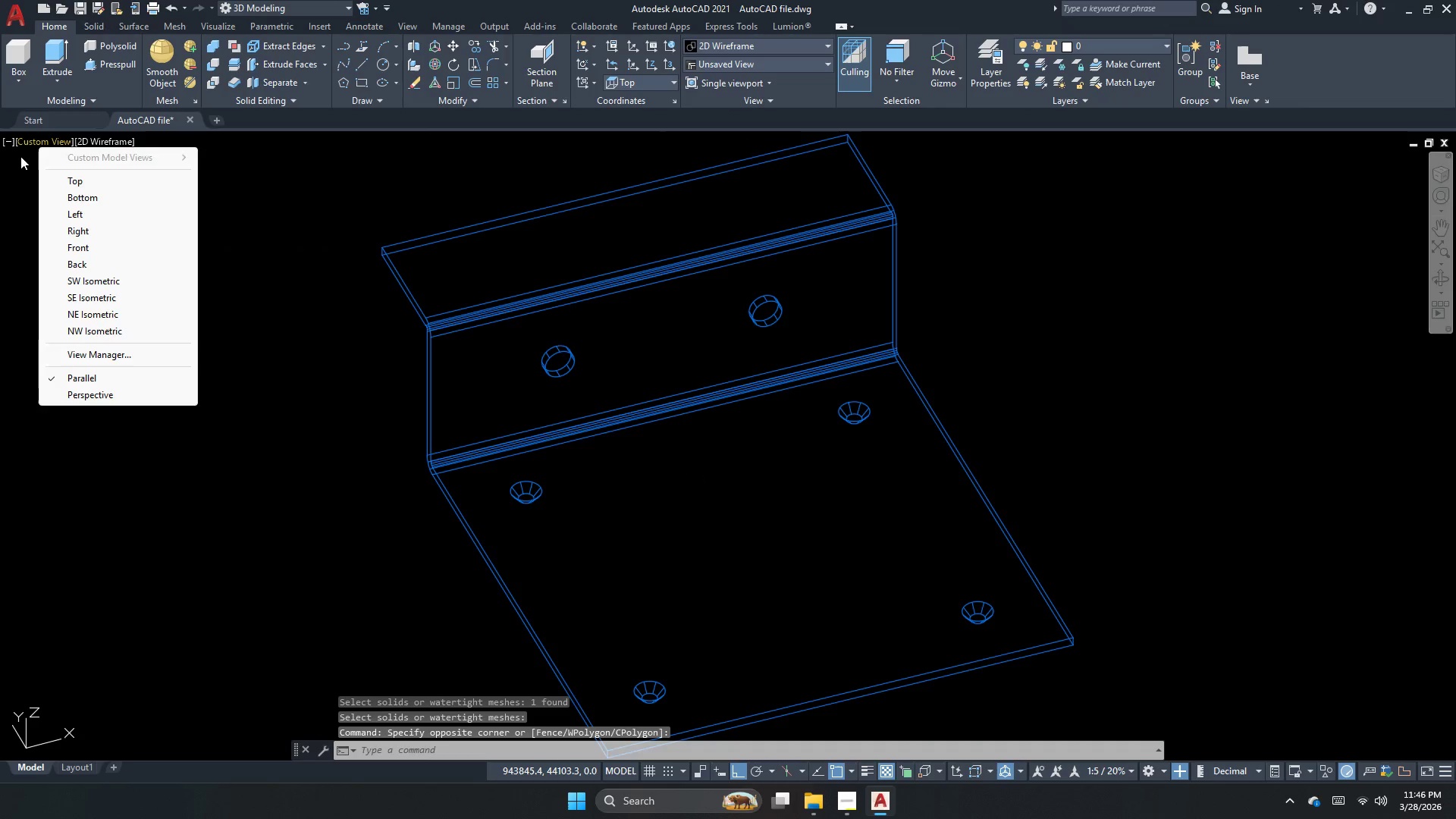 
left_click([921, 432])
 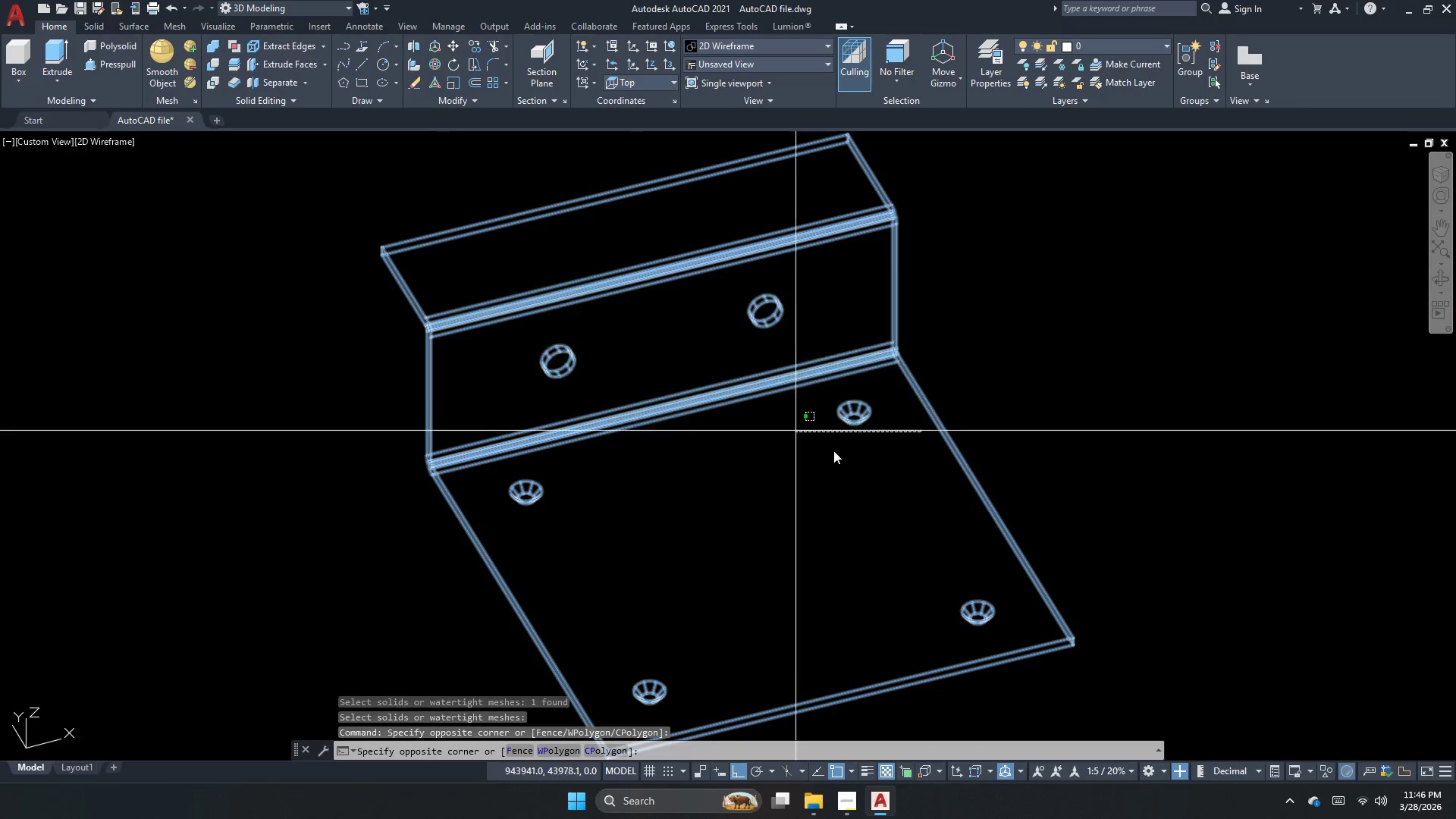 
left_click_drag(start_coordinate=[874, 518], to_coordinate=[865, 521])
 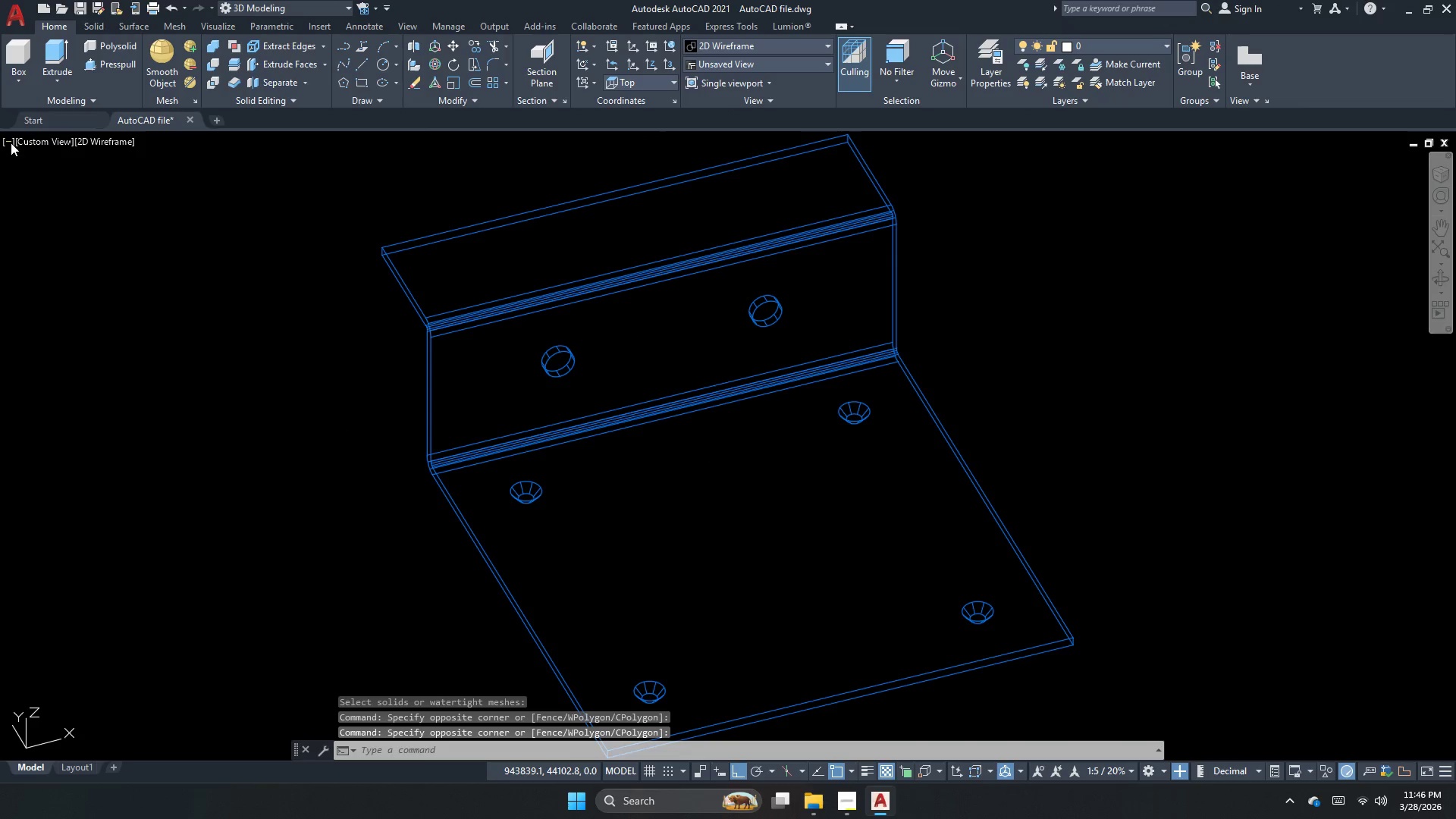 
left_click([11, 143])
 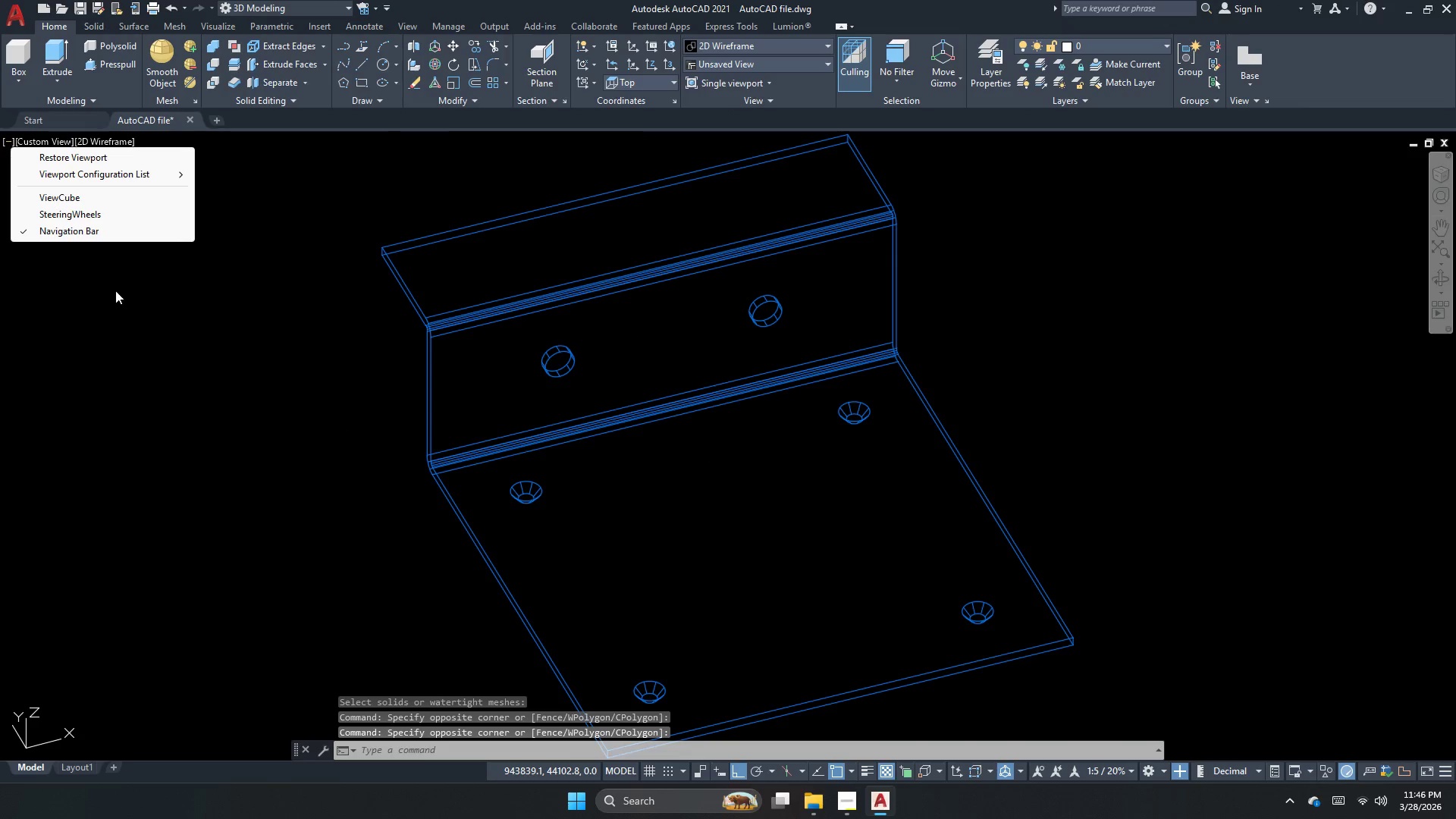 
left_click_drag(start_coordinate=[193, 394], to_coordinate=[193, 400])
 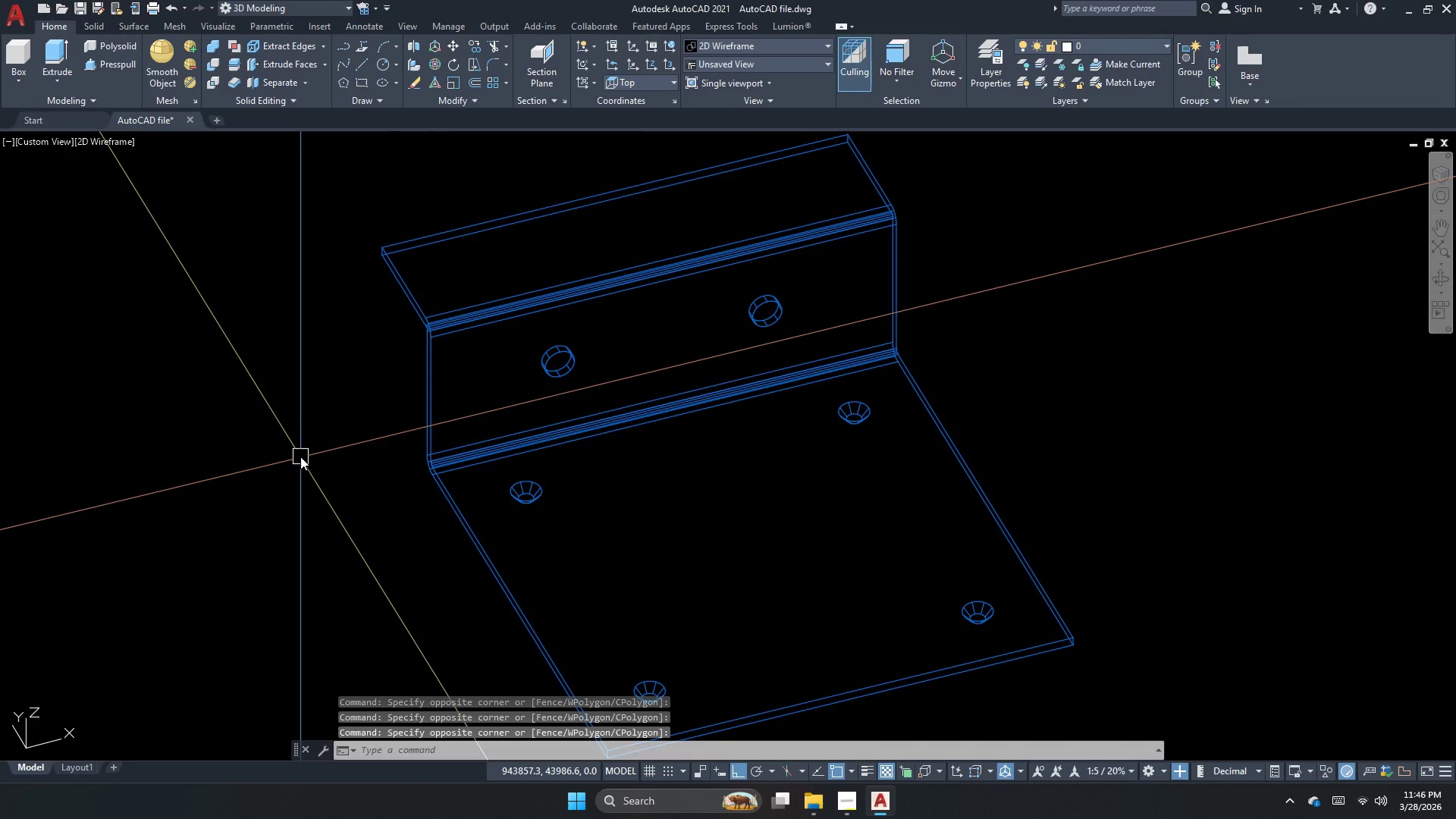 
type(po)
 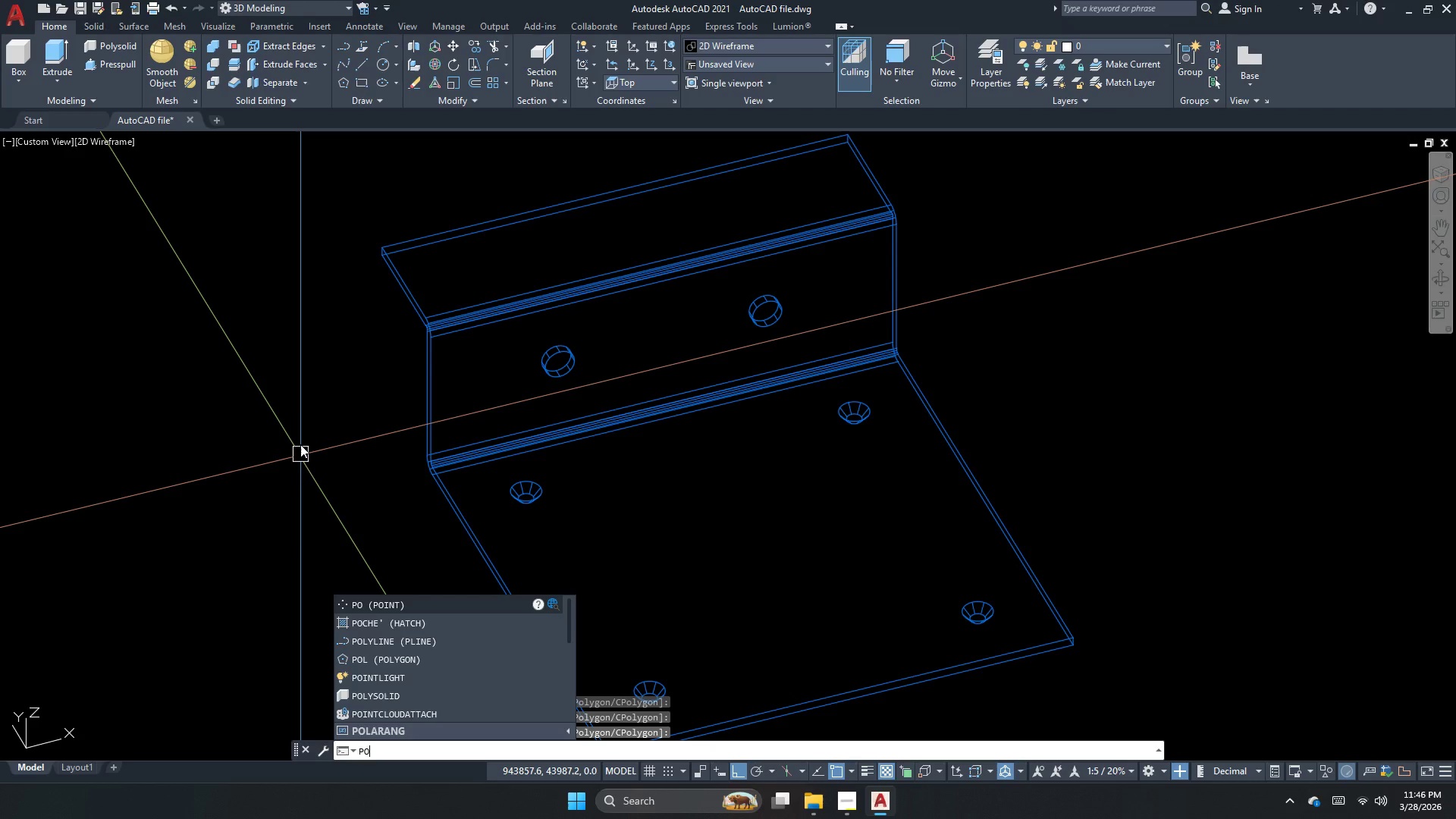 
type(es)
 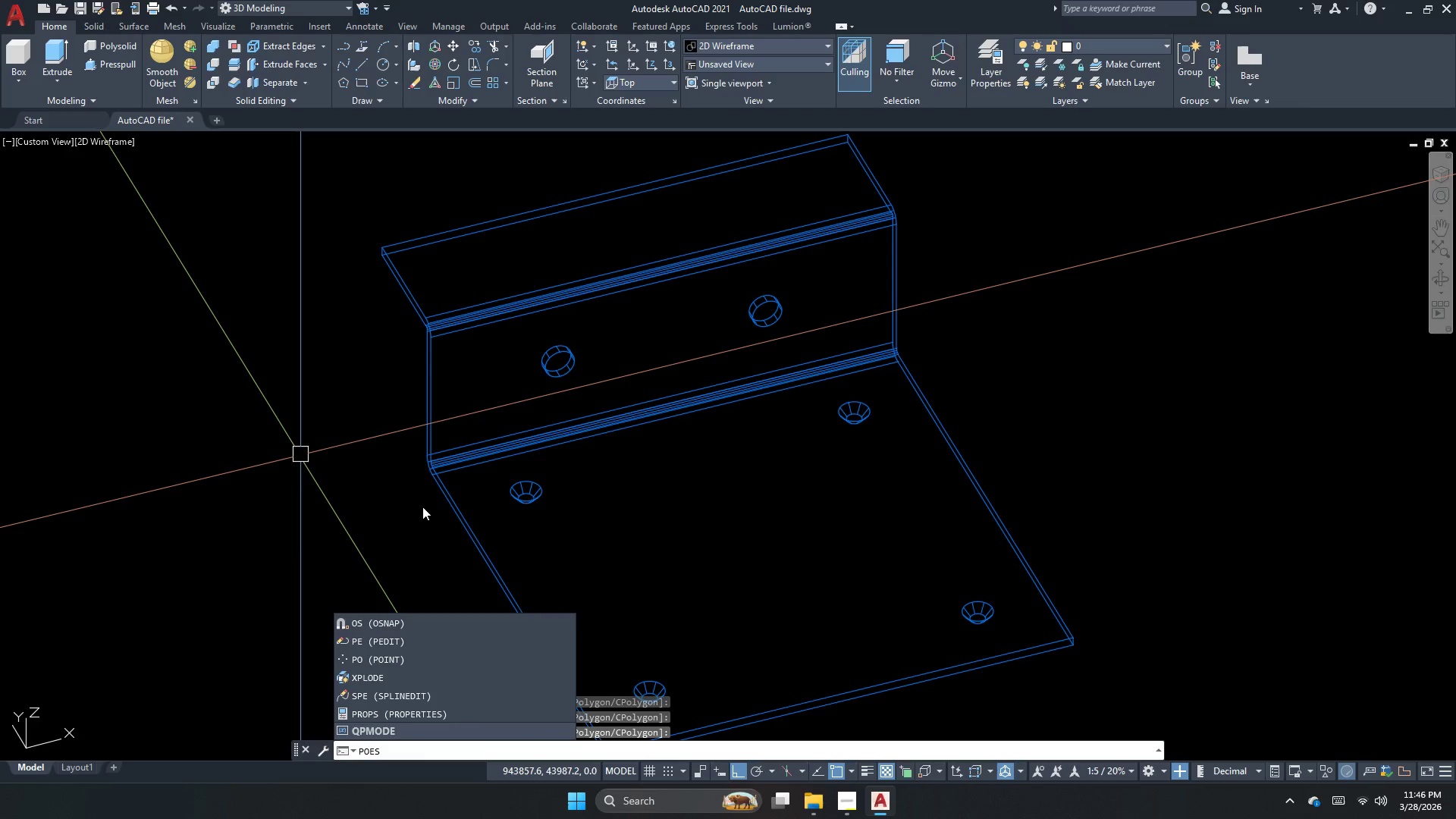 
key(Escape)
key(Escape)
type(pe)
 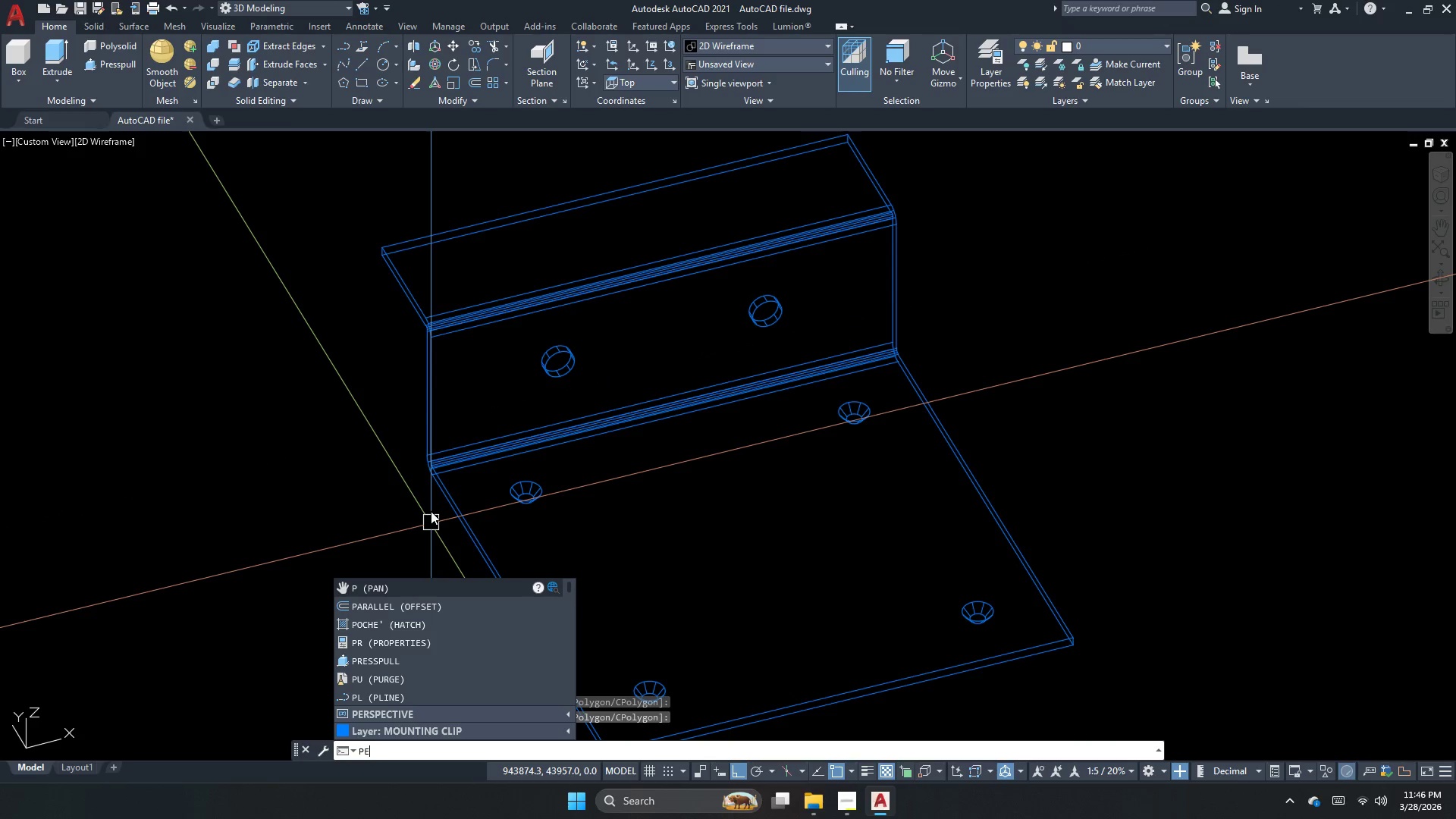 
type(rs)
 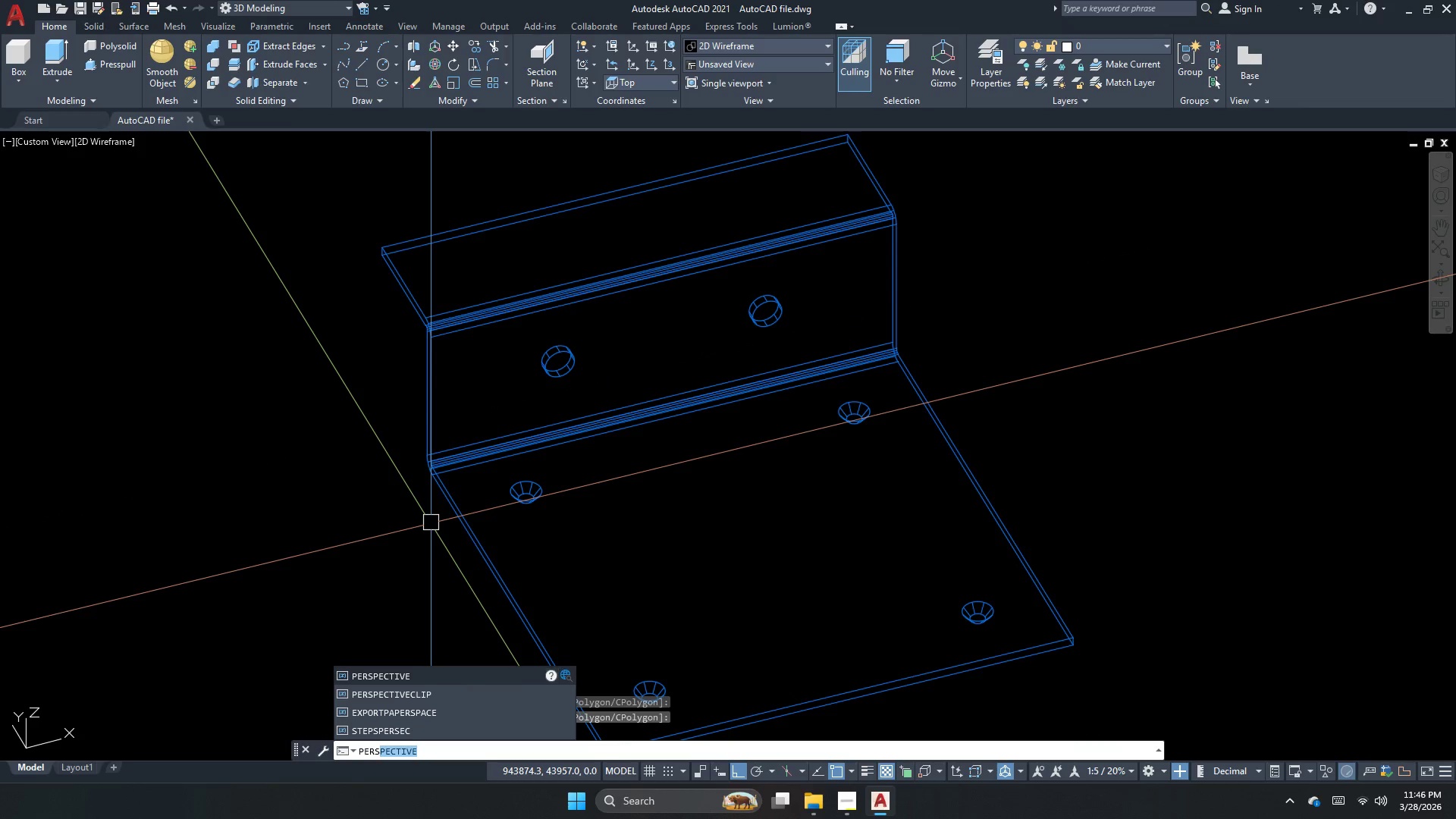 
key(Space)
 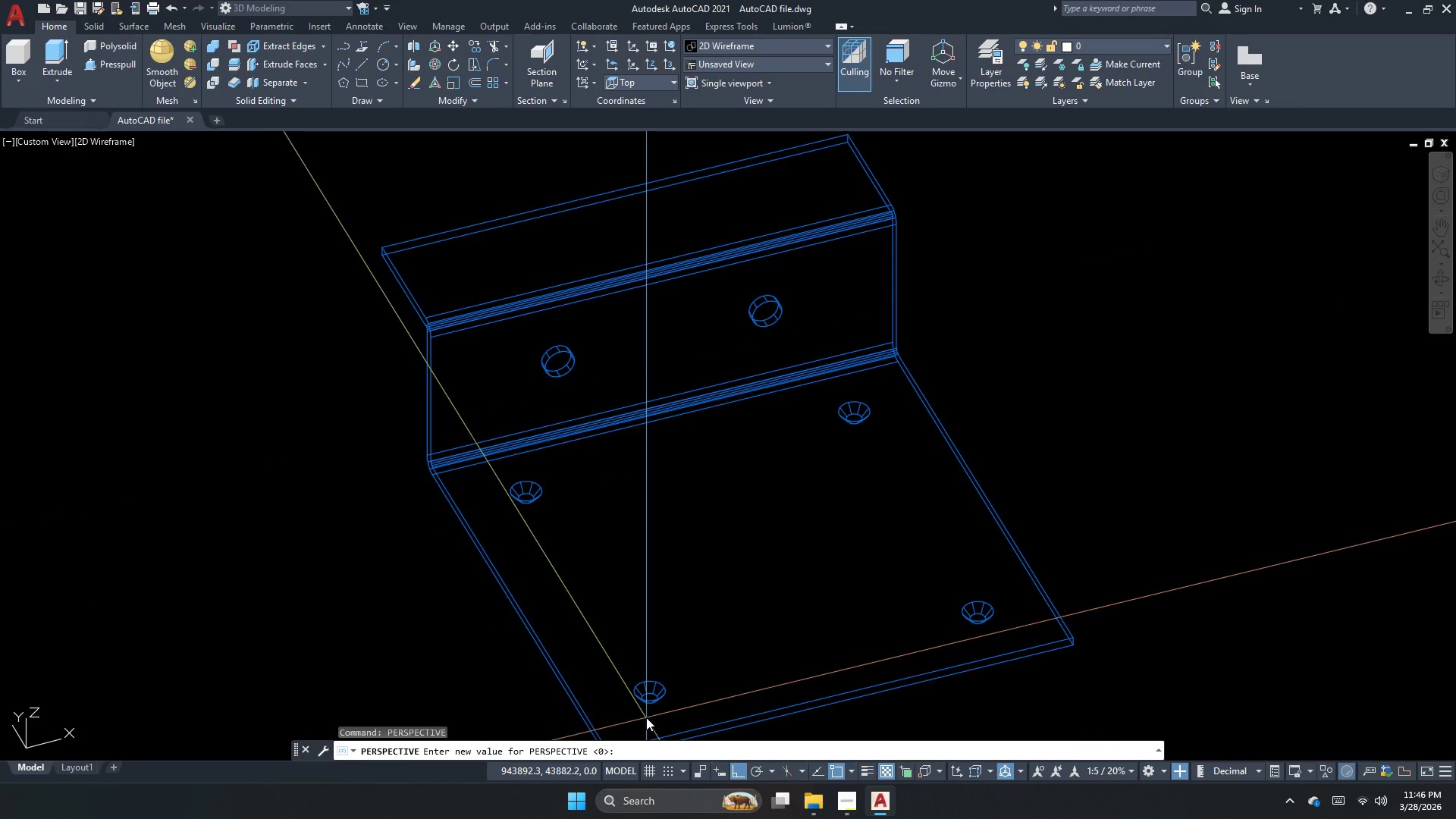 
key(Numpad1)
 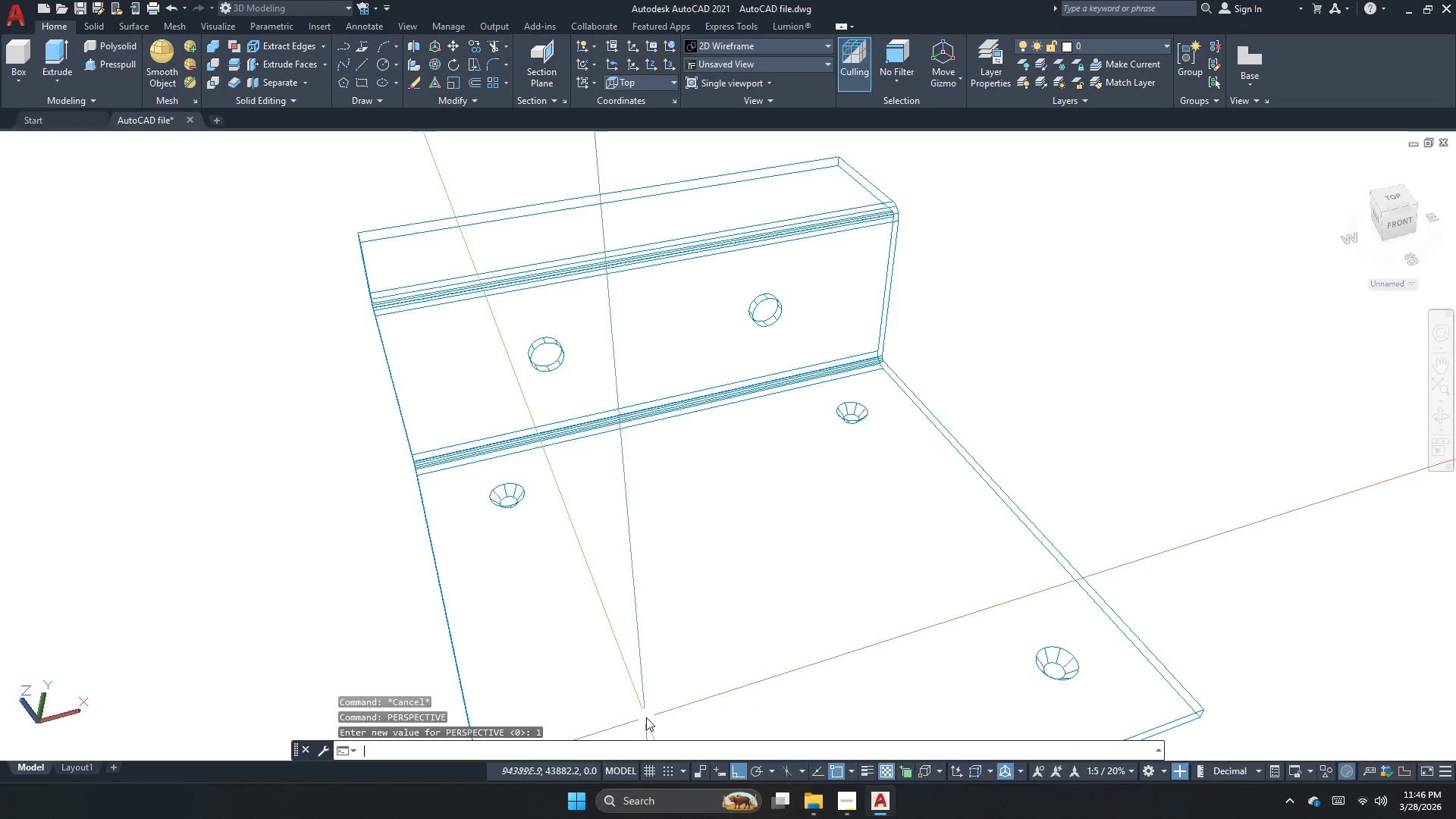 
key(NumpadEnter)
 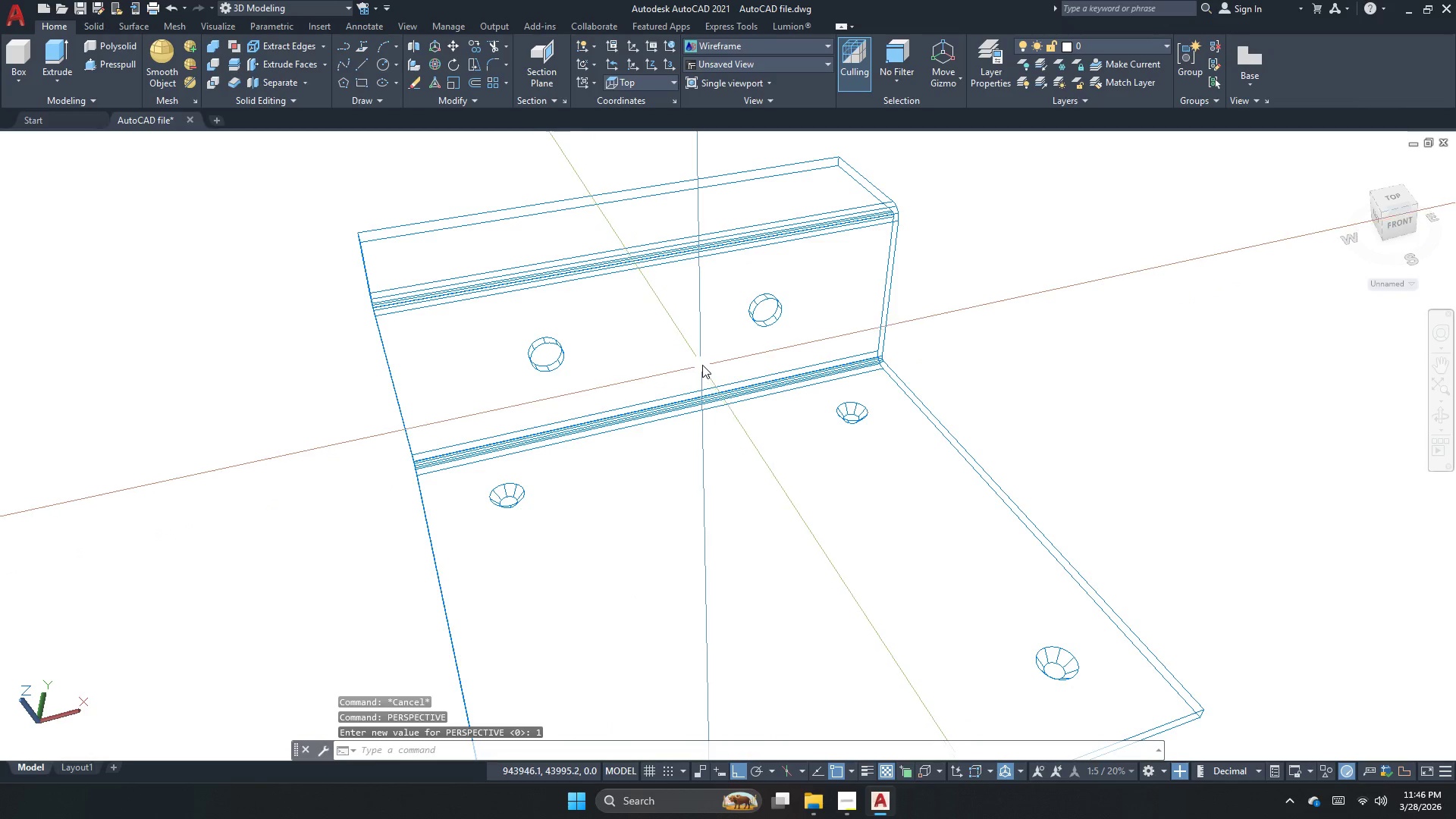 
scroll: coordinate [702, 365], scroll_direction: down, amount: 2.0
 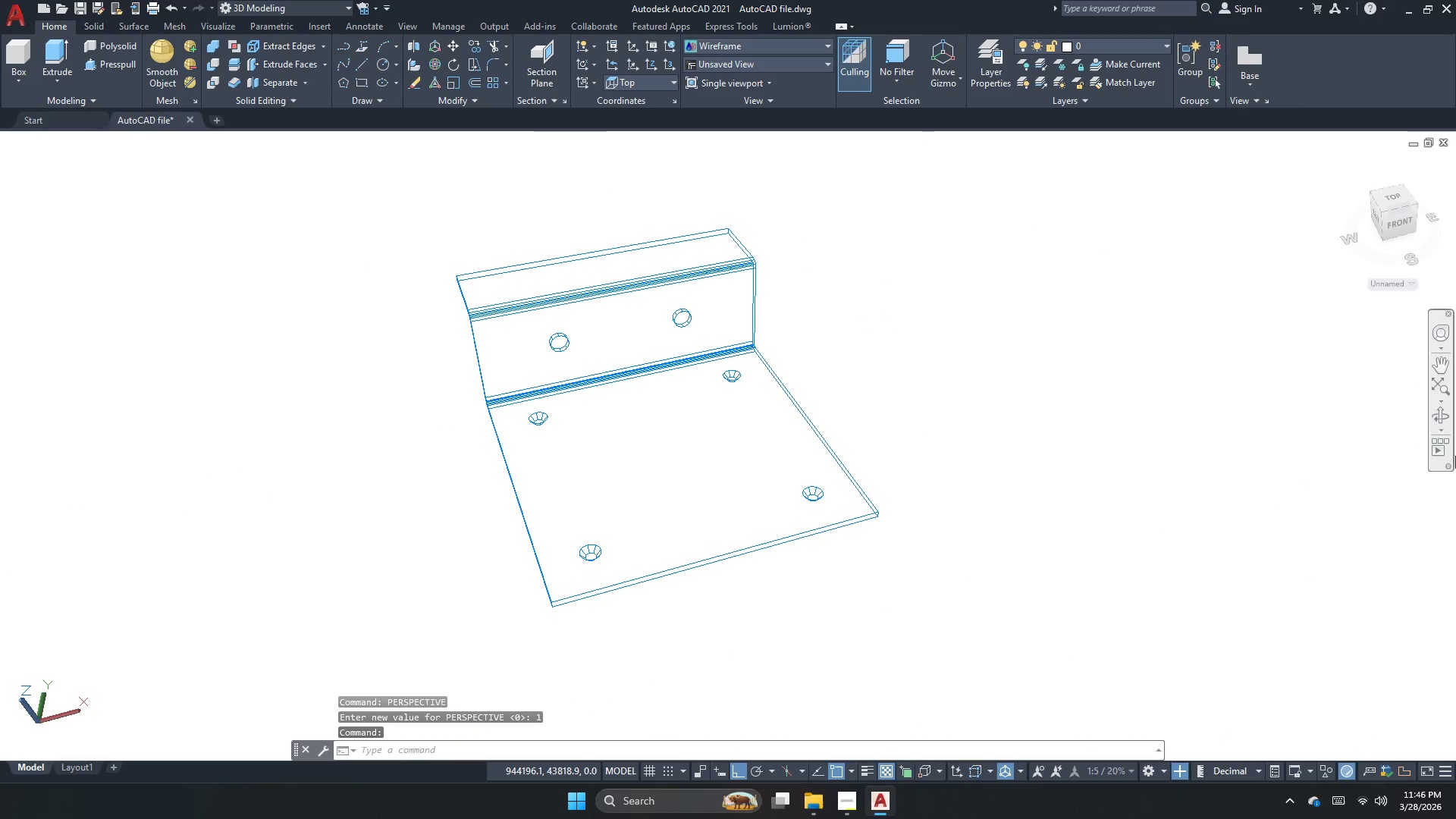 
left_click([1437, 418])
 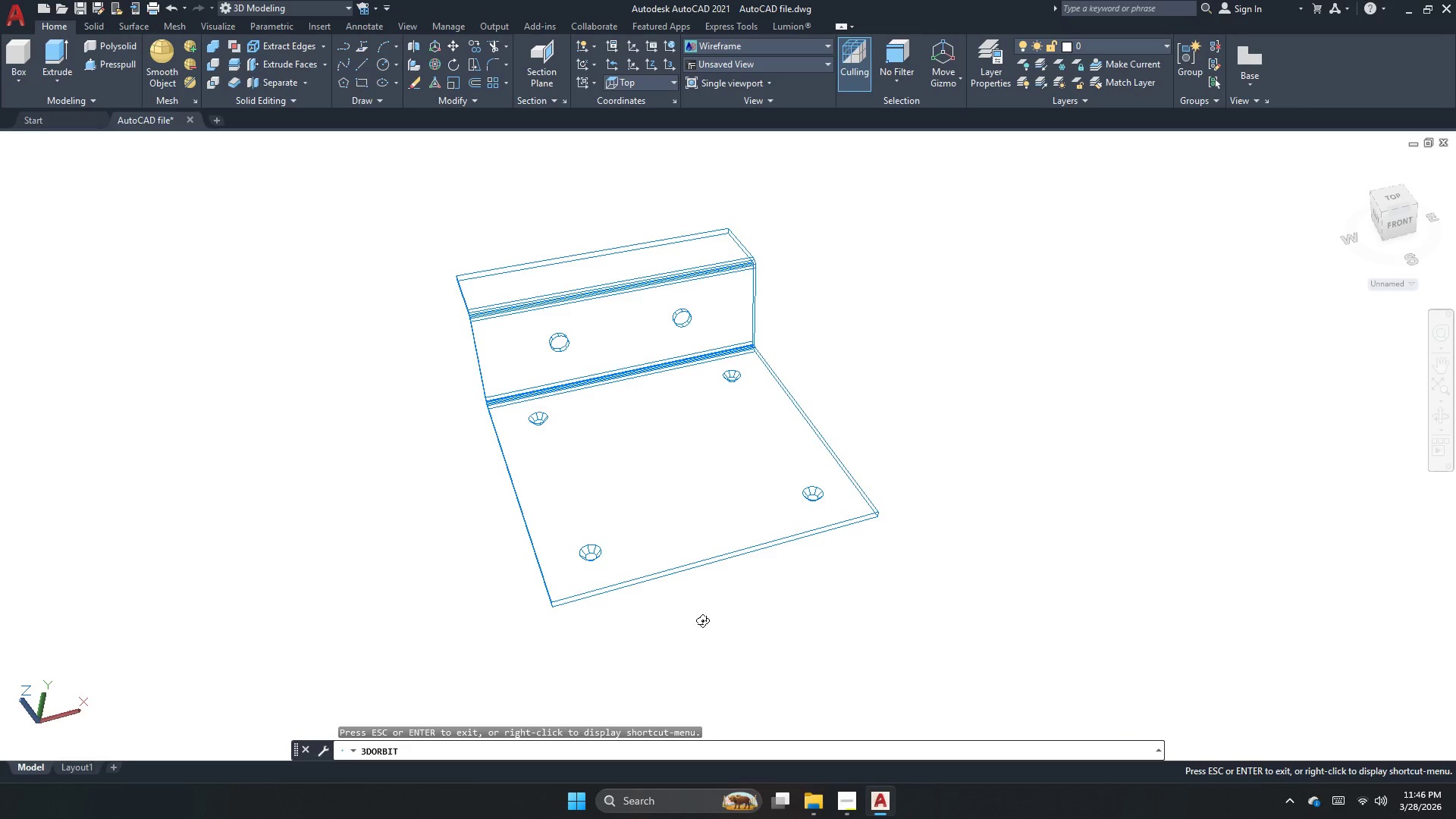 
left_click_drag(start_coordinate=[704, 617], to_coordinate=[744, 538])
 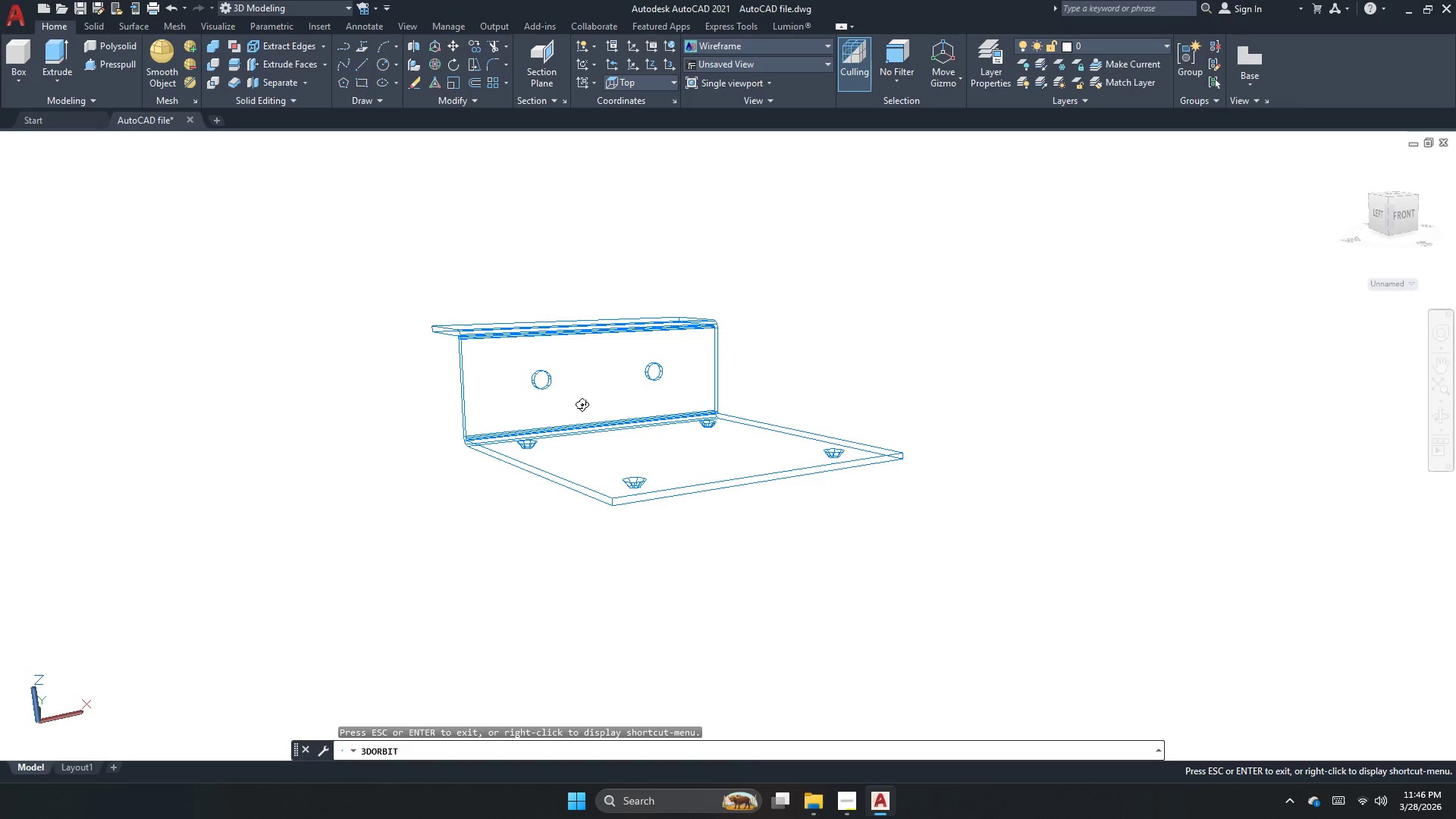 
scroll: coordinate [576, 403], scroll_direction: up, amount: 7.0
 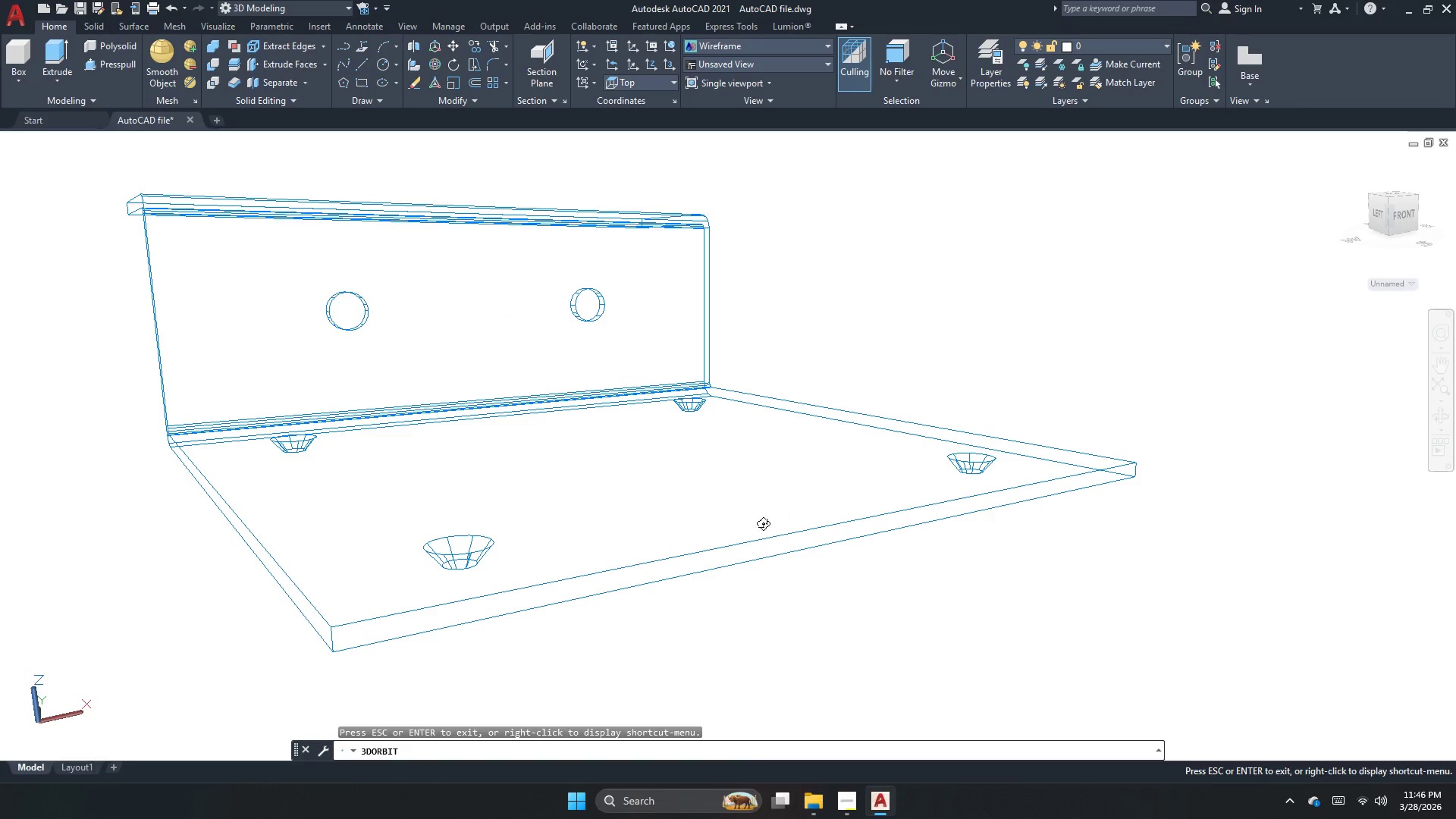 
left_click_drag(start_coordinate=[734, 552], to_coordinate=[716, 607])
 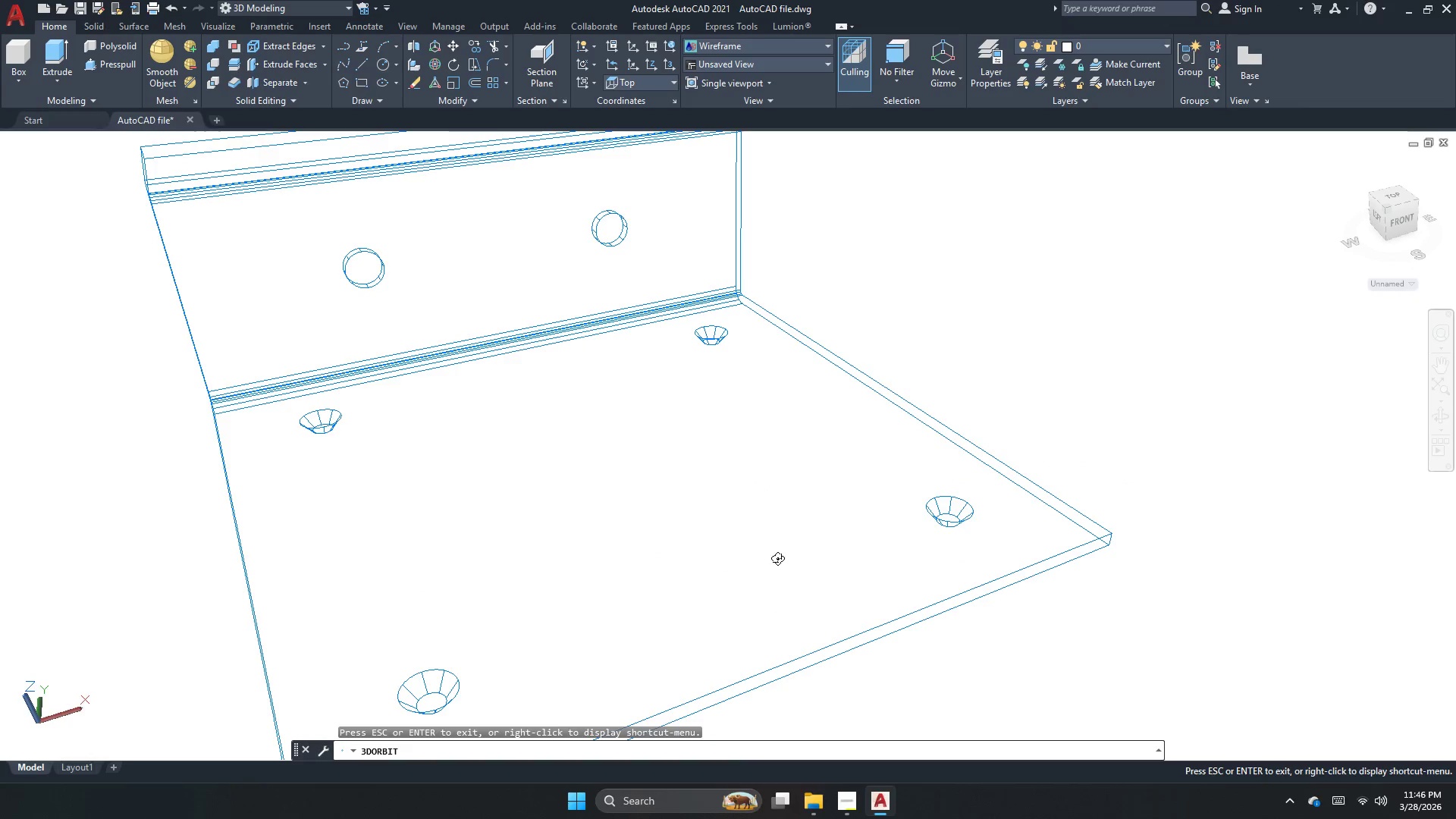 
key(Escape)
 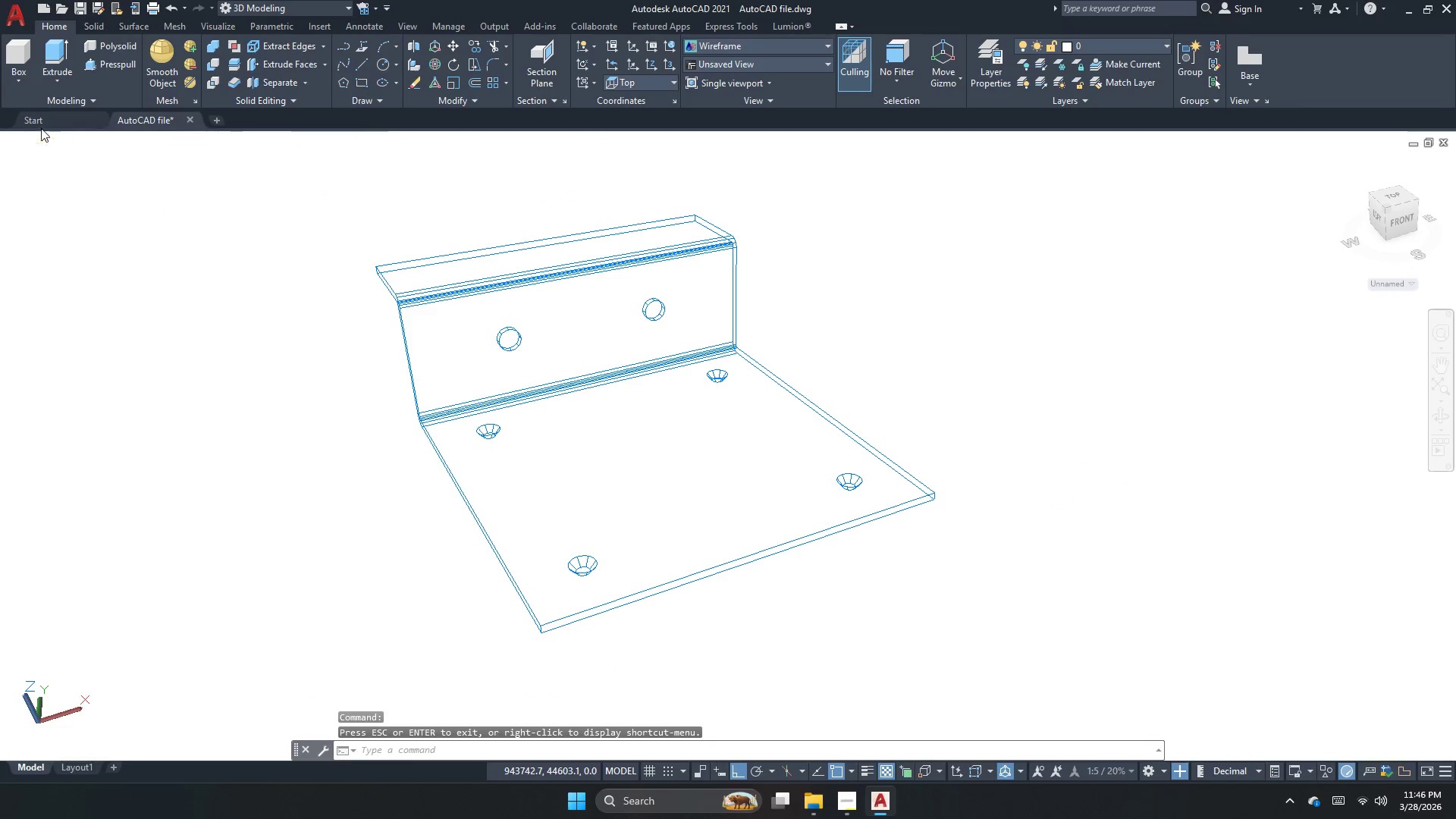 
scroll: coordinate [623, 482], scroll_direction: down, amount: 5.0
 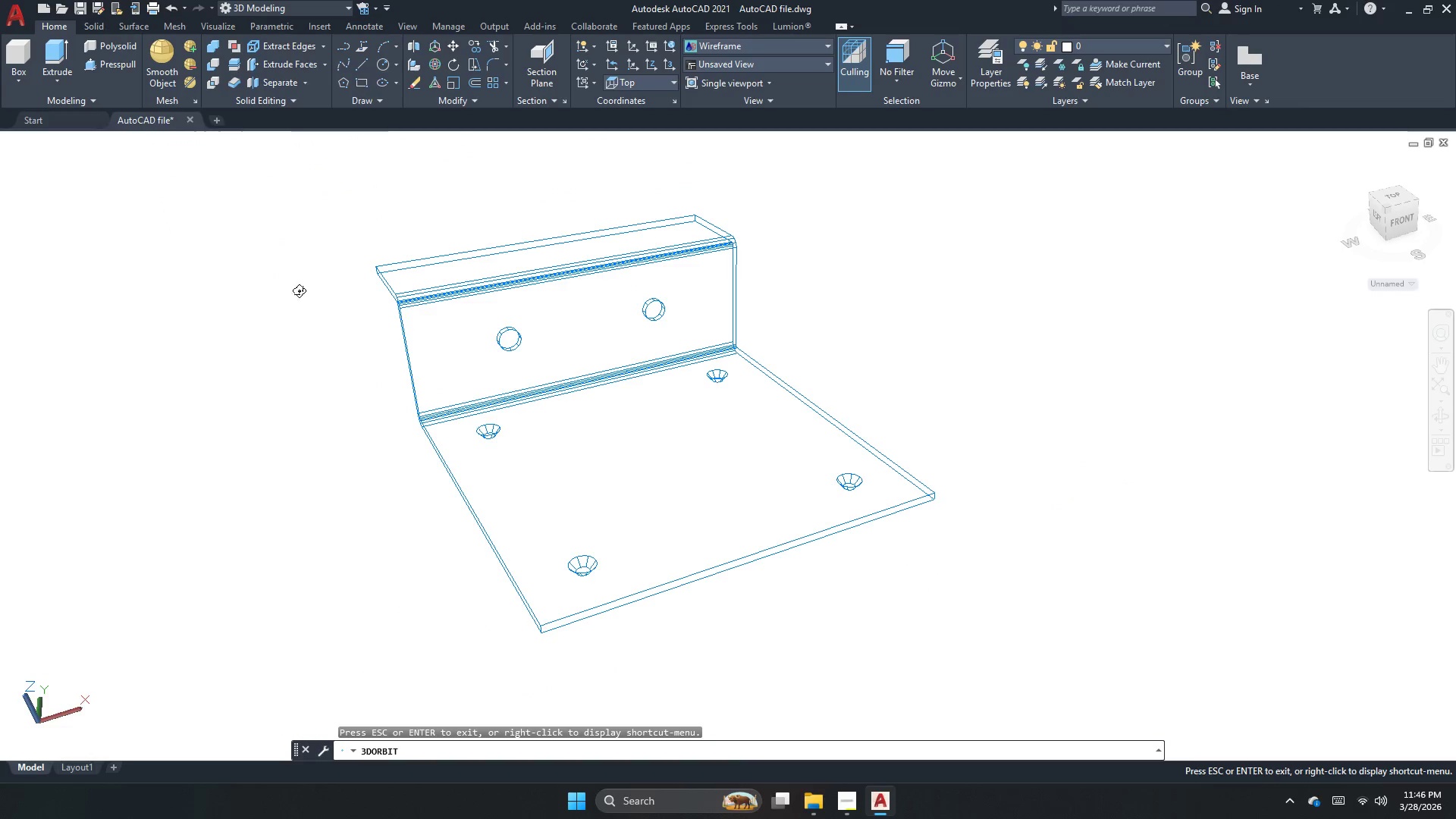 
left_click([100, 146])
 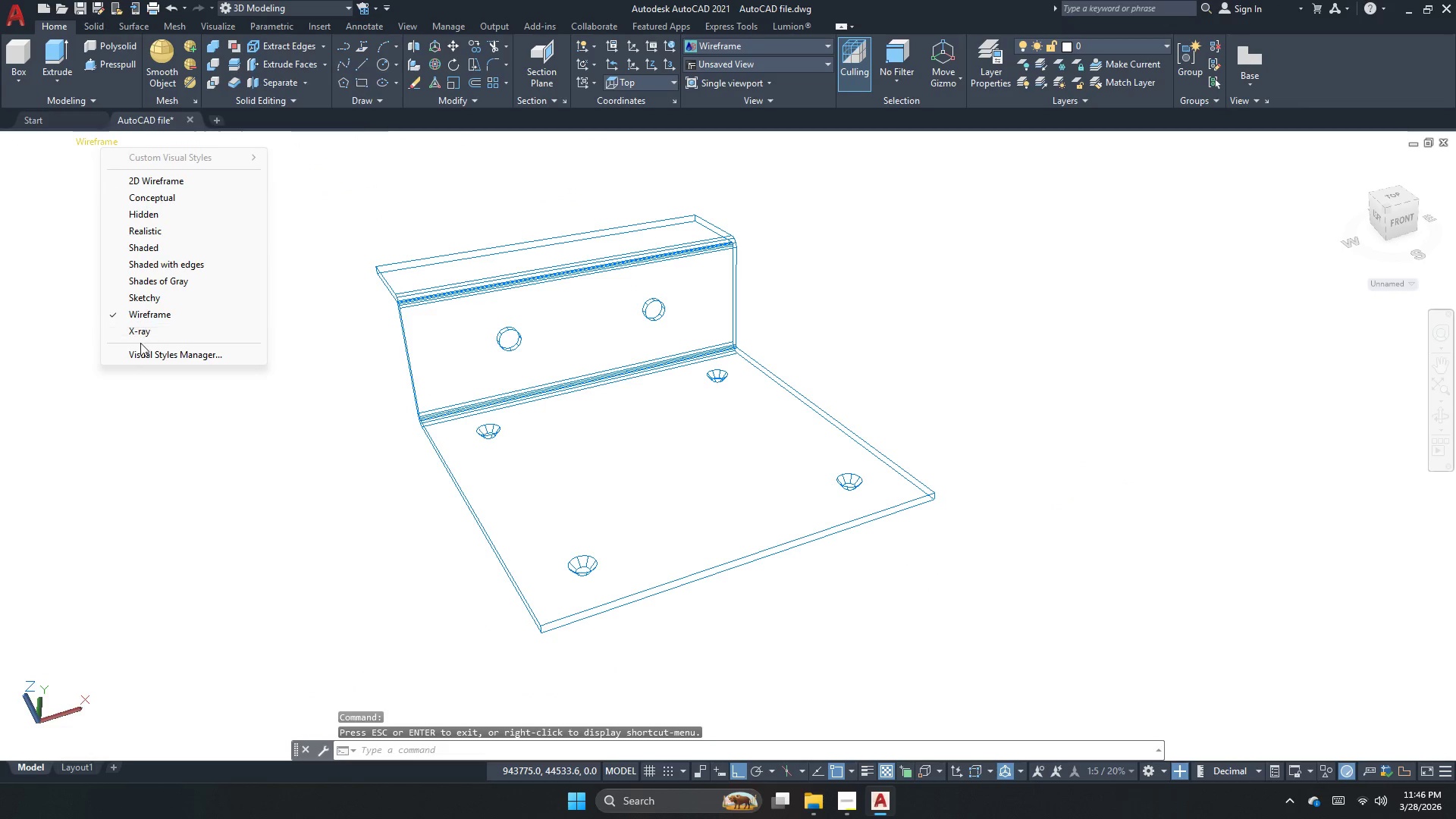 
left_click([153, 333])
 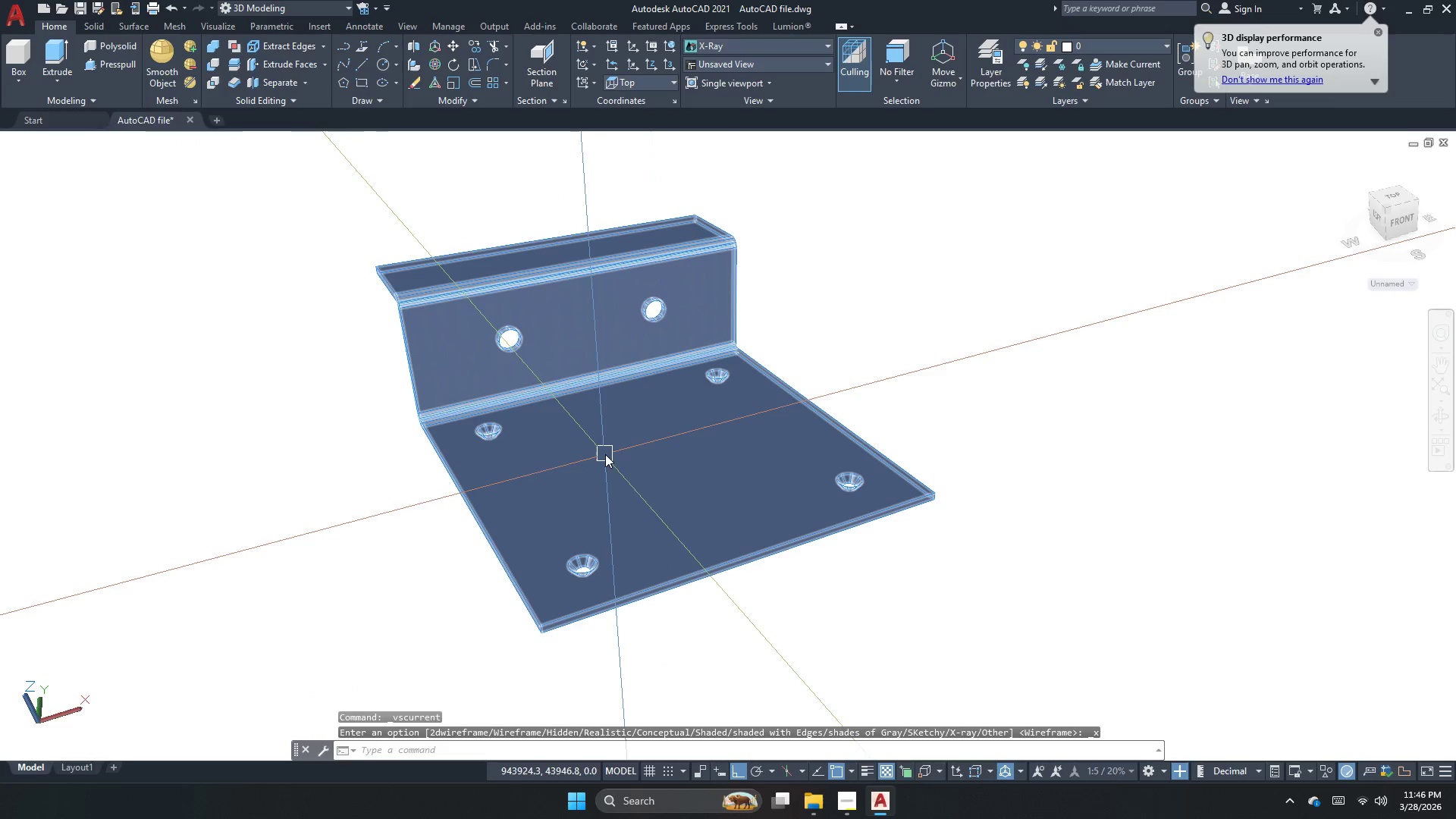 
scroll: coordinate [584, 463], scroll_direction: up, amount: 1.0
 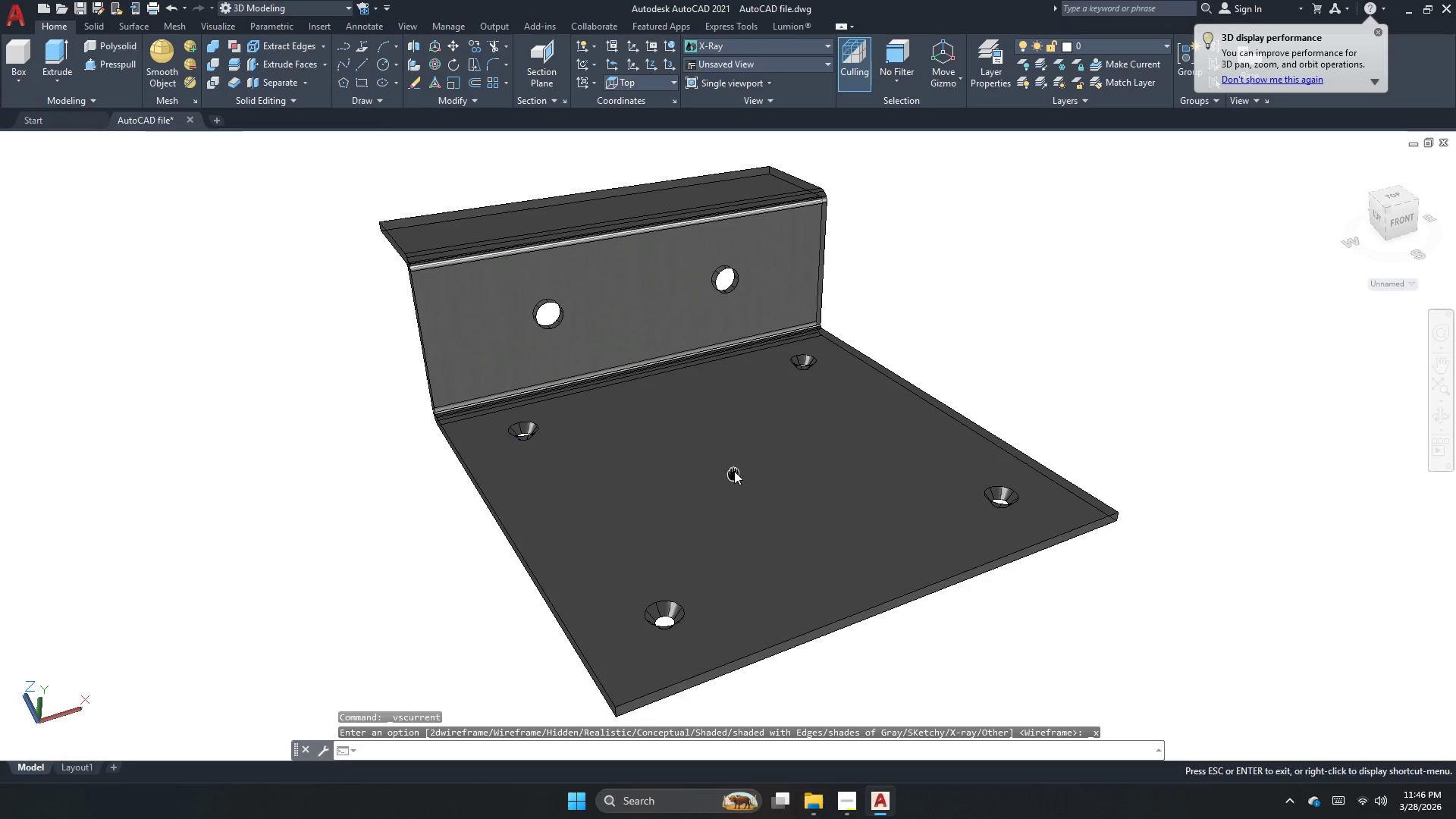 
key(Escape)
 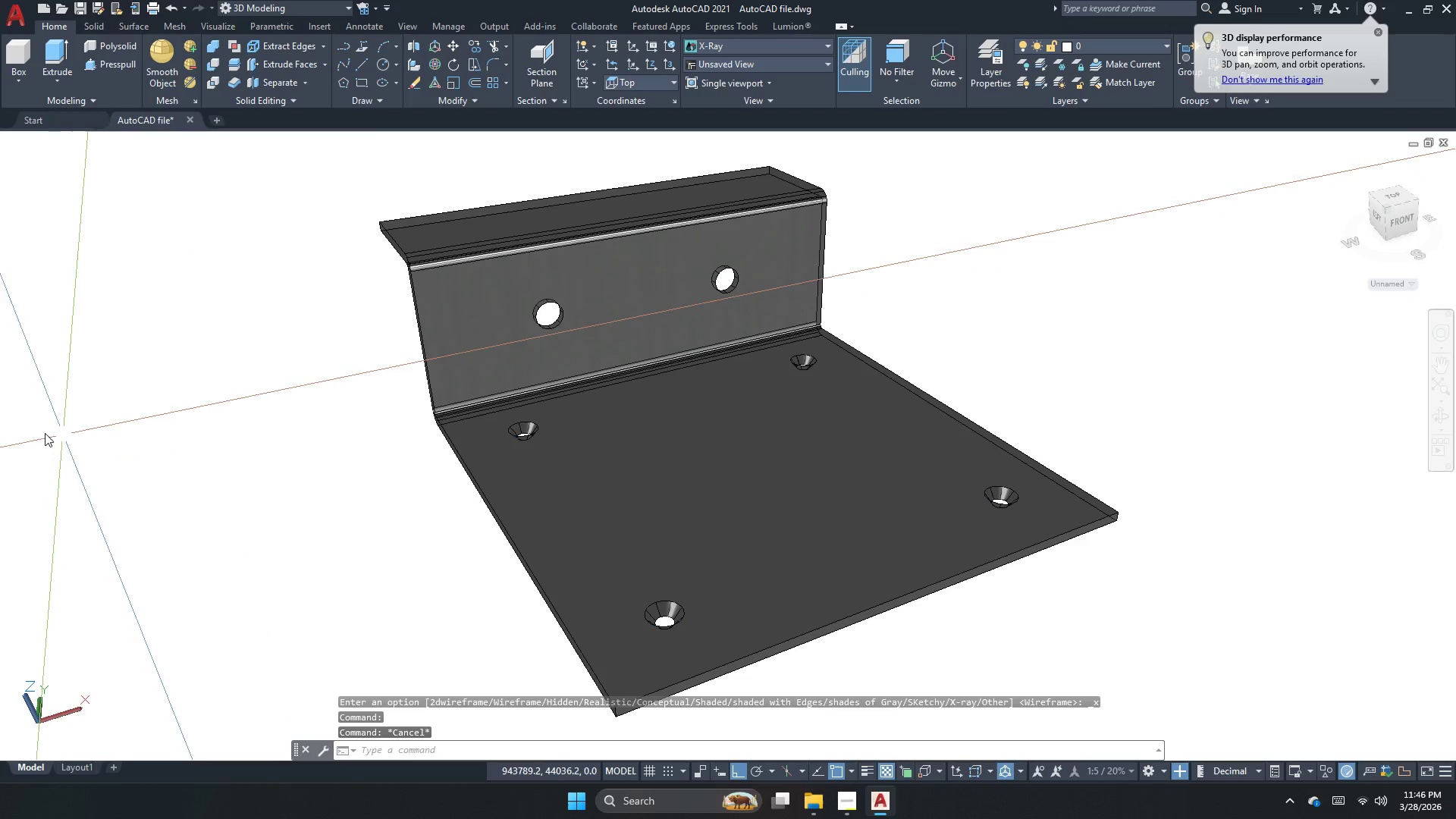 
key(Control+S)
 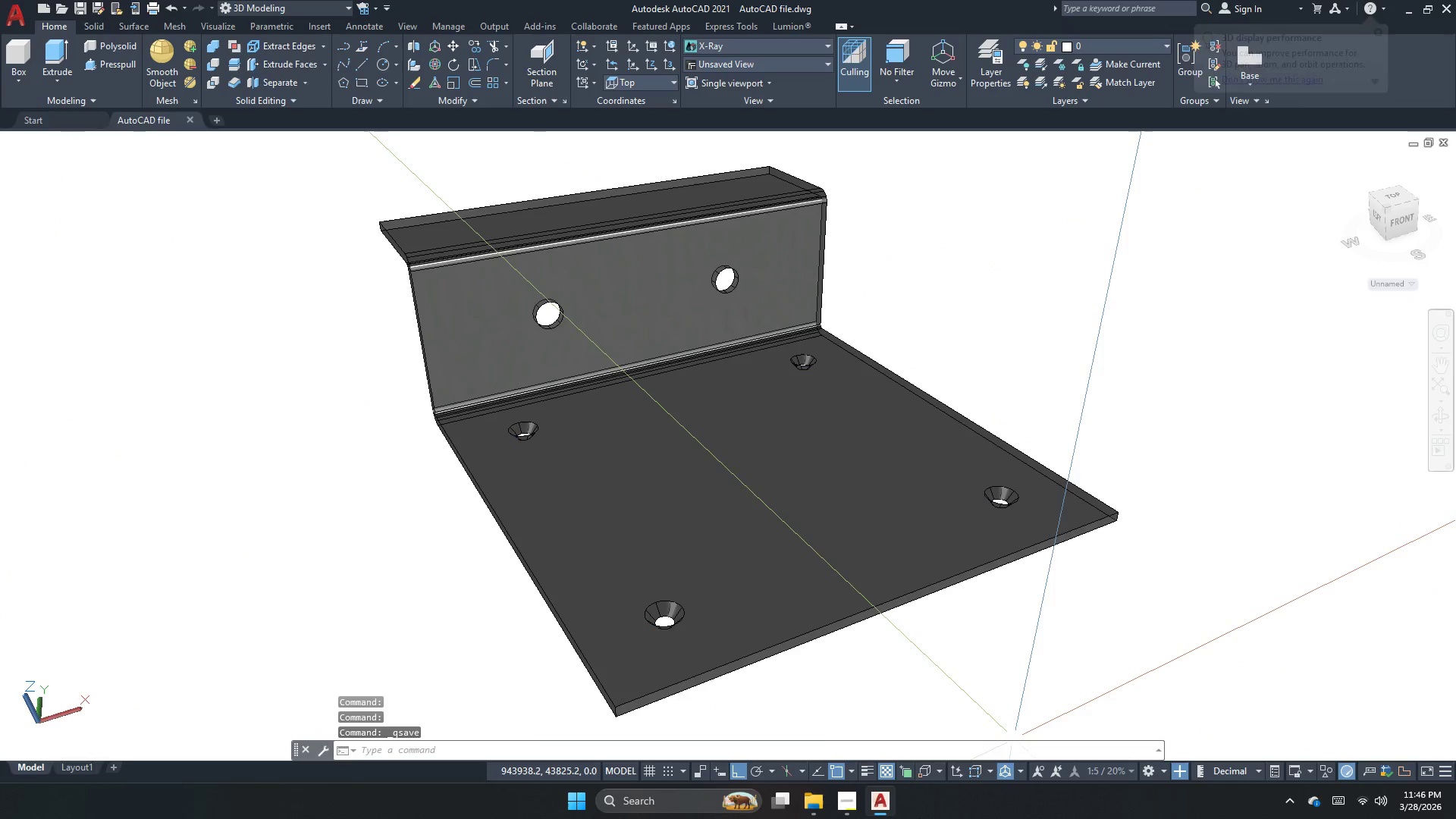 
left_click([849, 802])